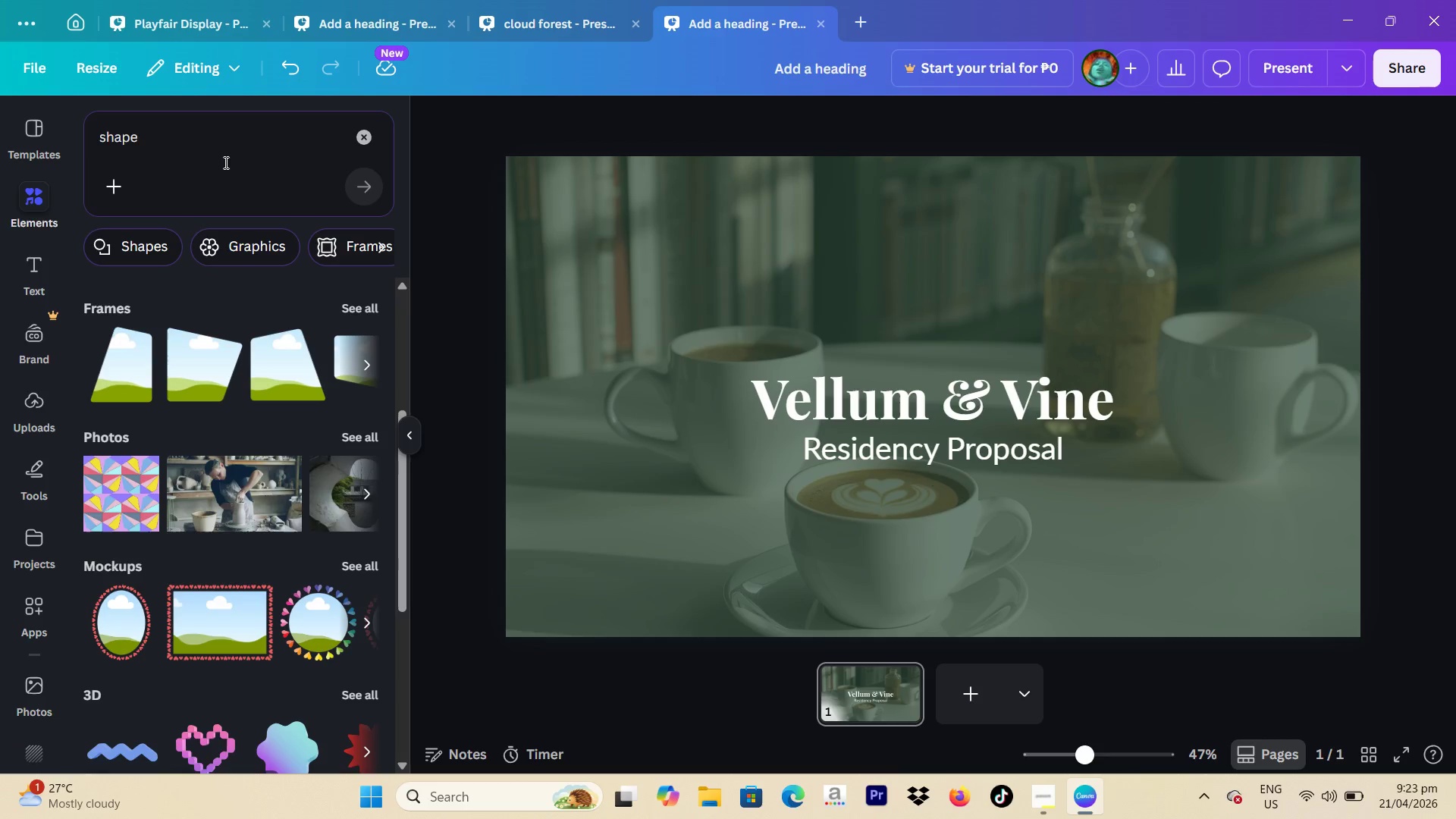 
left_click_drag(start_coordinate=[224, 162], to_coordinate=[86, 140])
 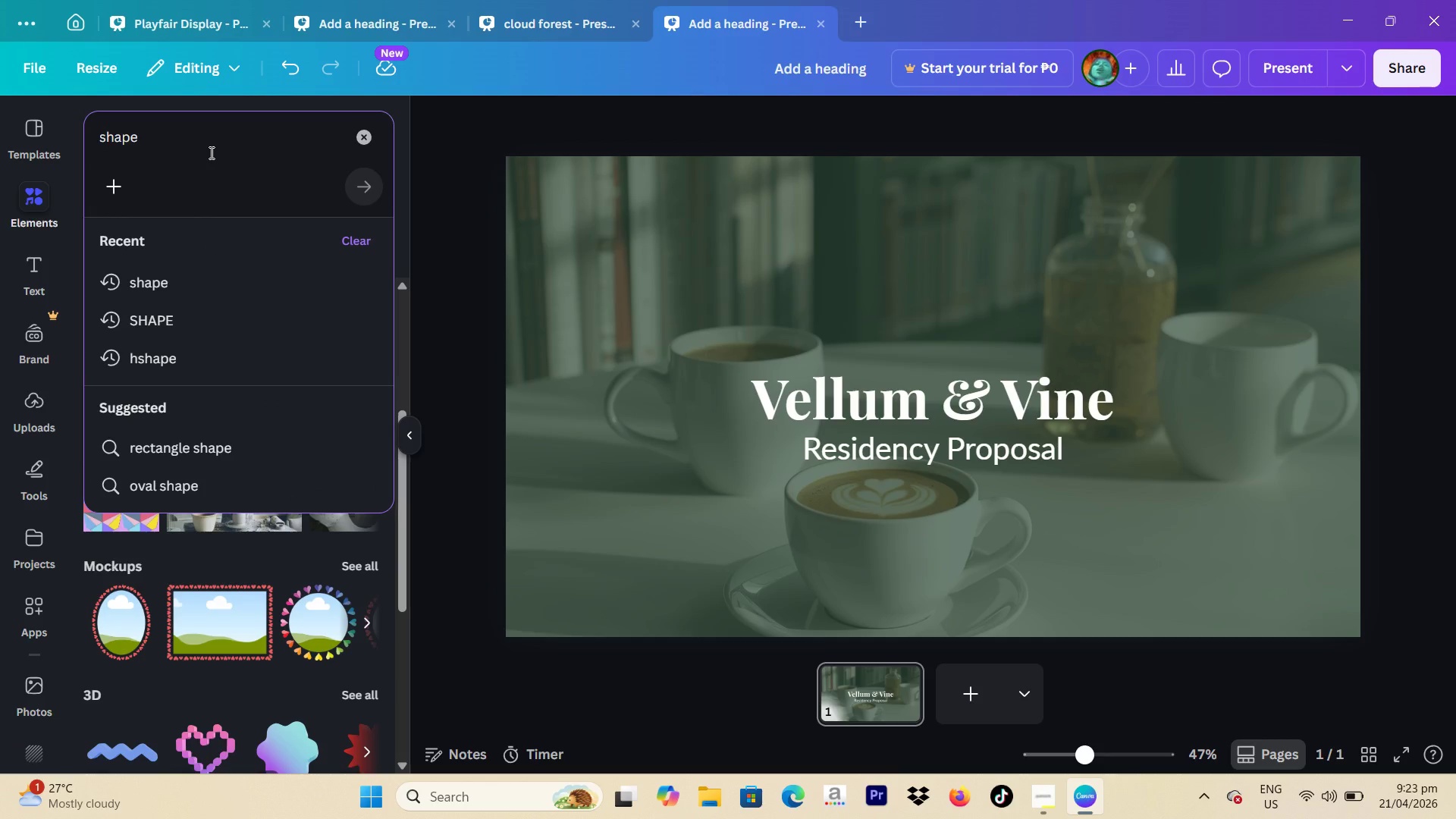 
left_click_drag(start_coordinate=[210, 152], to_coordinate=[95, 152])
 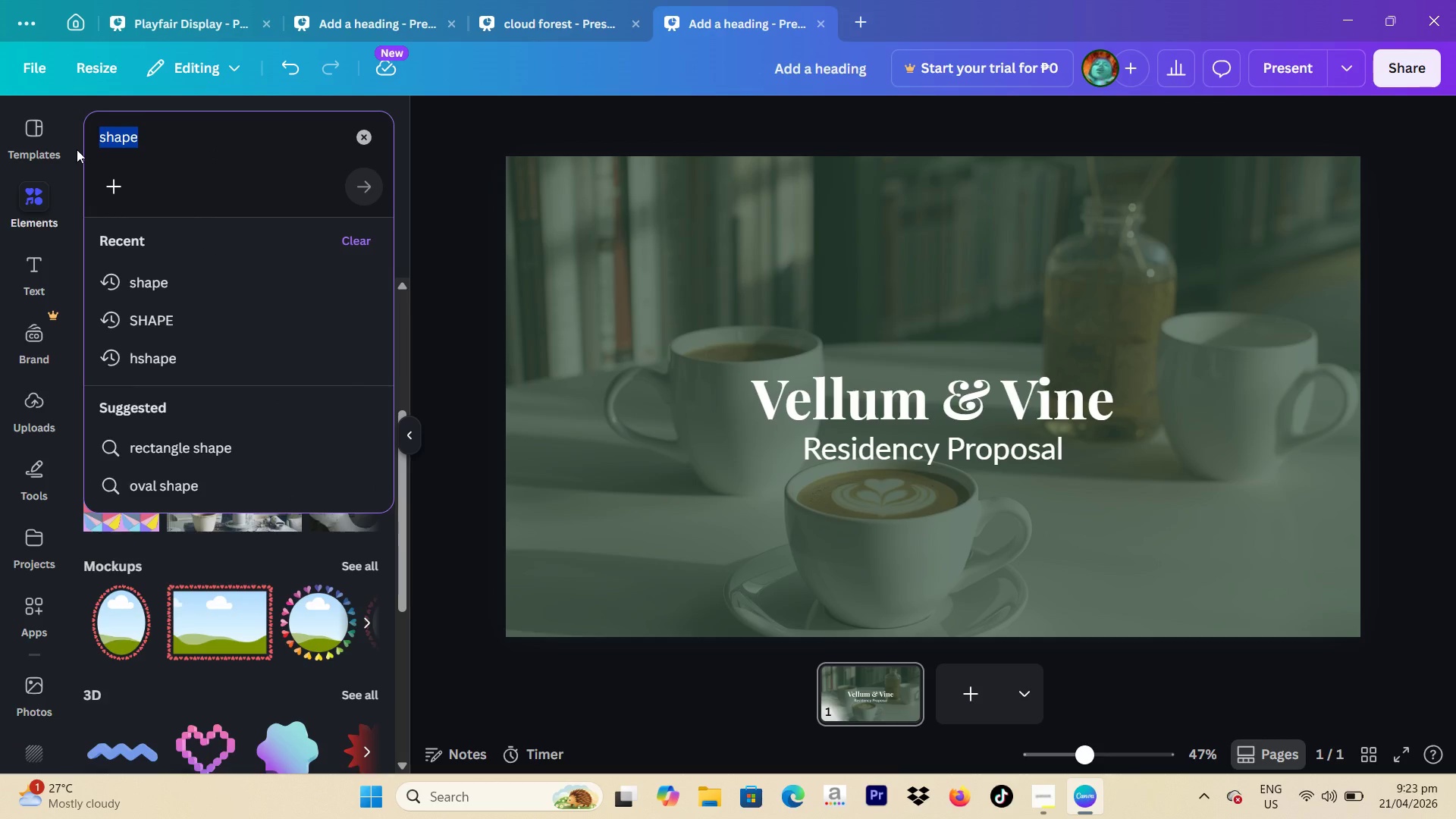 
type(cof)
key(Backspace)
key(Backspace)
type(f)
key(Backspace)
type(offee)
 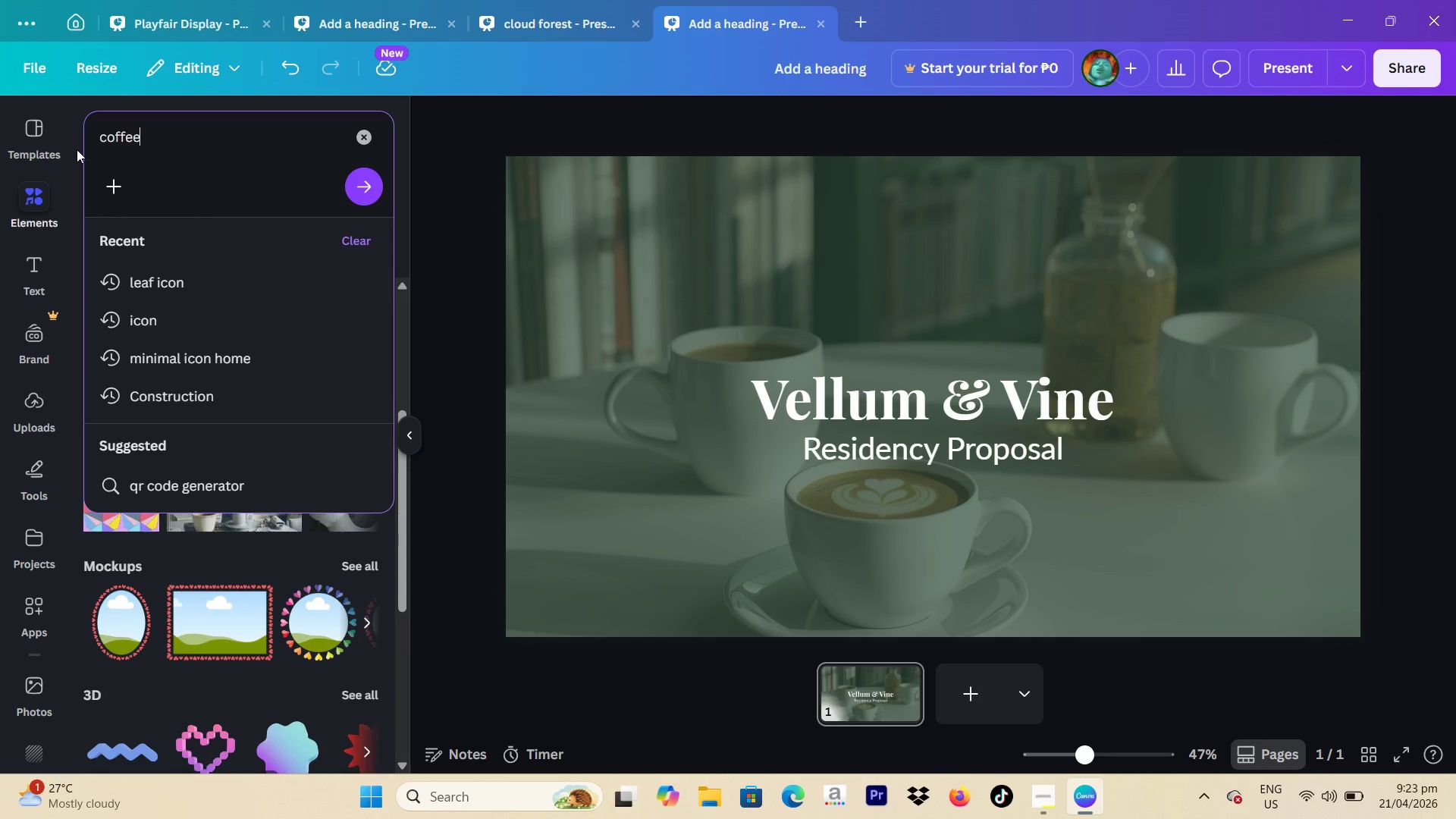 
key(Enter)
 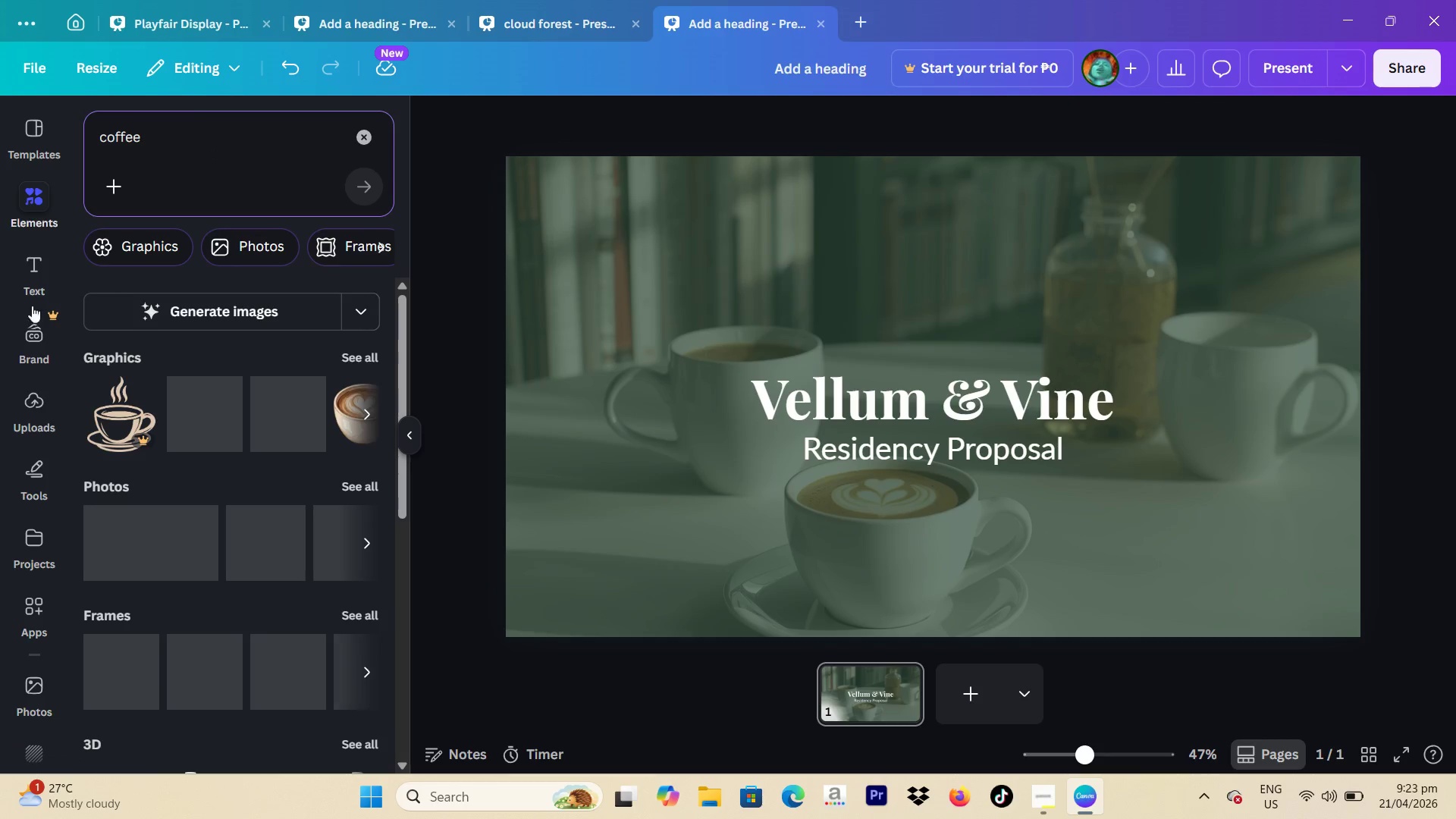 
left_click([871, 388])
 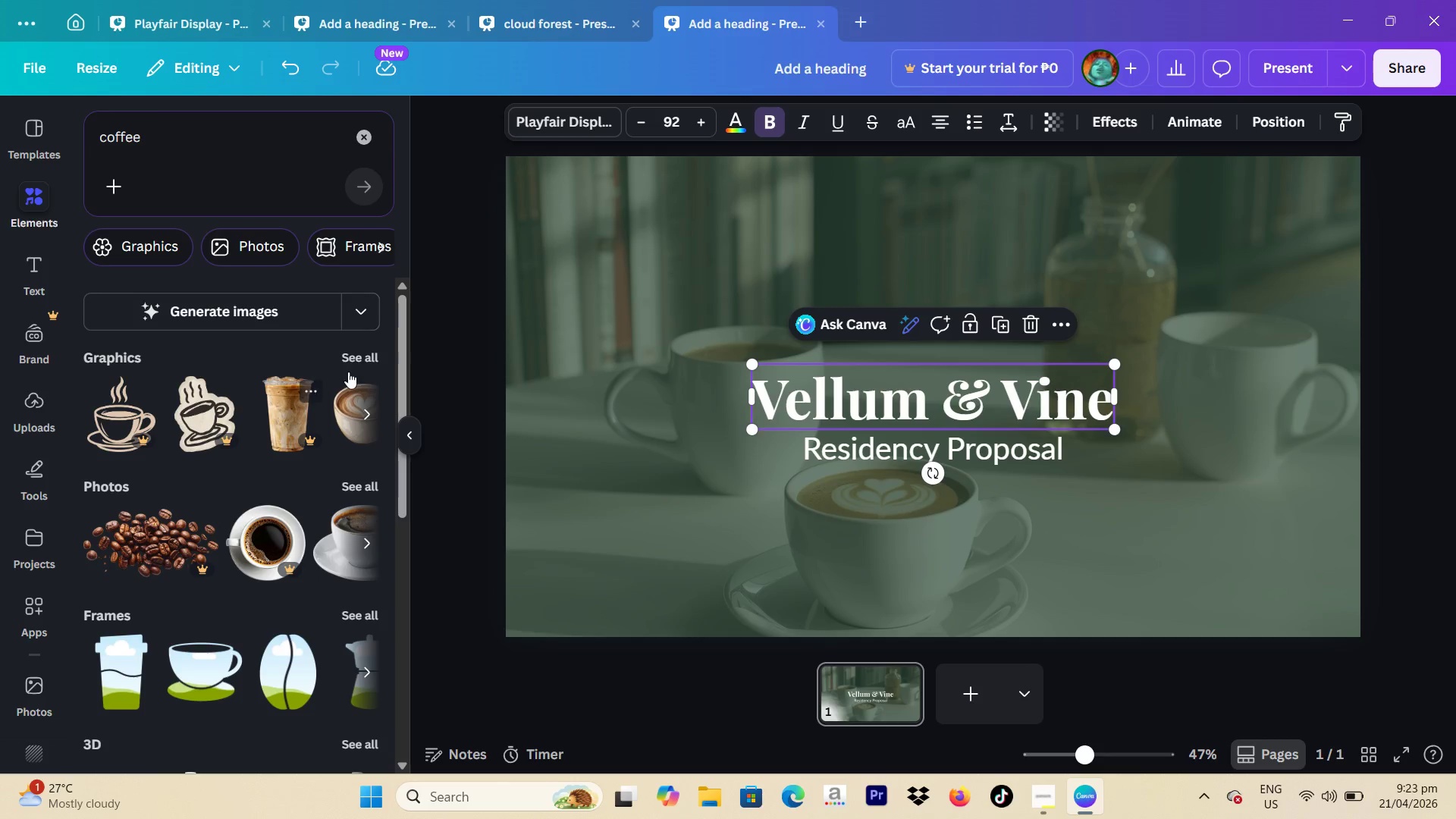 
left_click([363, 365])
 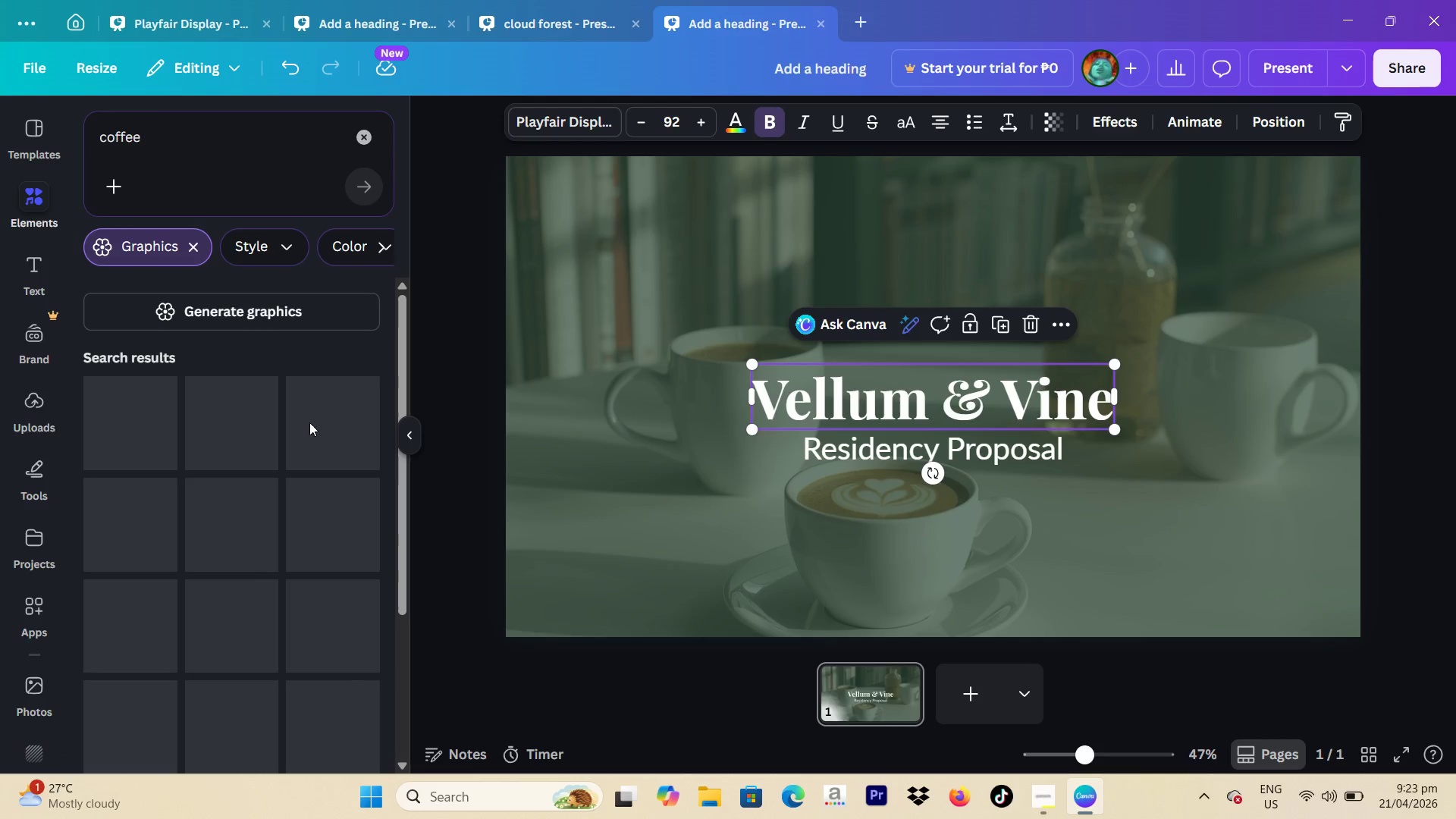 
mouse_move([290, 455])
 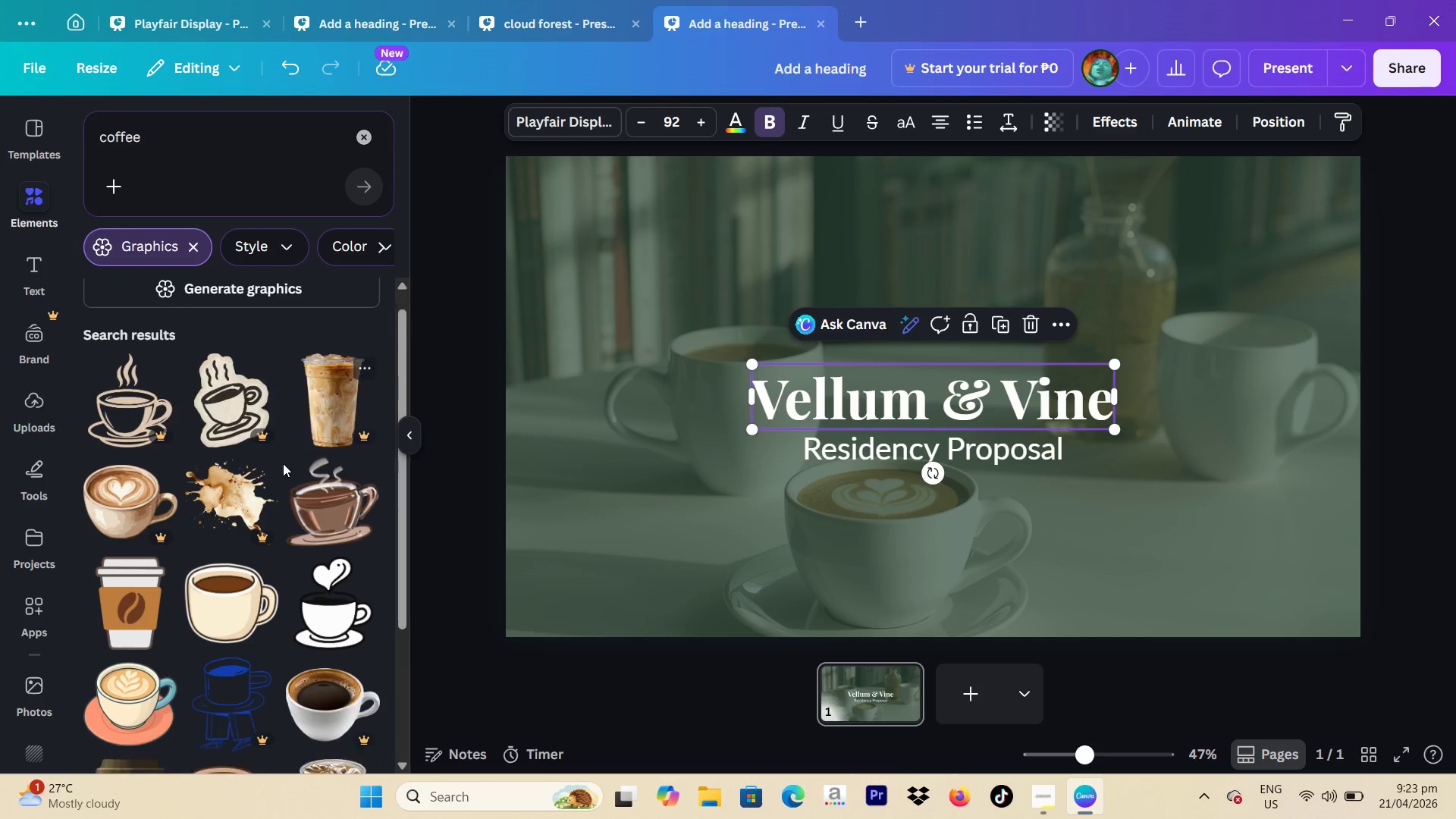 
scroll: coordinate [334, 513], scroll_direction: down, amount: 7.0
 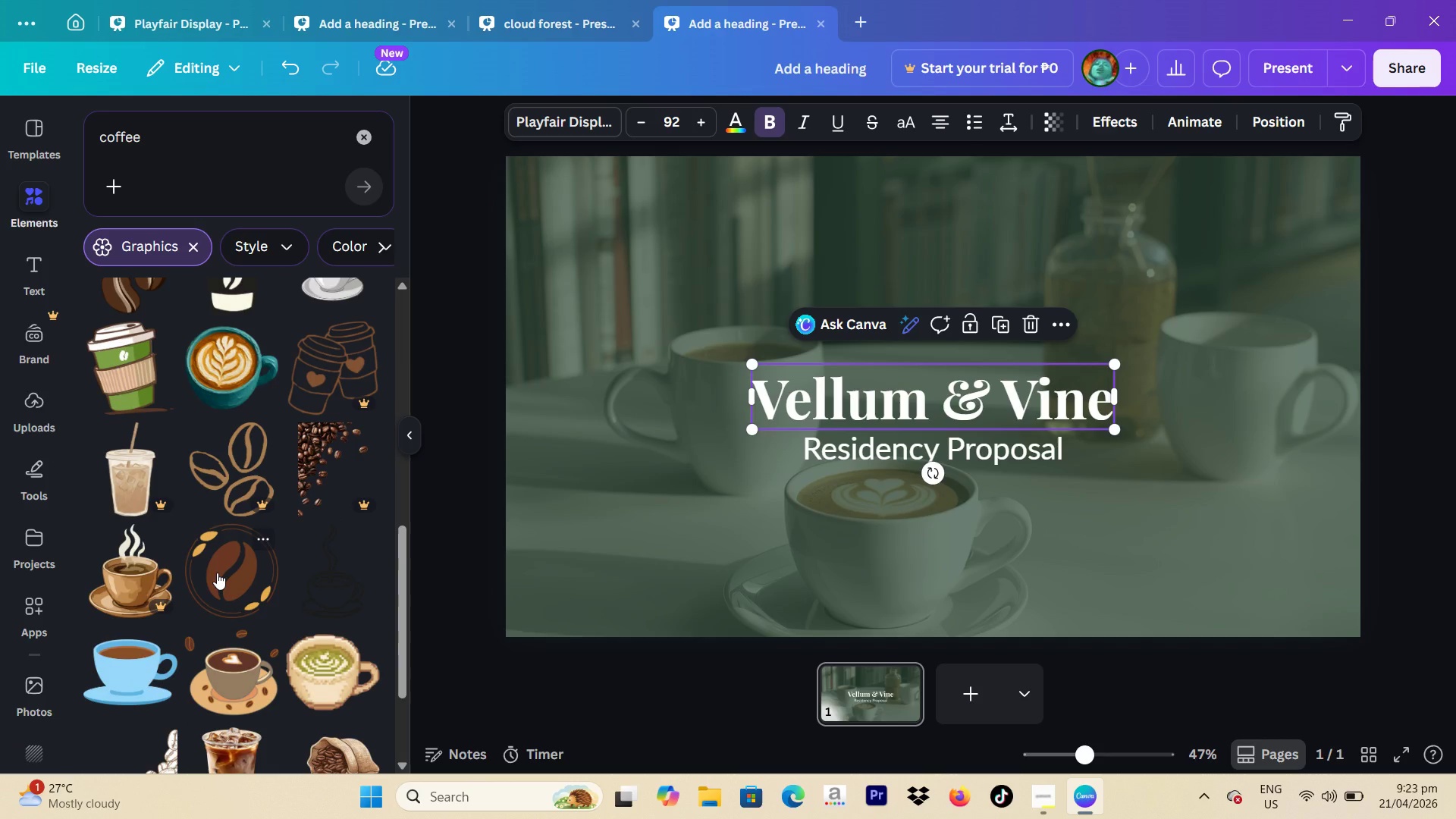 
left_click([217, 573])
 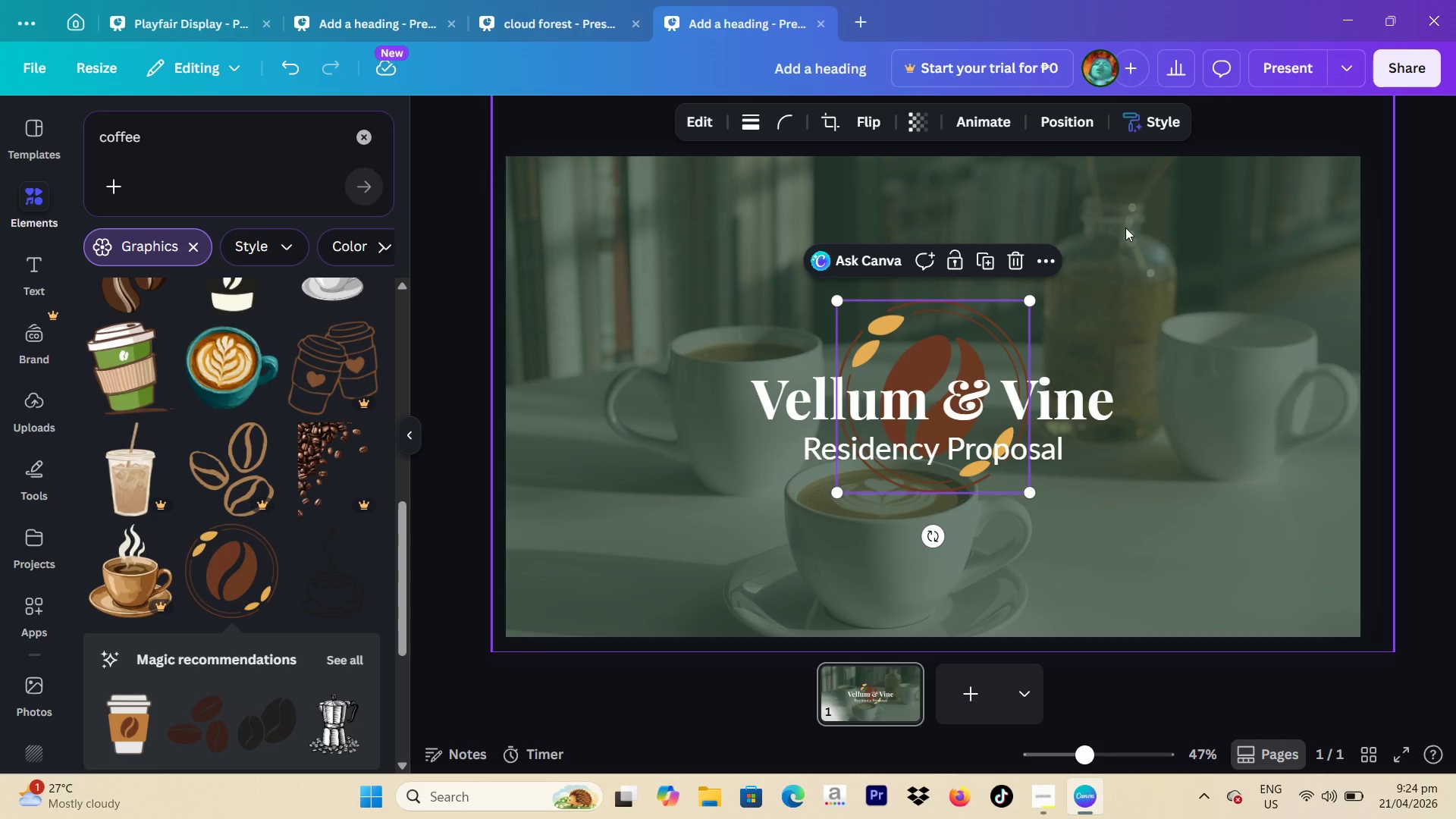 
left_click_drag(start_coordinate=[948, 343], to_coordinate=[930, 342])
 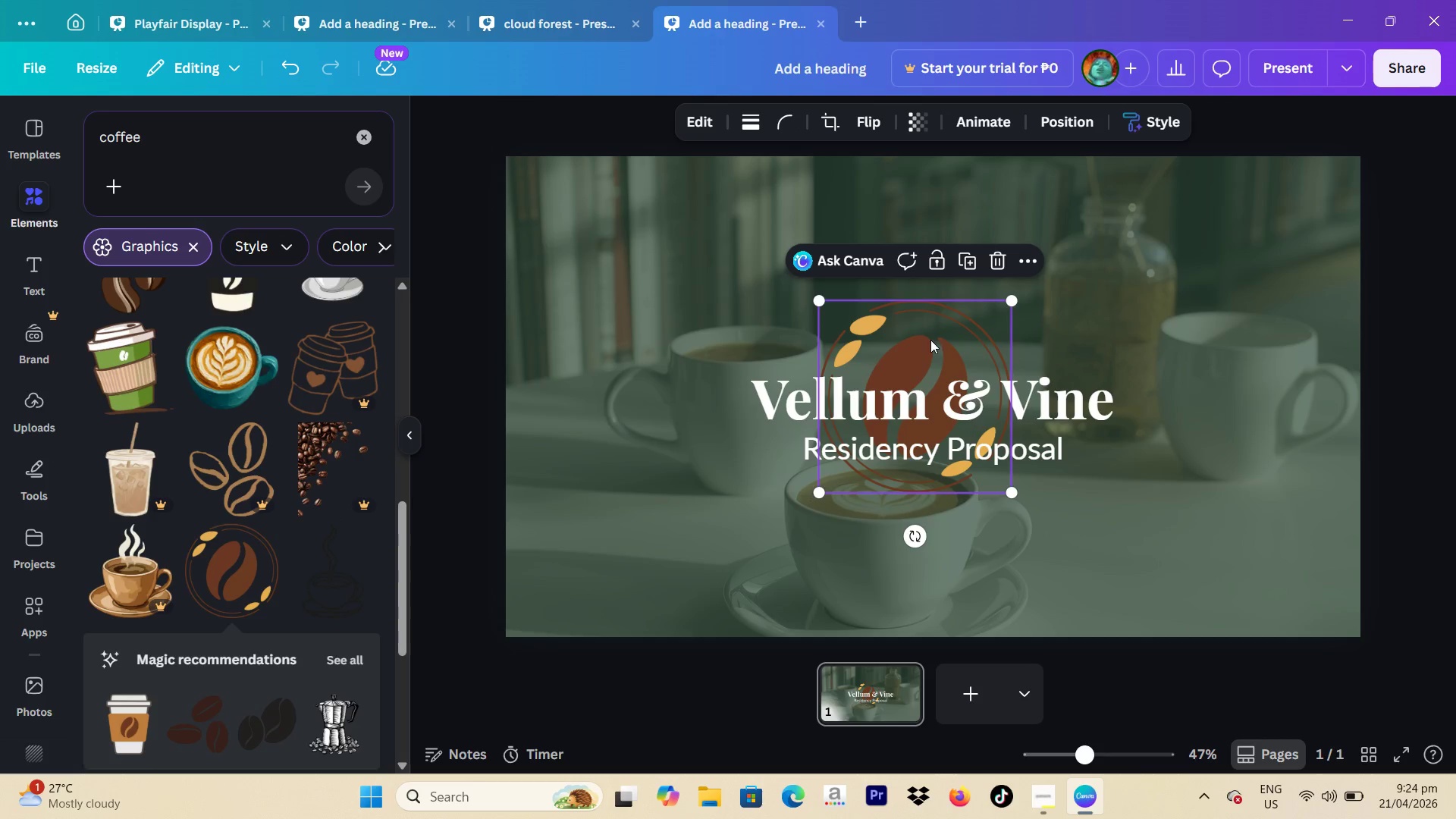 
left_click_drag(start_coordinate=[930, 340], to_coordinate=[799, 337])
 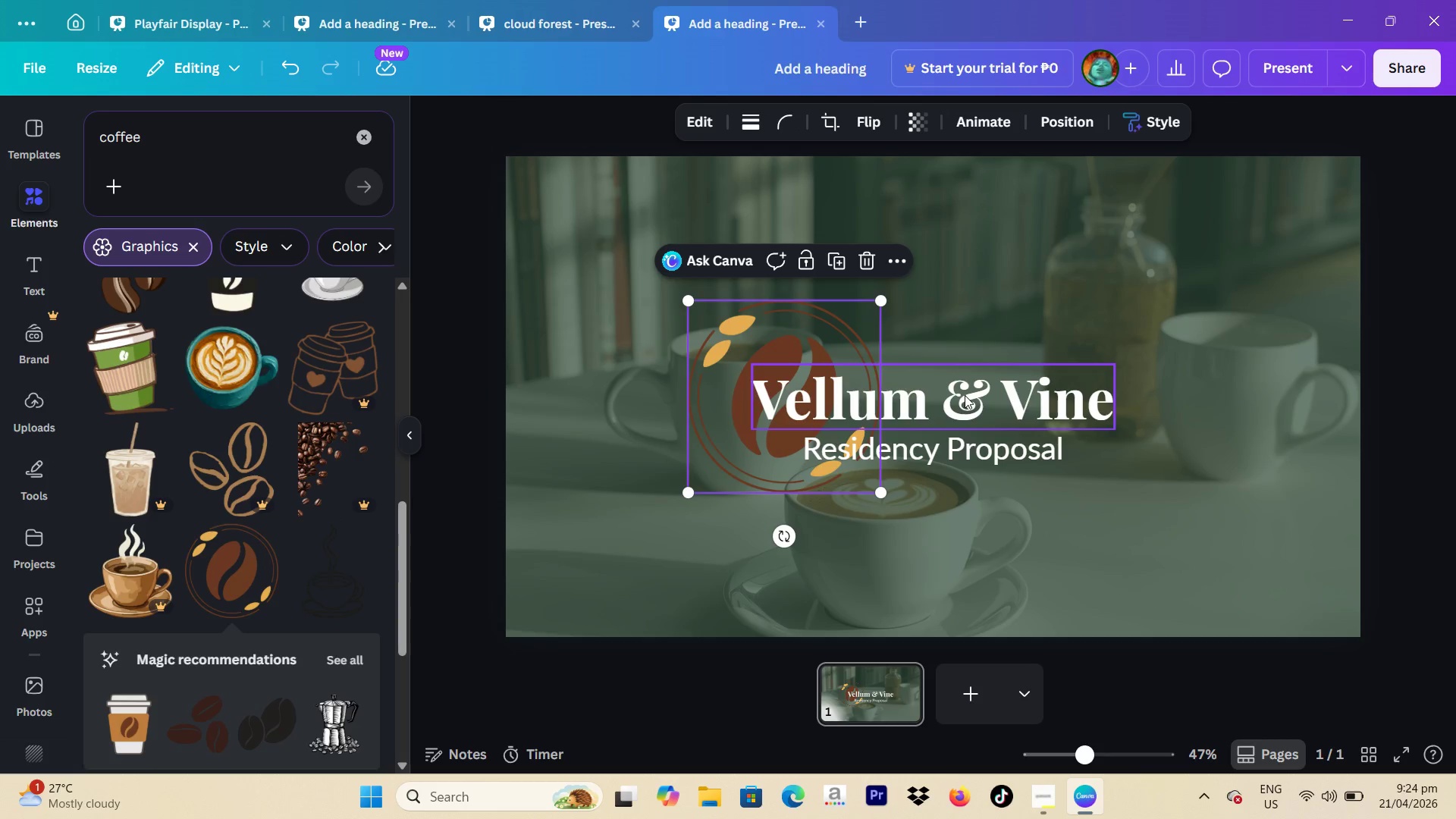 
left_click_drag(start_coordinate=[965, 395], to_coordinate=[1095, 372])
 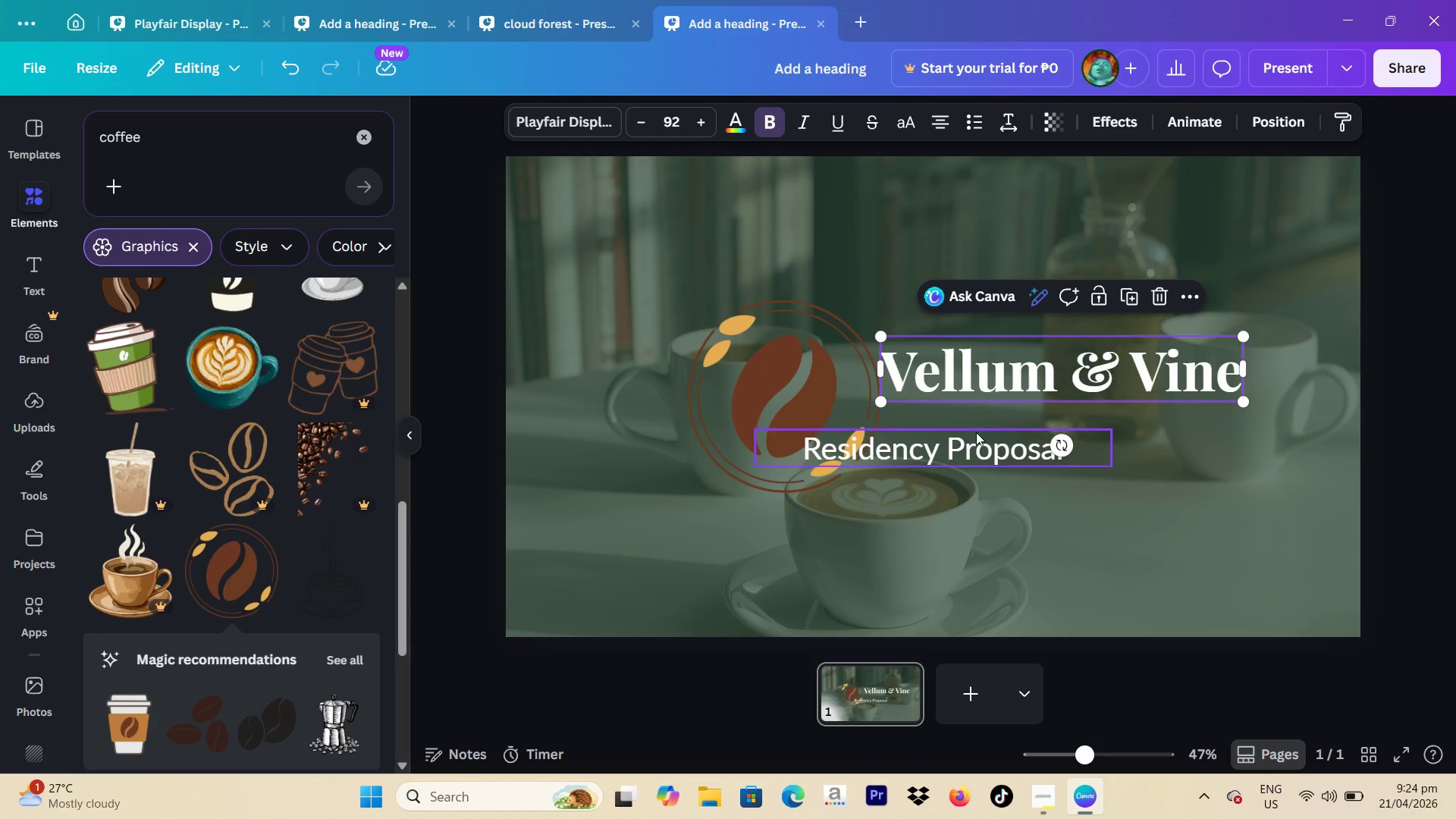 
left_click_drag(start_coordinate=[950, 448], to_coordinate=[1039, 414])
 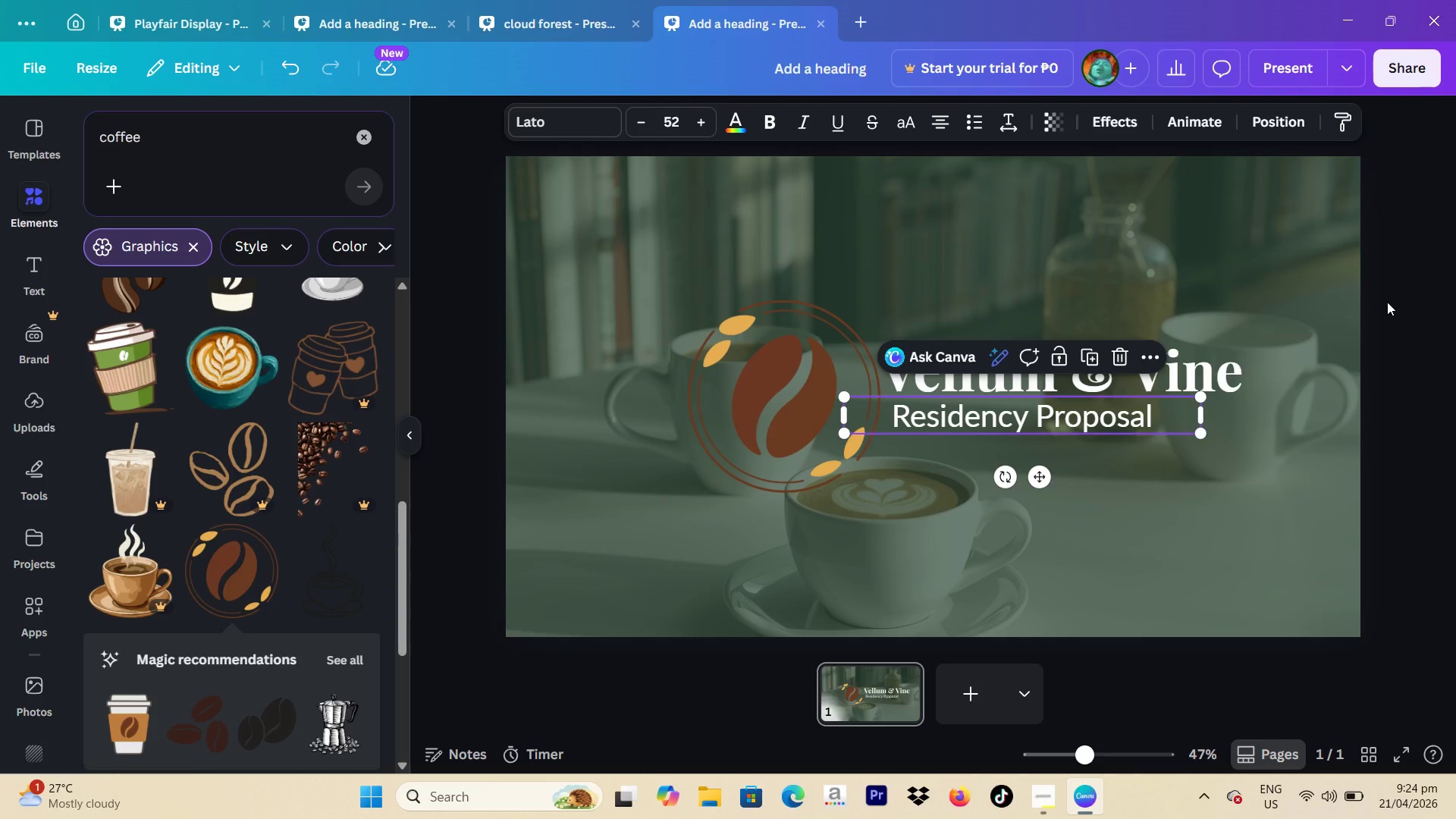 
left_click([1387, 302])
 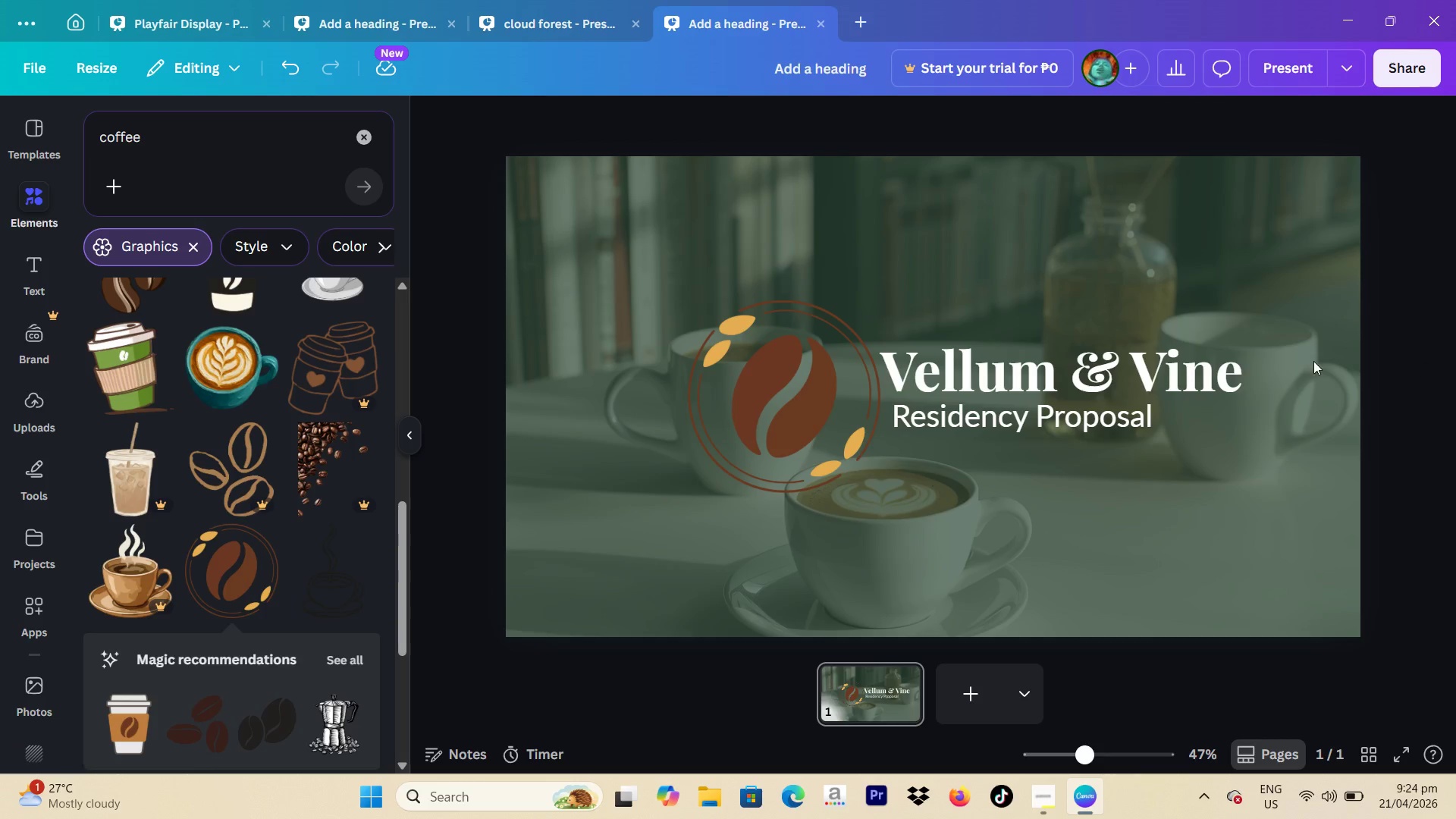 
wait(24.42)
 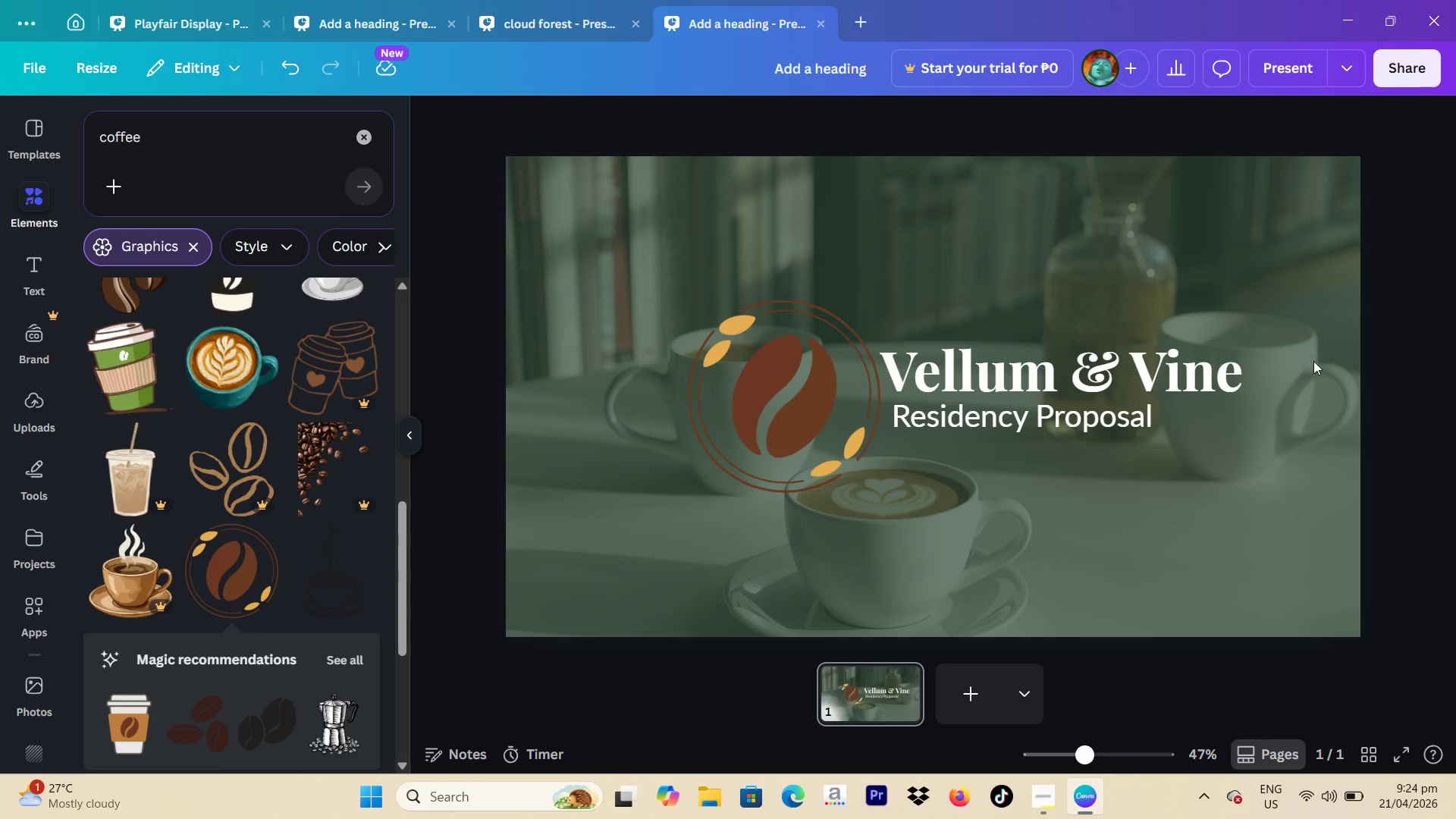 
left_click([791, 435])
 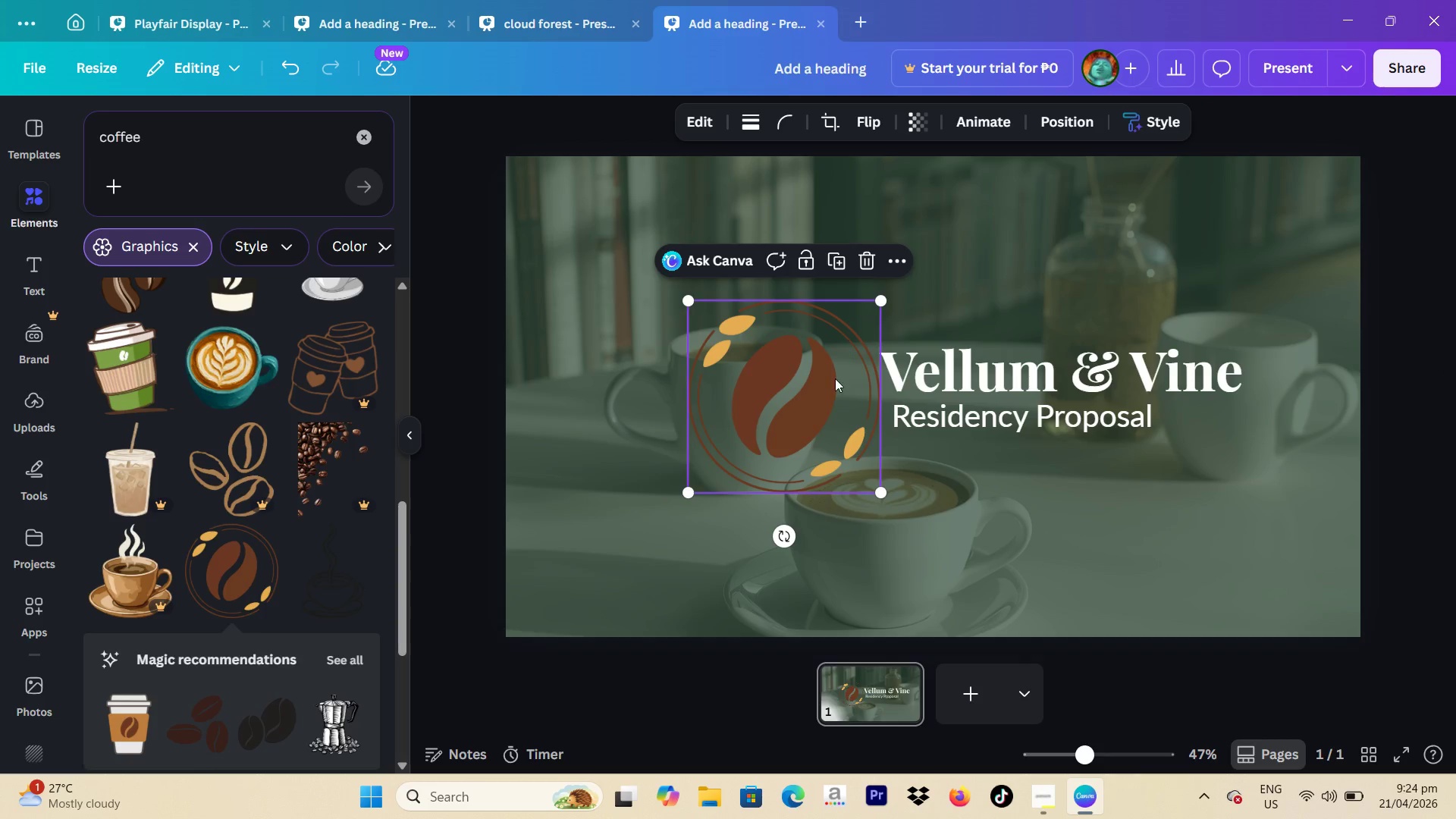 
left_click([805, 381])
 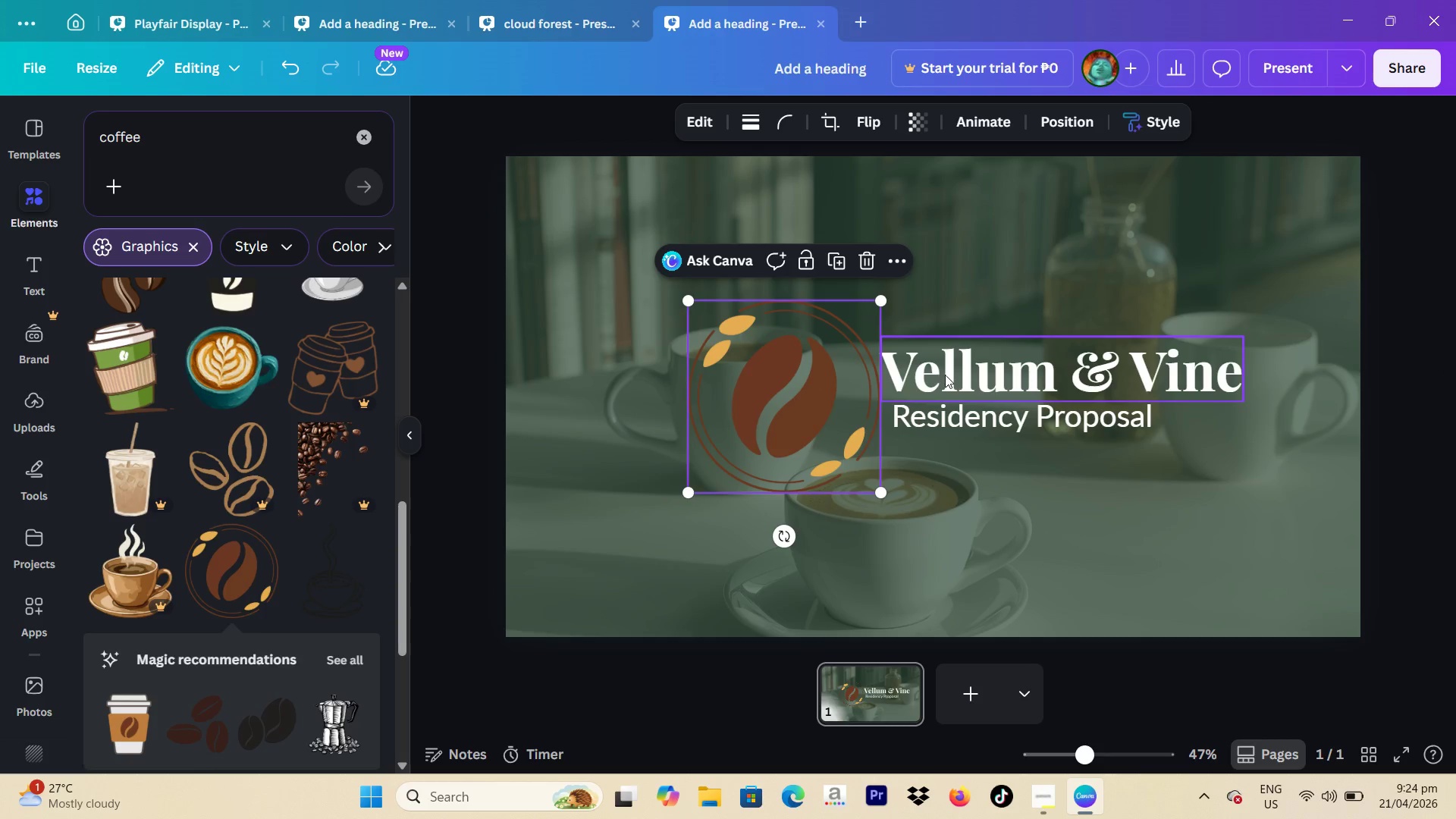 
left_click([945, 375])
 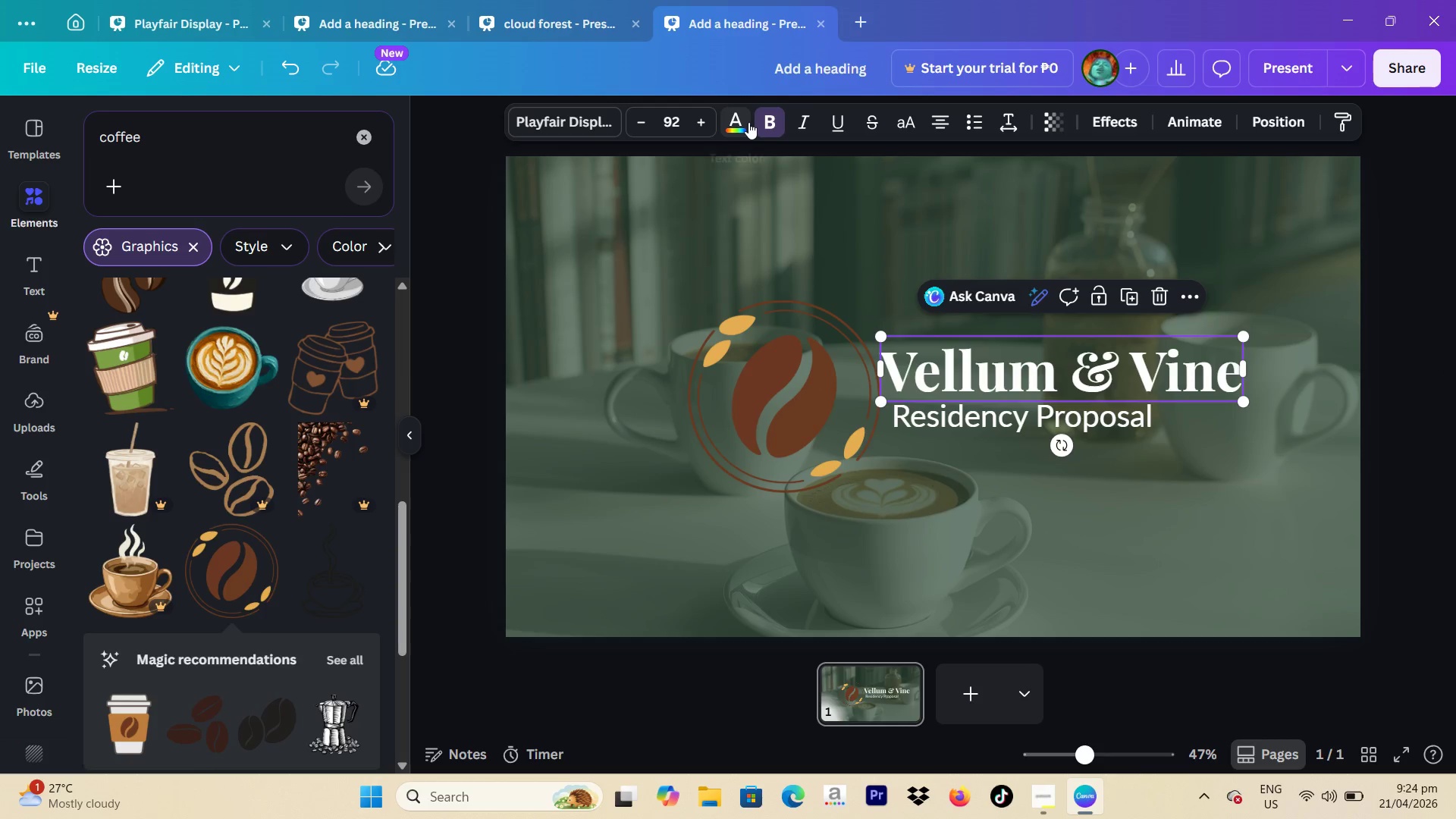 
left_click([748, 122])
 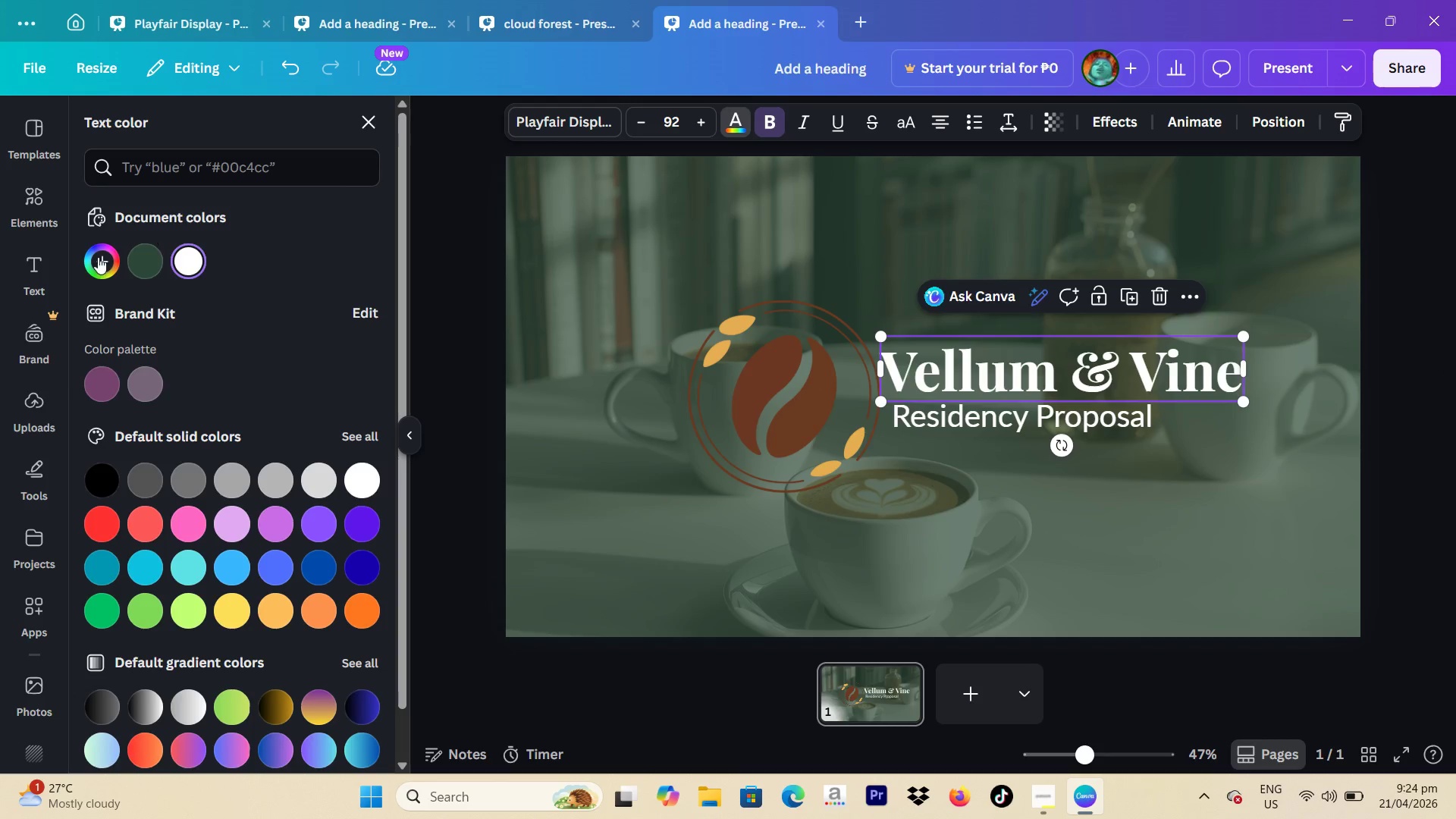 
left_click([97, 262])
 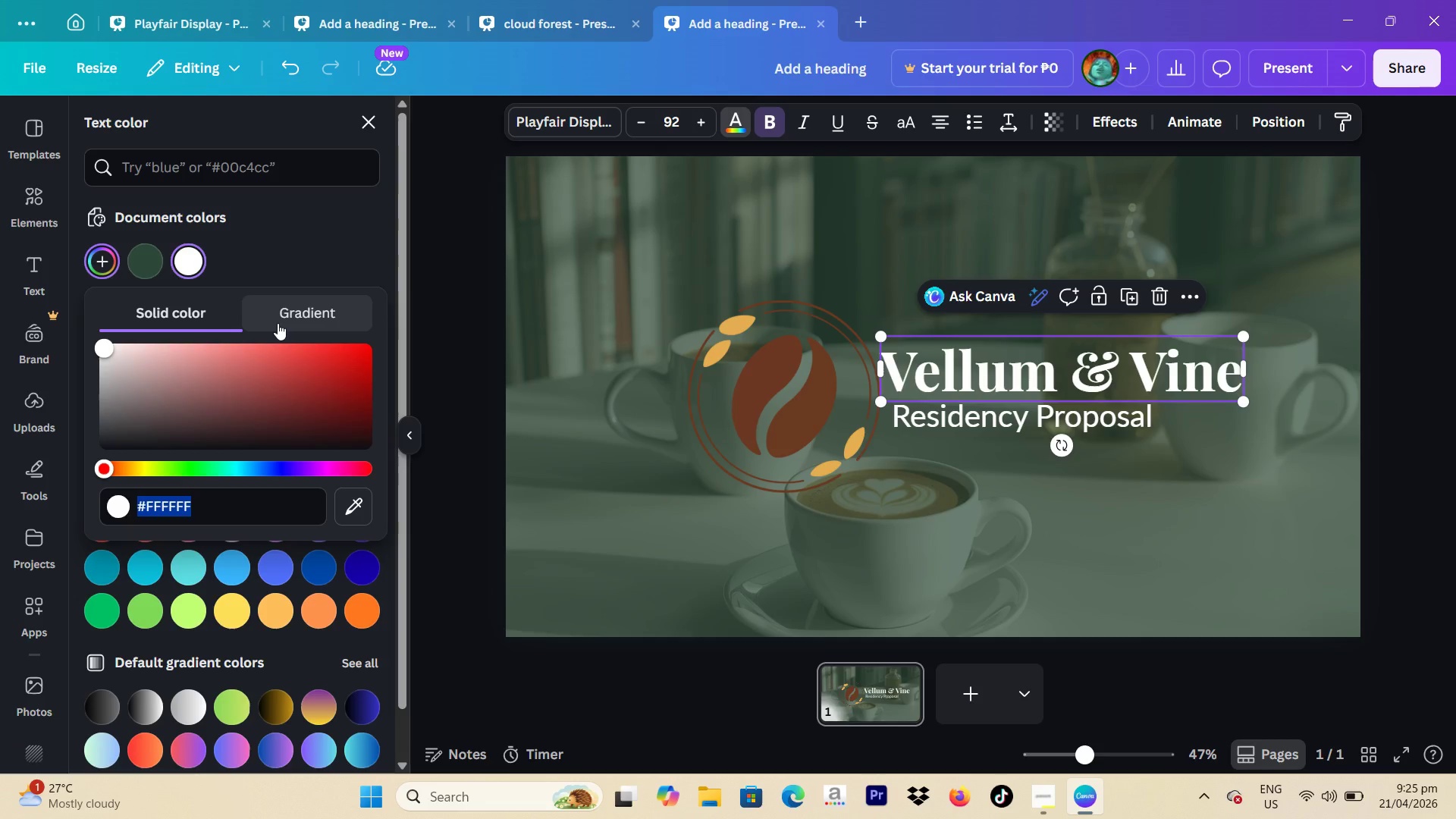 
wait(50.34)
 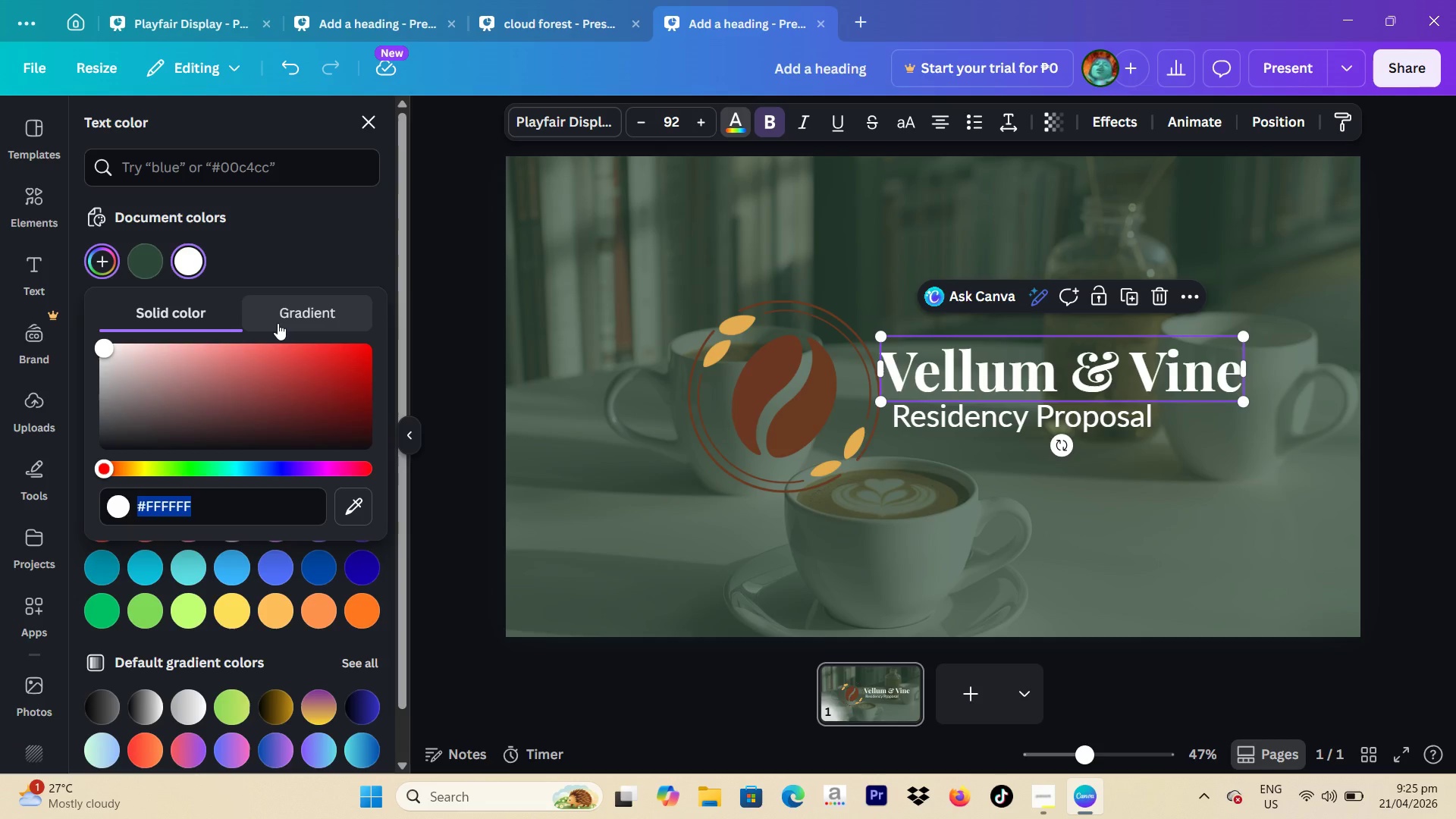 
type(2d4)
 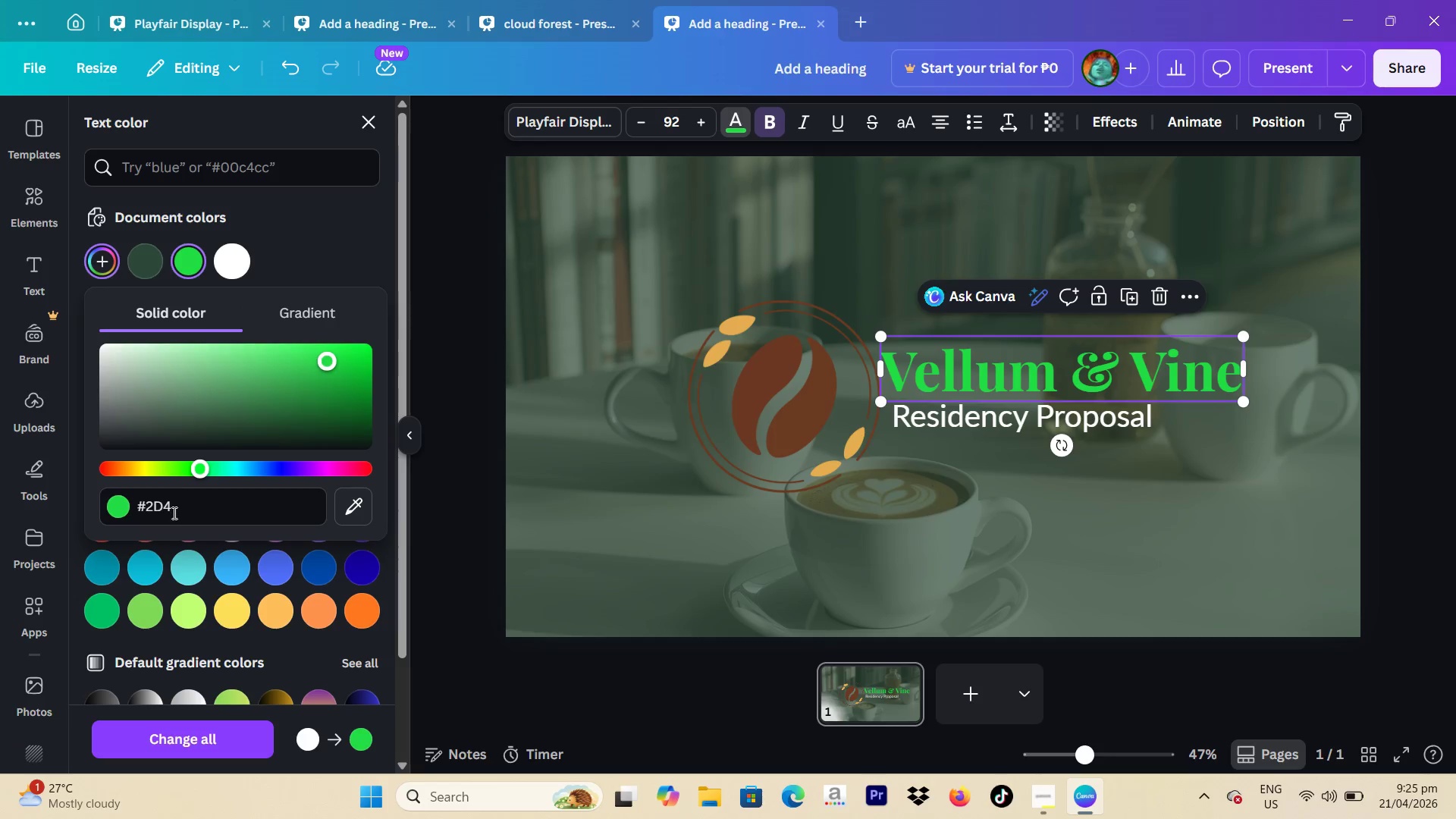 
type(739)
 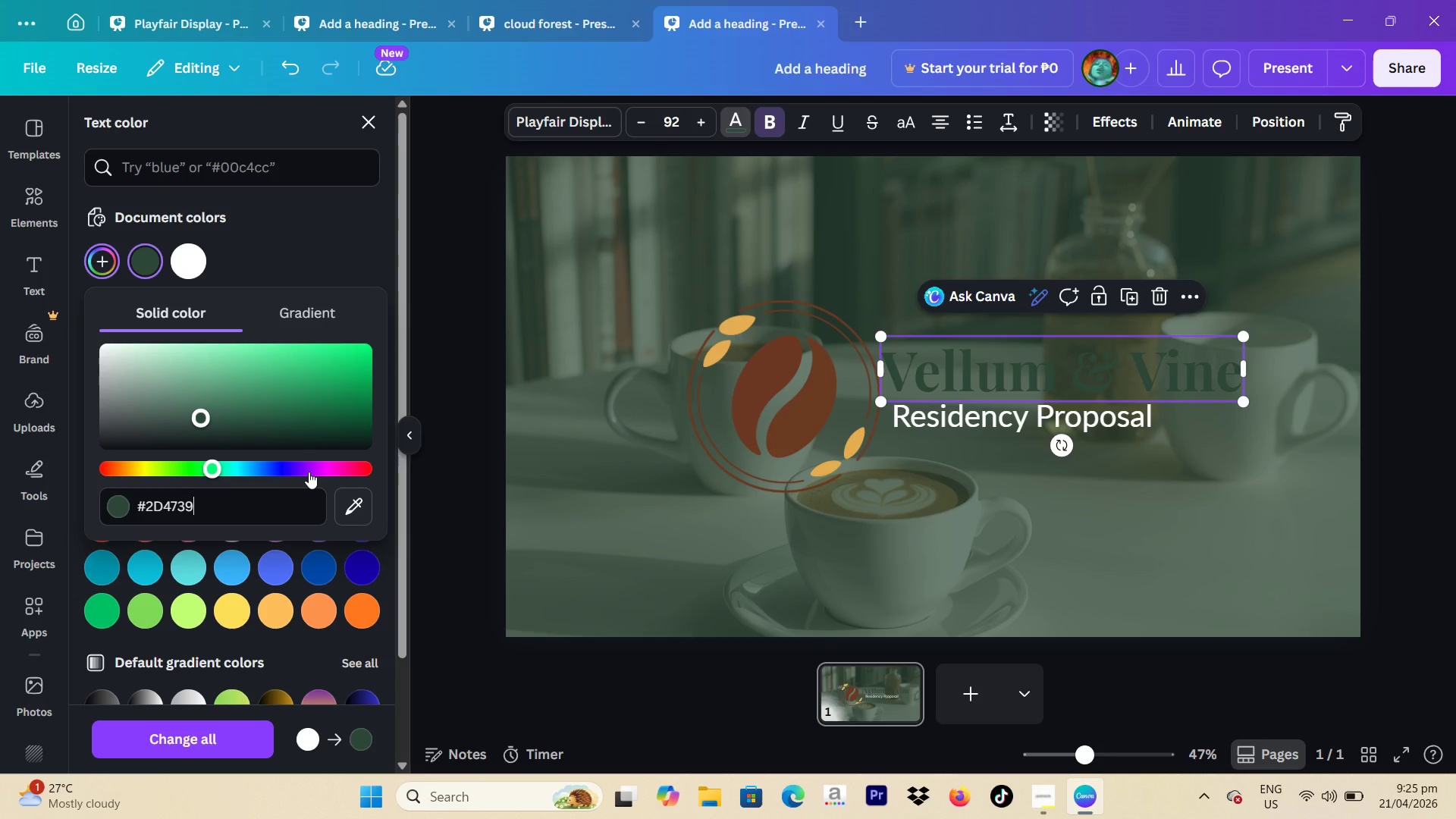 
wait(7.3)
 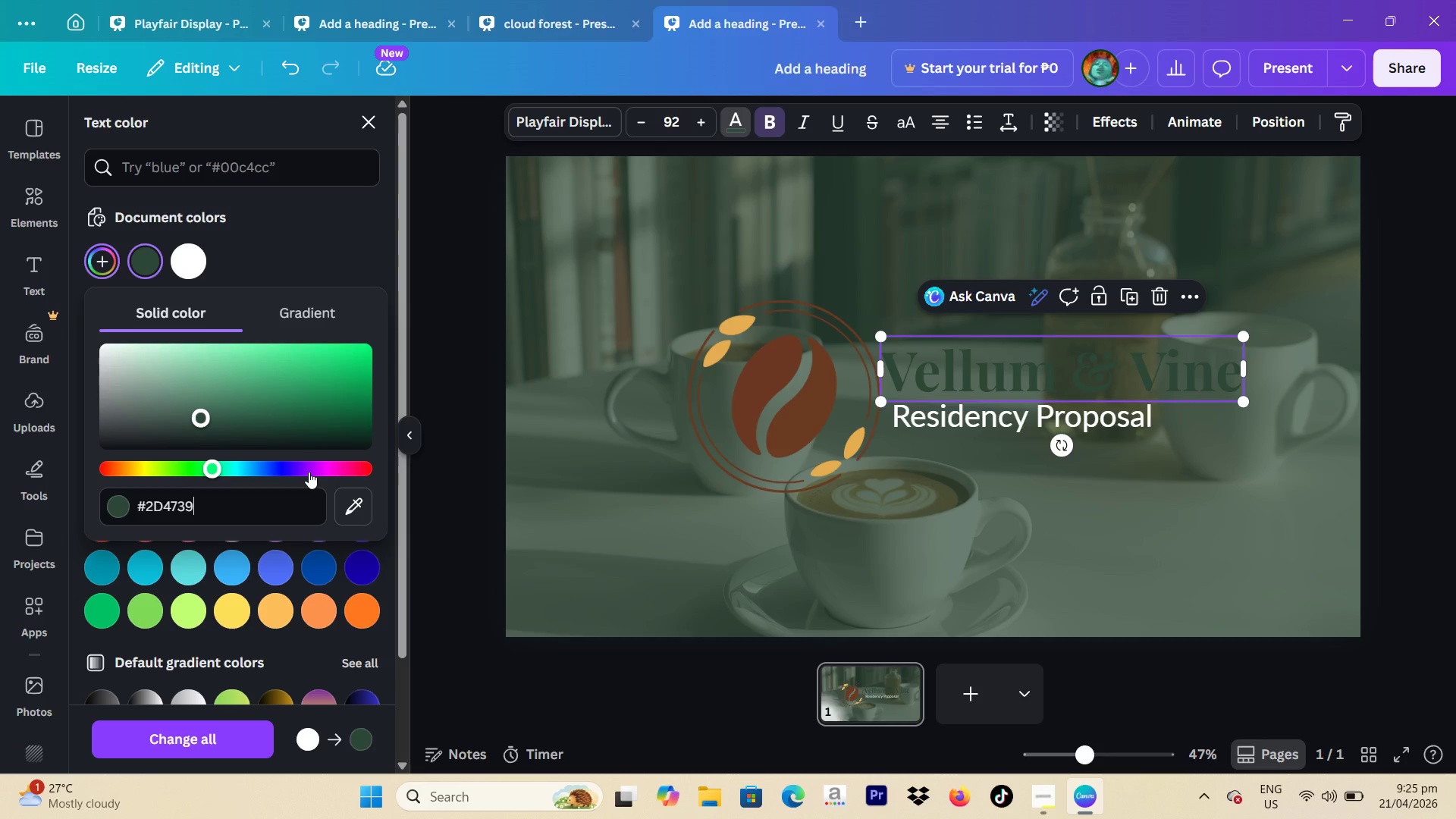 
hold_key(key=Backspace, duration=1.52)
 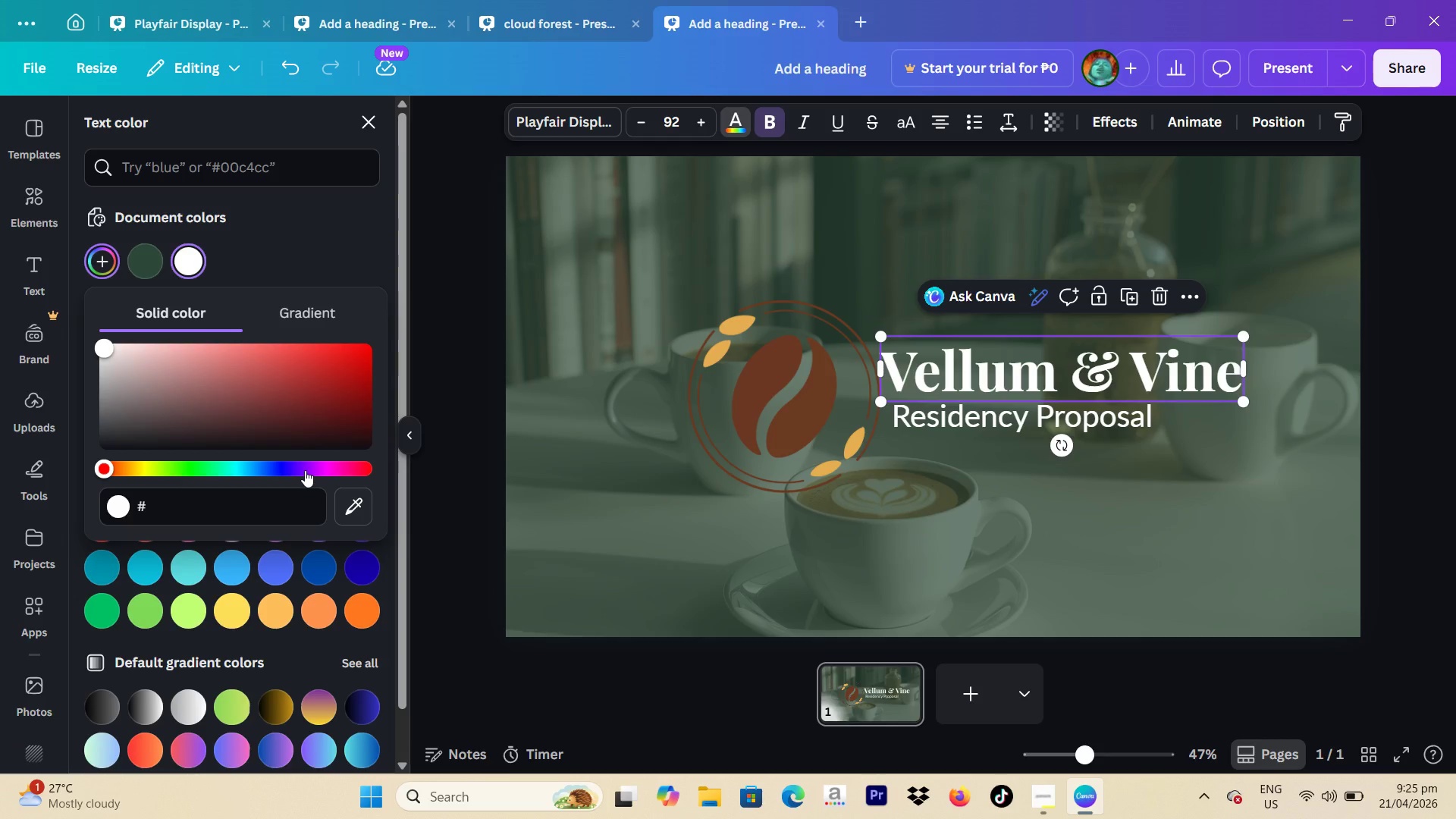 
type(f5f5dc)
 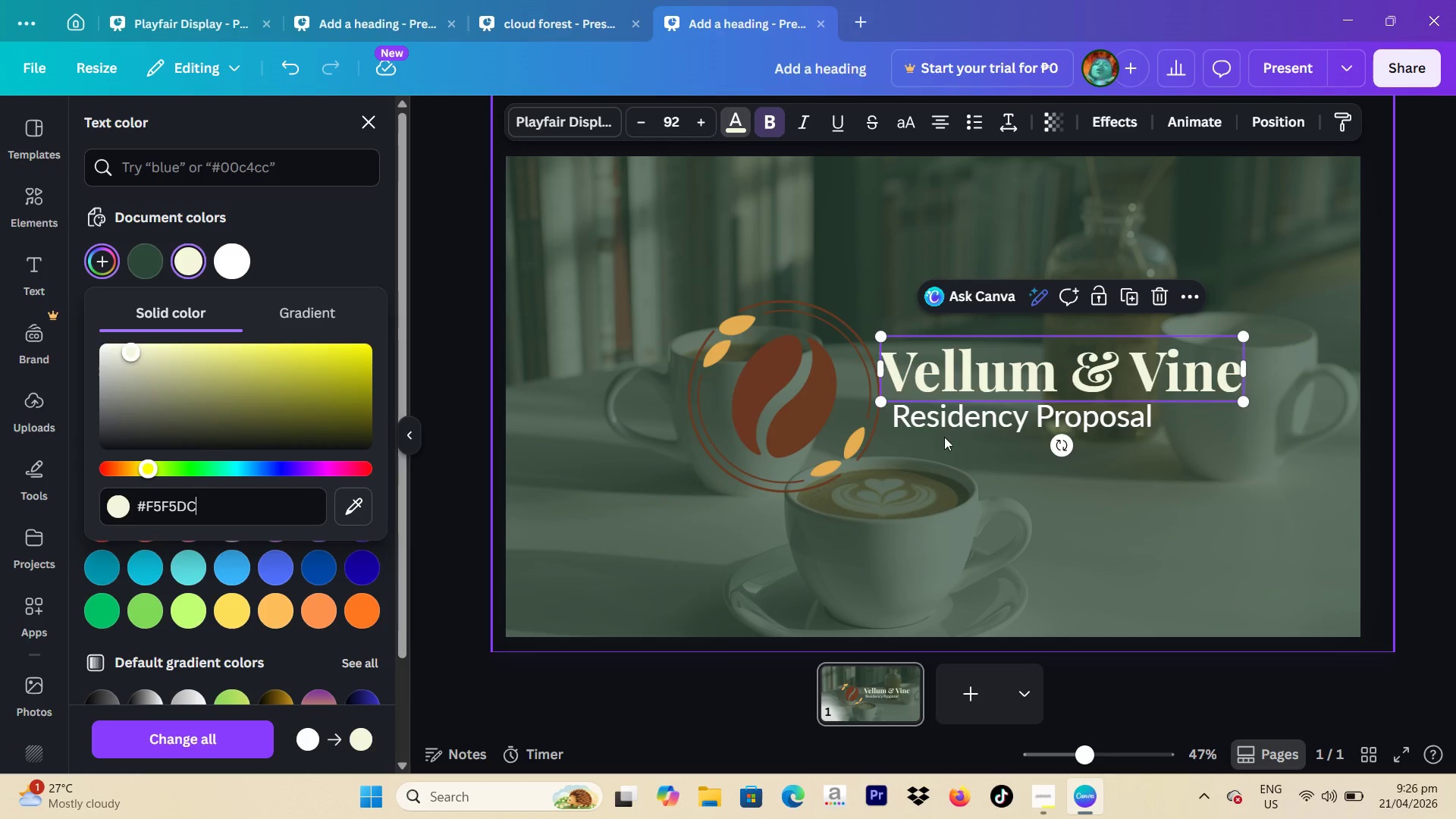 
left_click([957, 418])
 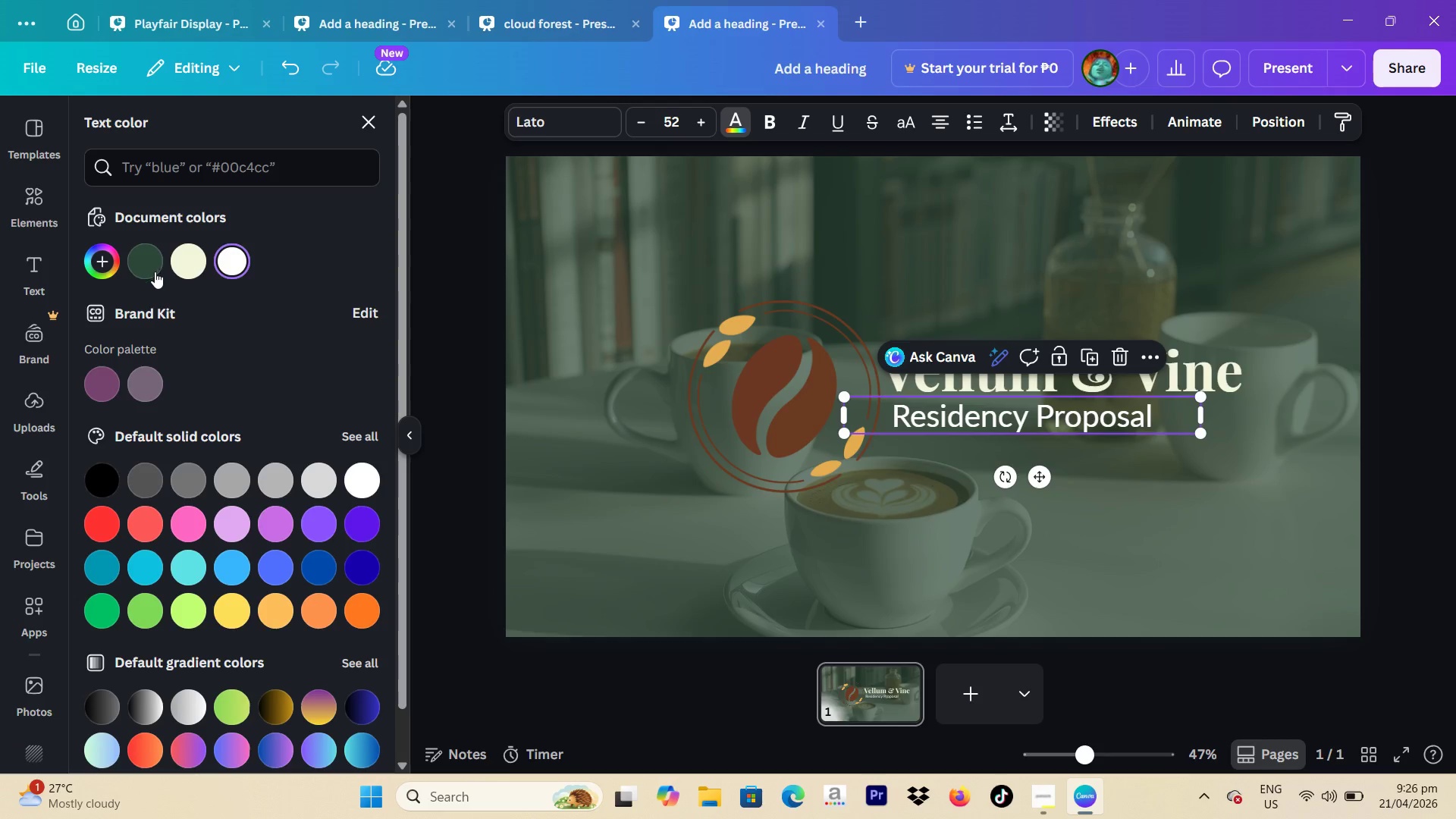 
left_click([180, 262])
 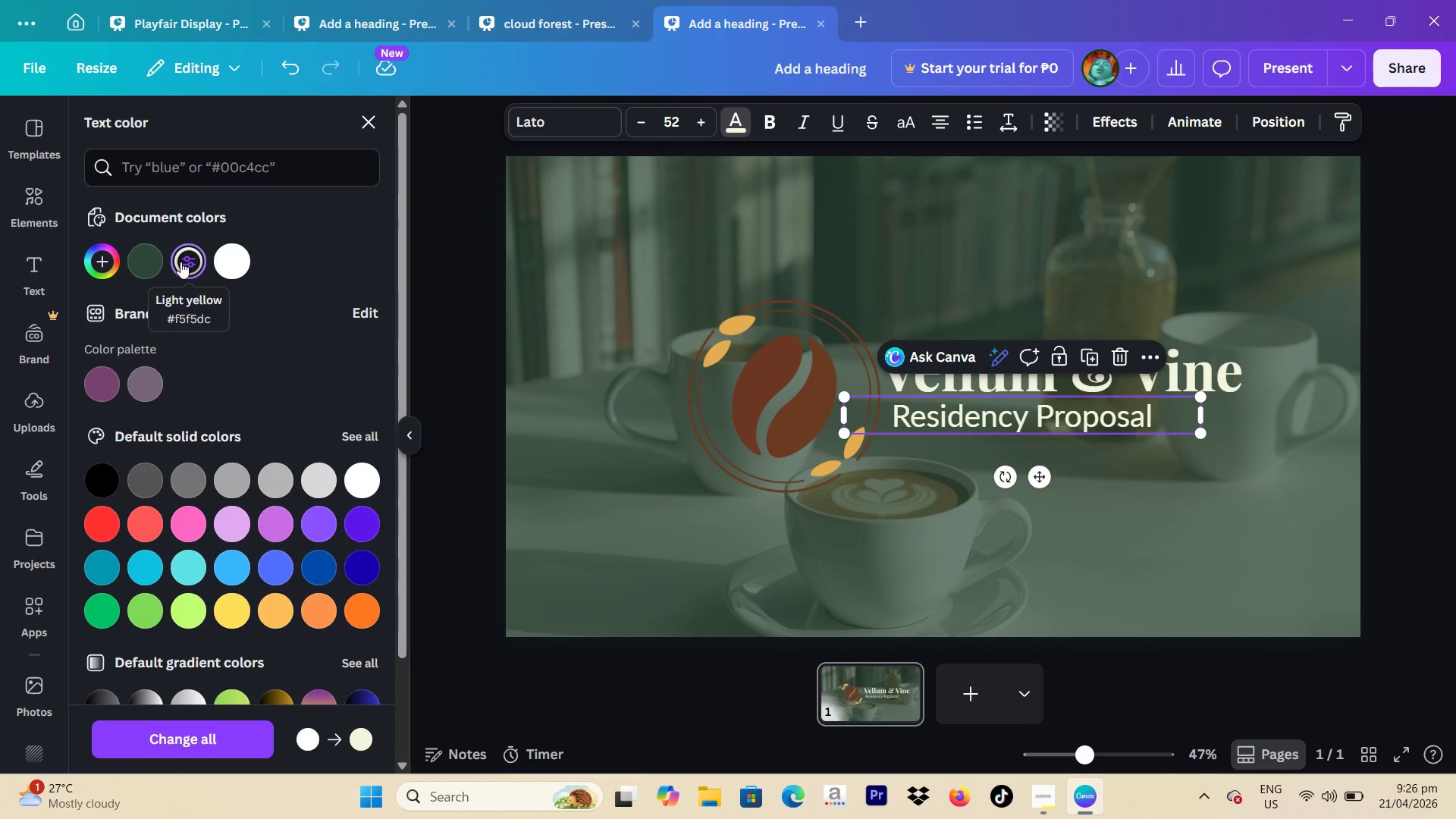 
wait(8.47)
 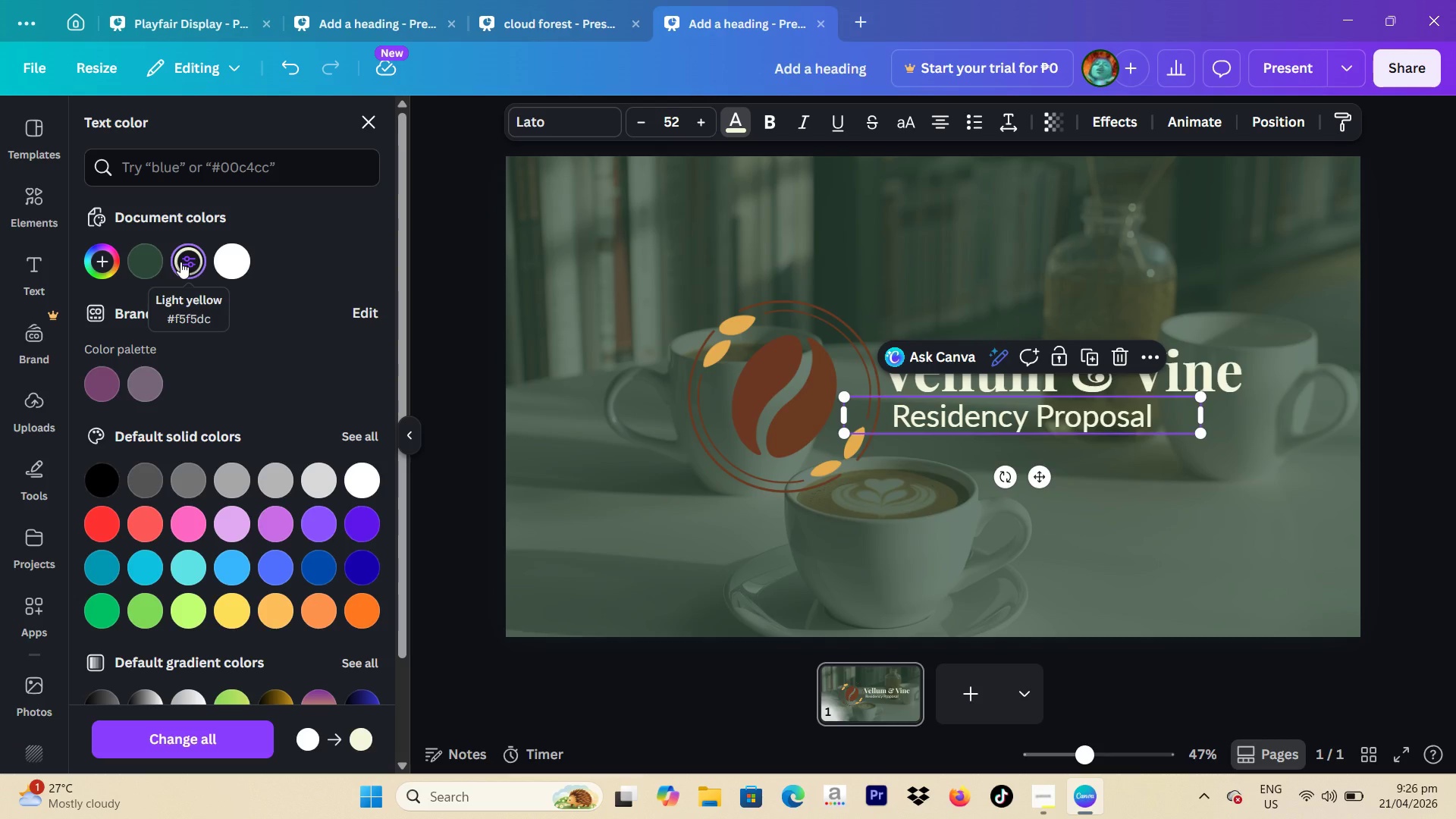 
left_click([1382, 428])
 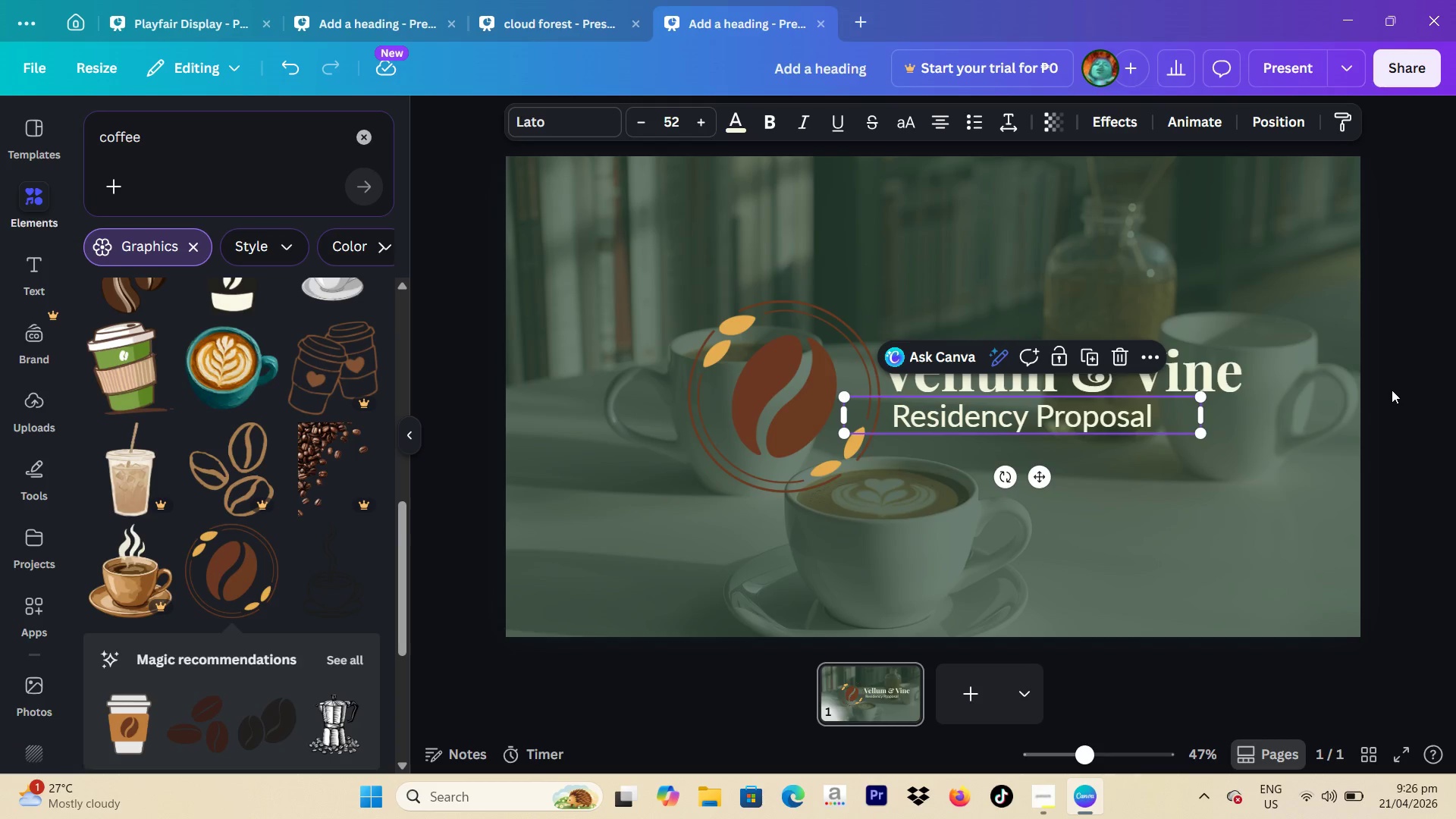 
left_click([1394, 388])
 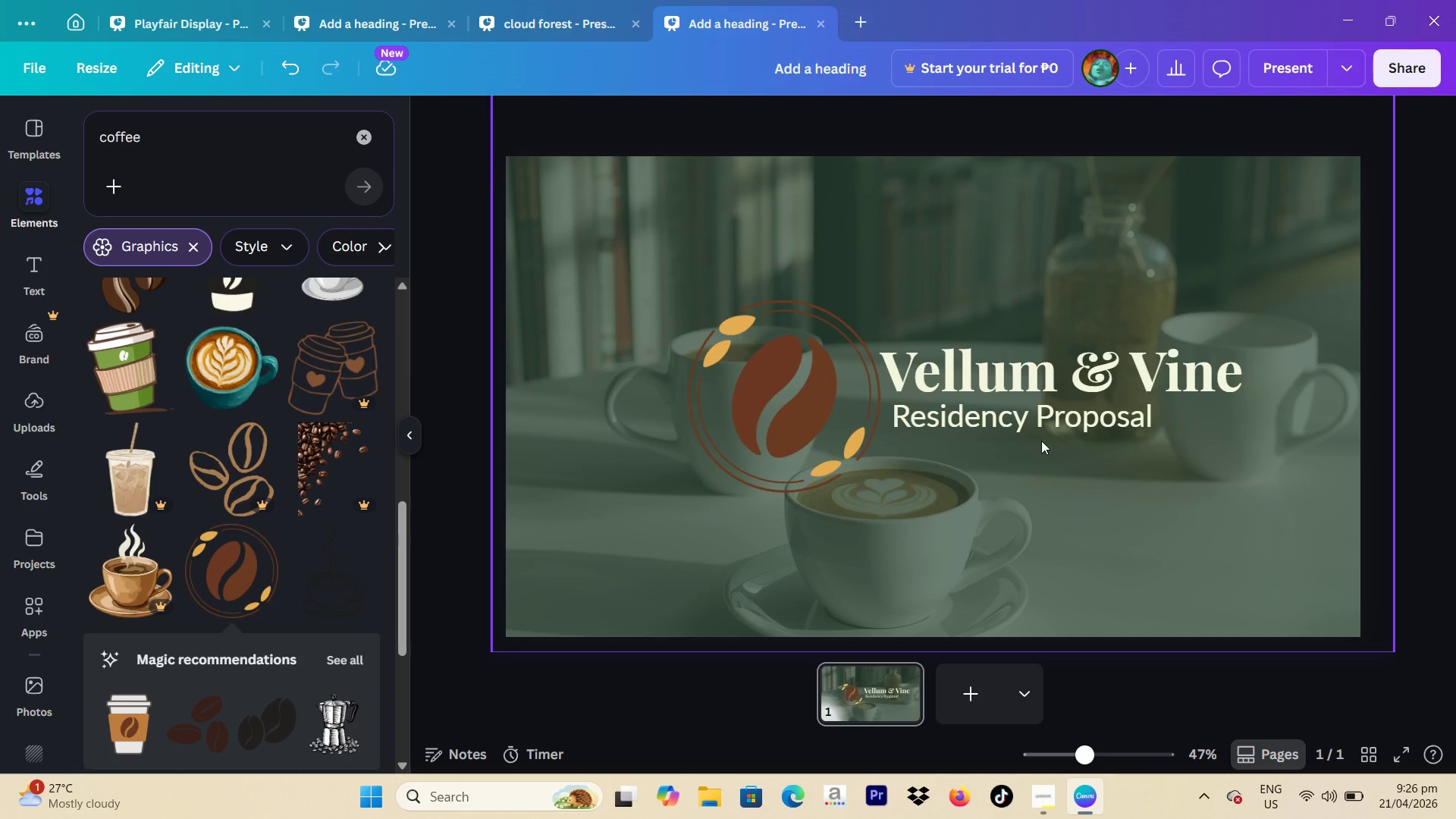 
wait(5.19)
 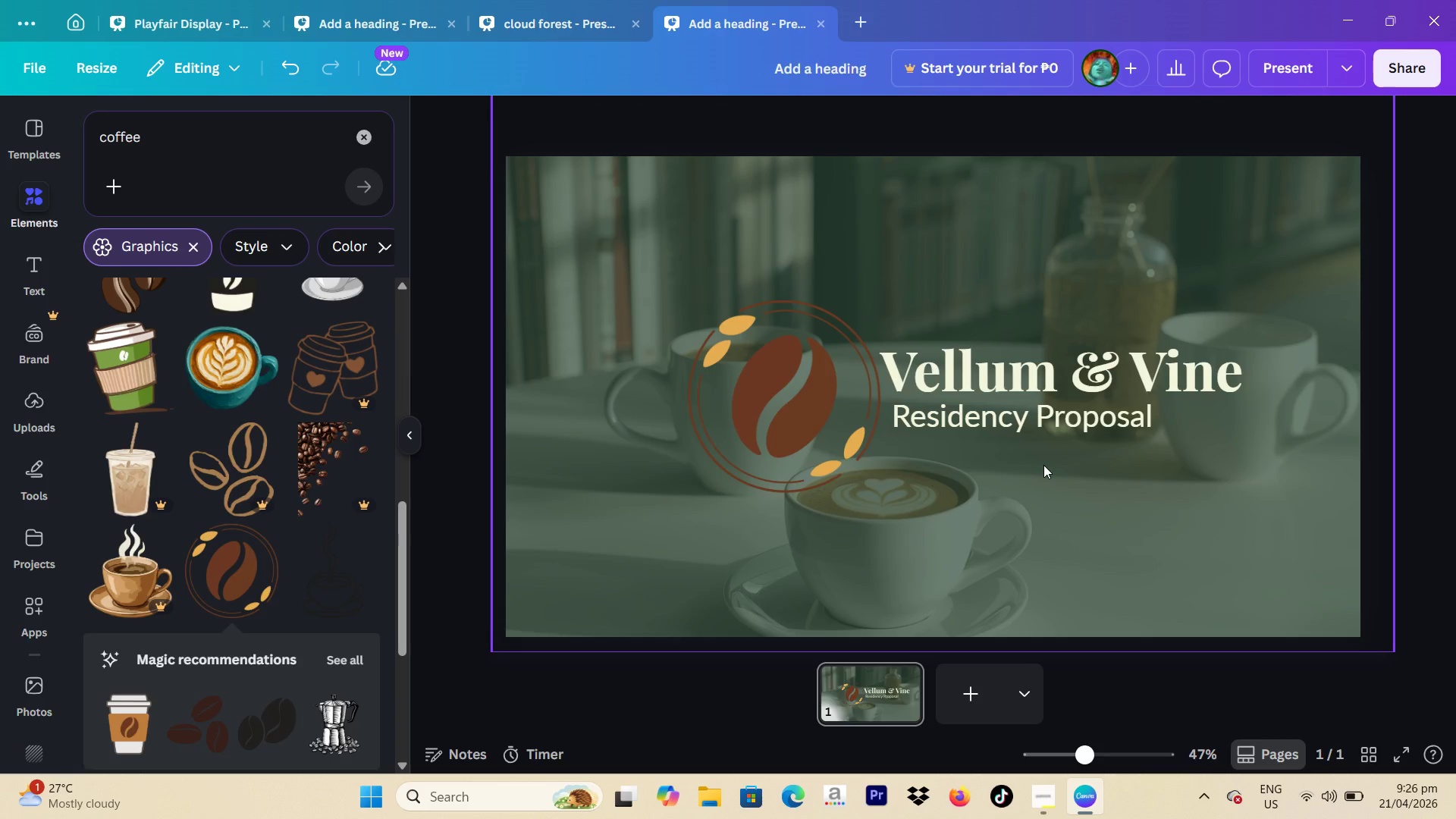 
left_click([987, 415])
 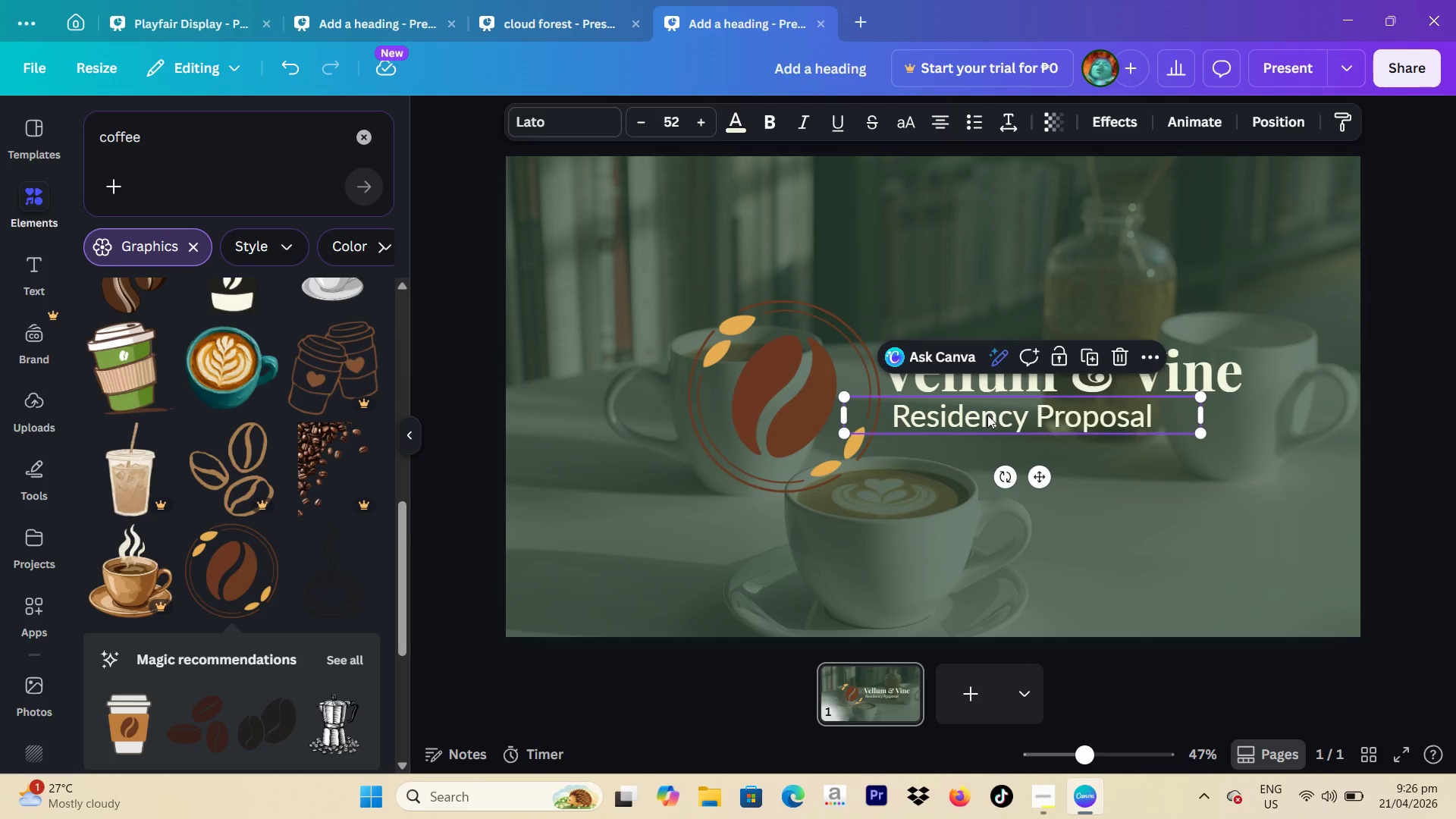 
left_click_drag(start_coordinate=[987, 415], to_coordinate=[988, 429])
 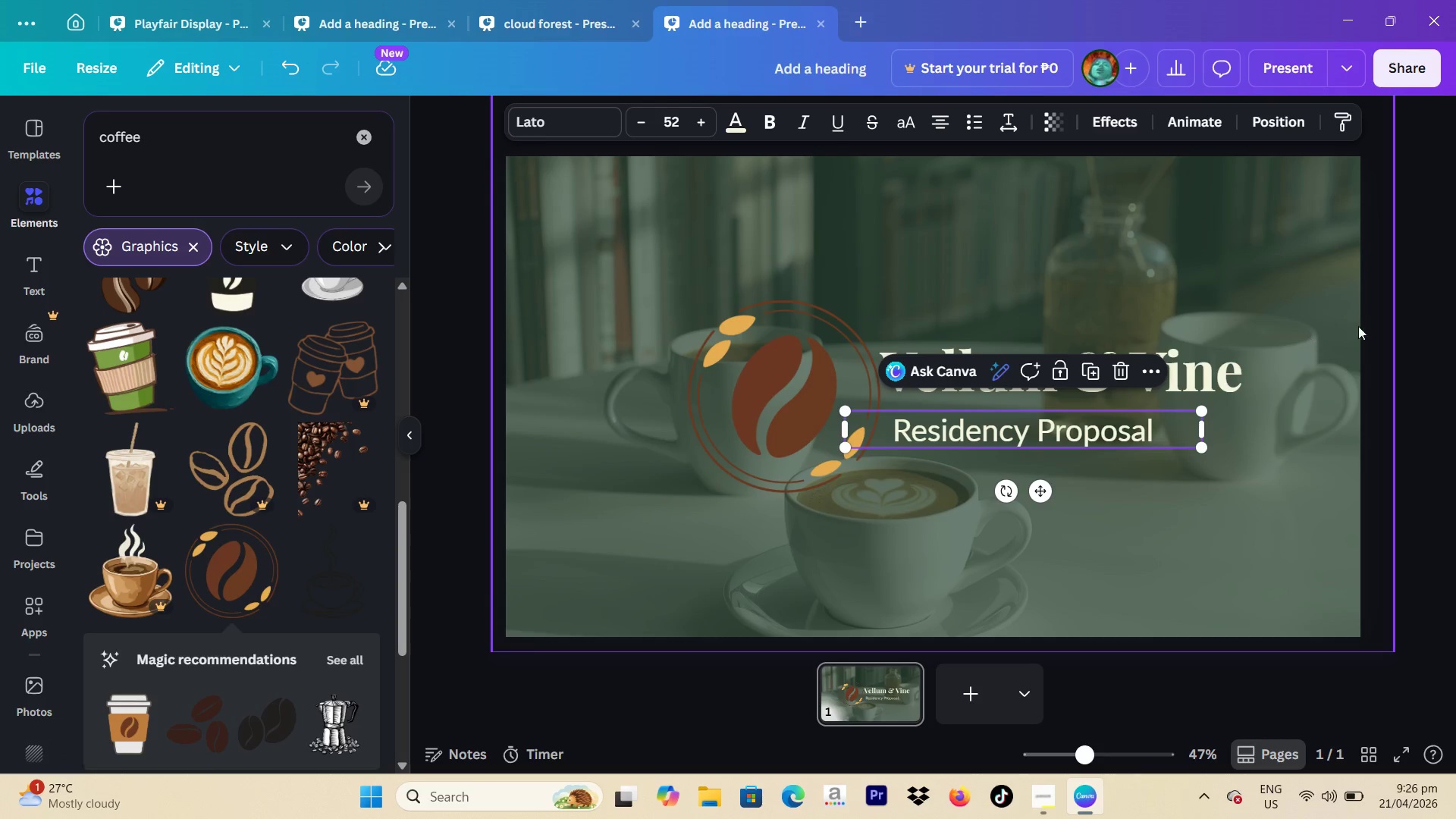 
left_click([1410, 326])
 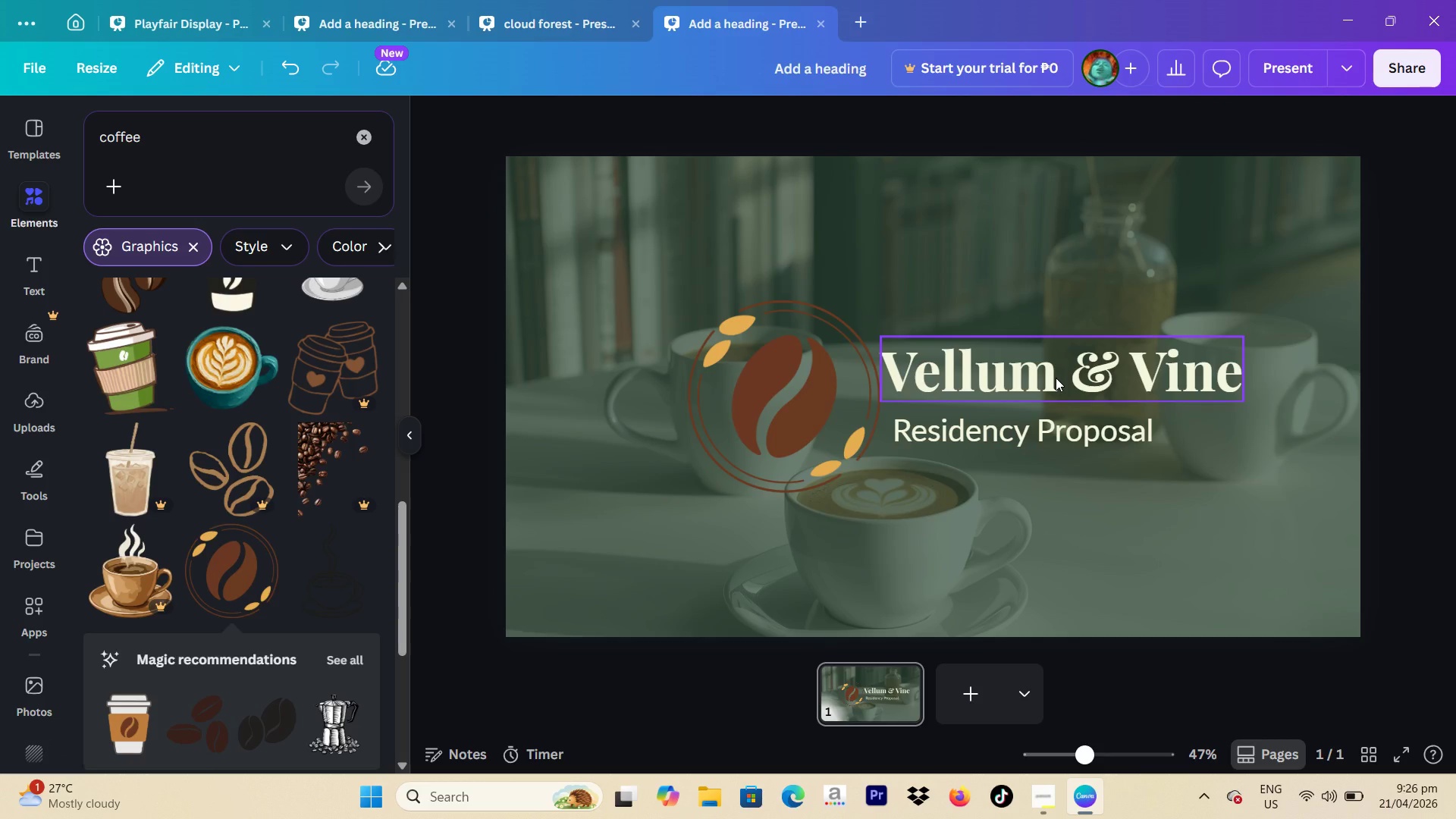 
left_click_drag(start_coordinate=[1056, 378], to_coordinate=[1054, 392])
 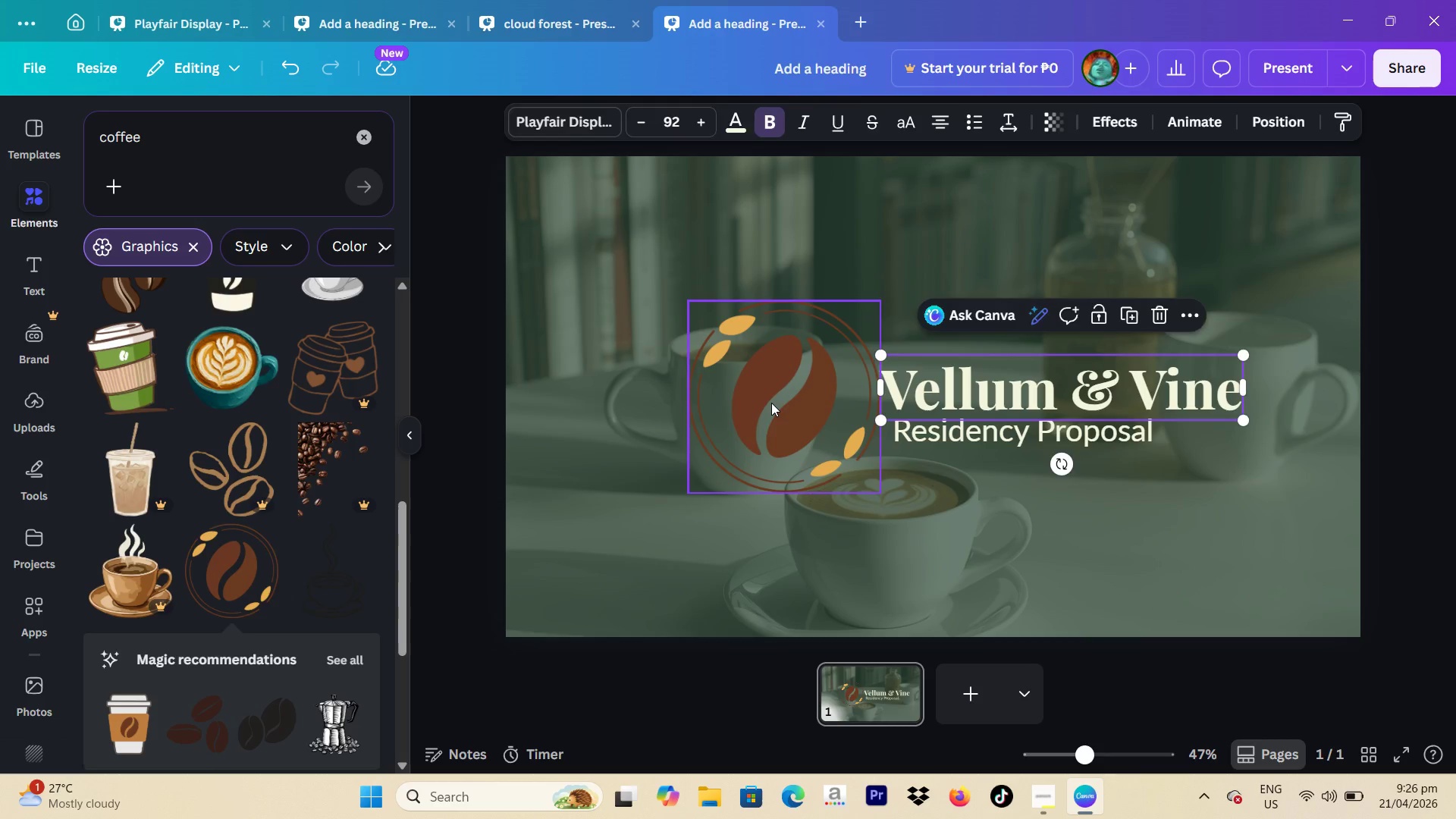 
left_click_drag(start_coordinate=[771, 403], to_coordinate=[765, 403])
 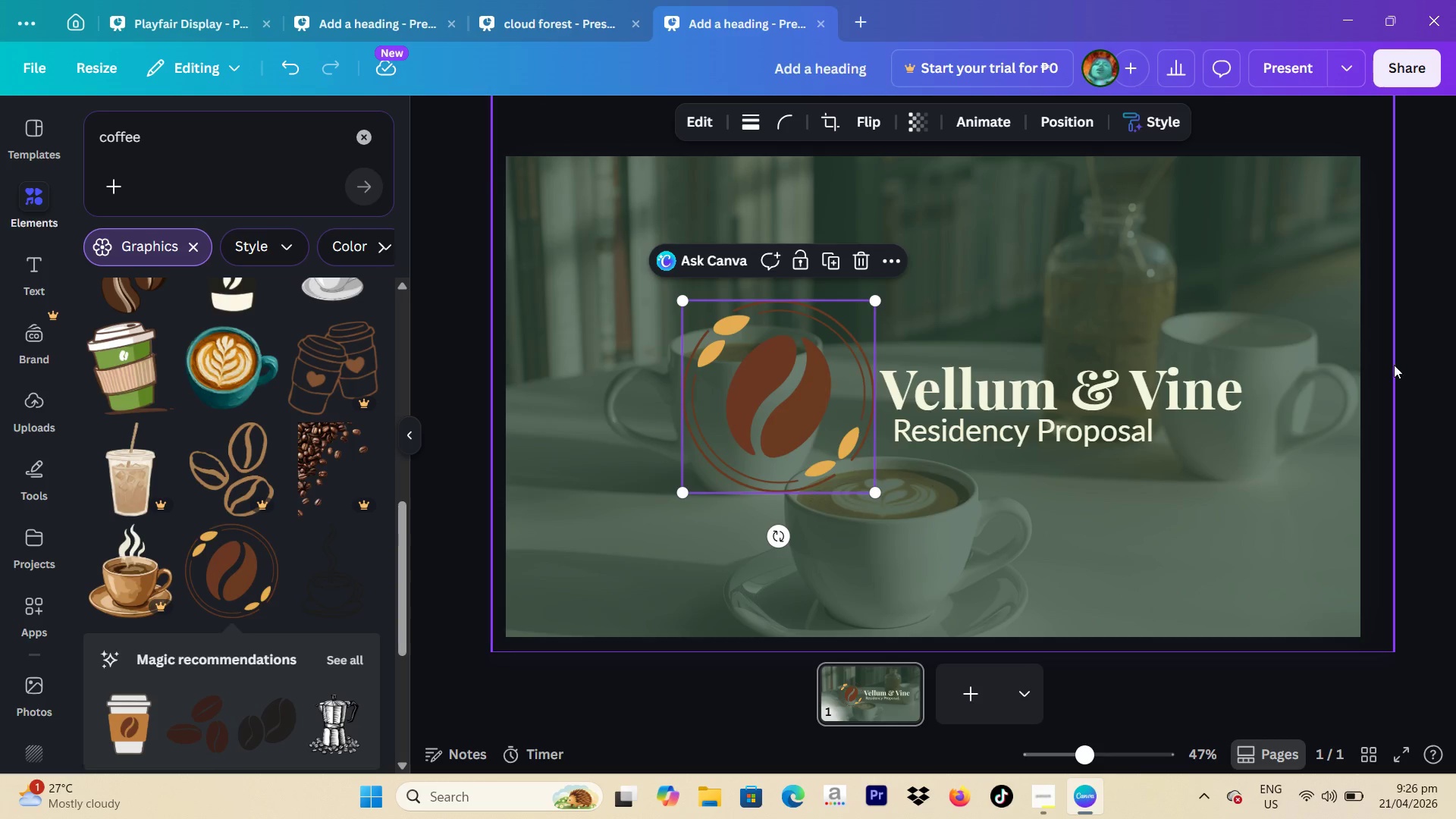 
left_click([1405, 364])
 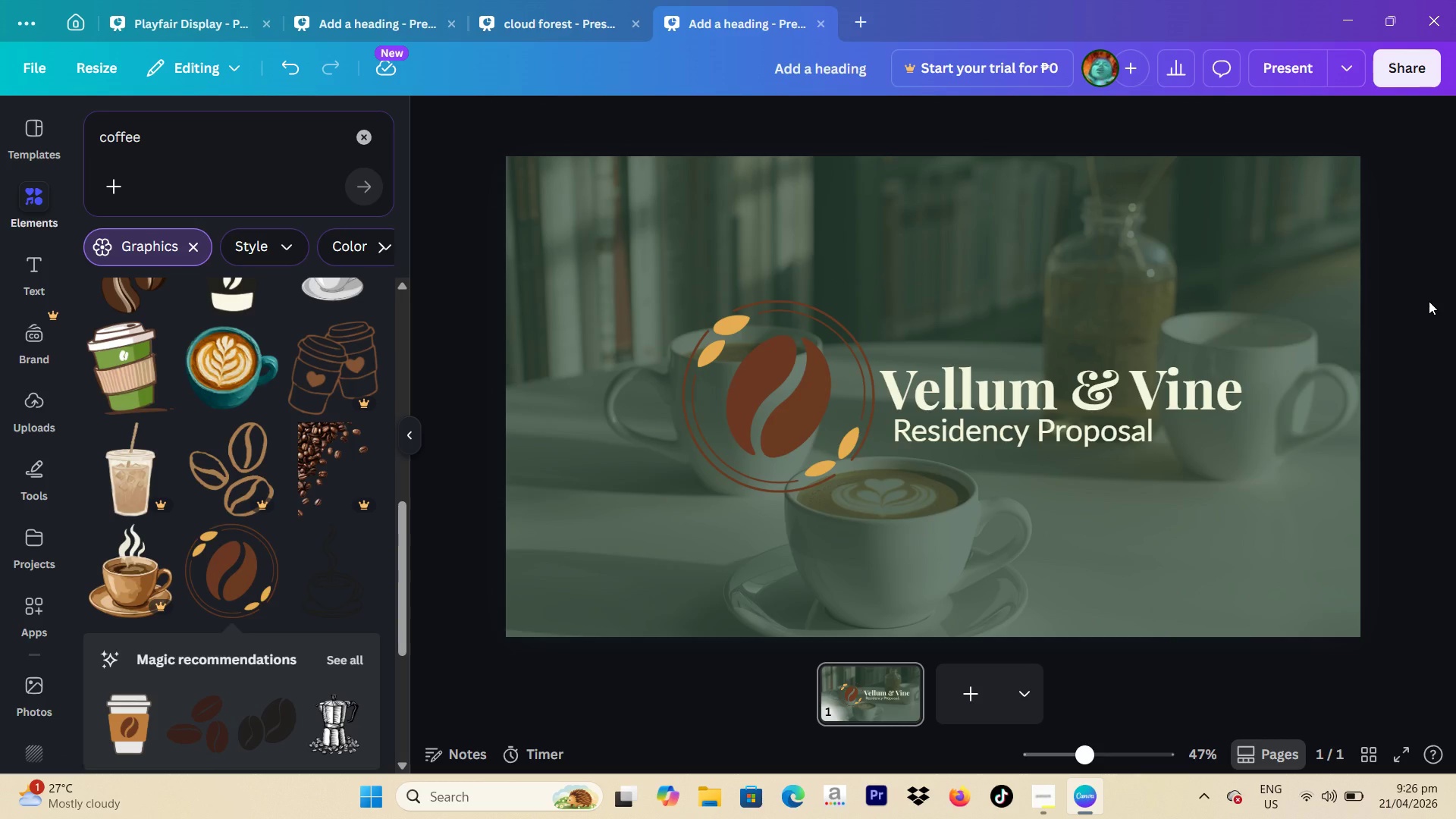 
wait(13.94)
 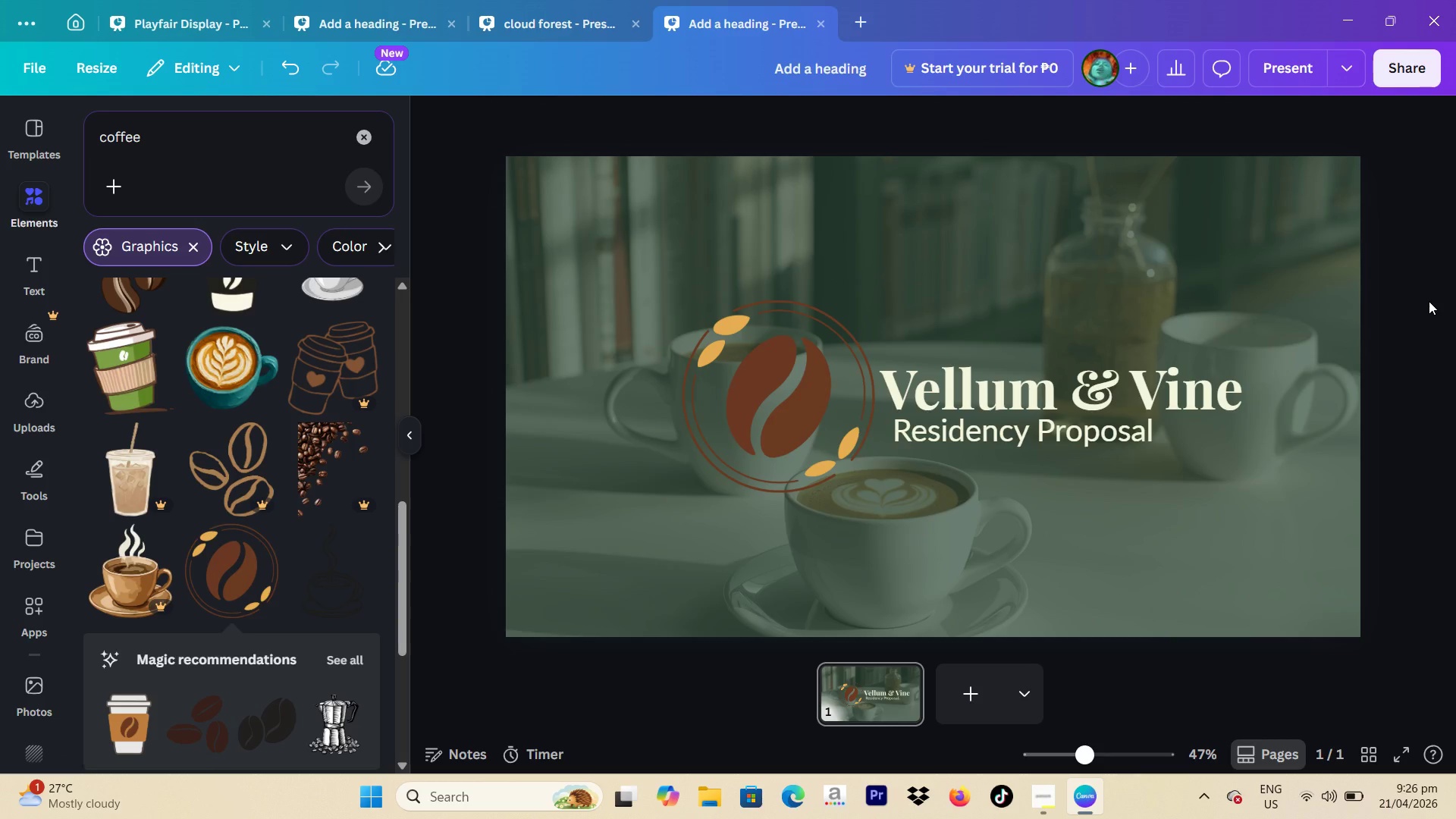 
left_click([818, 388])
 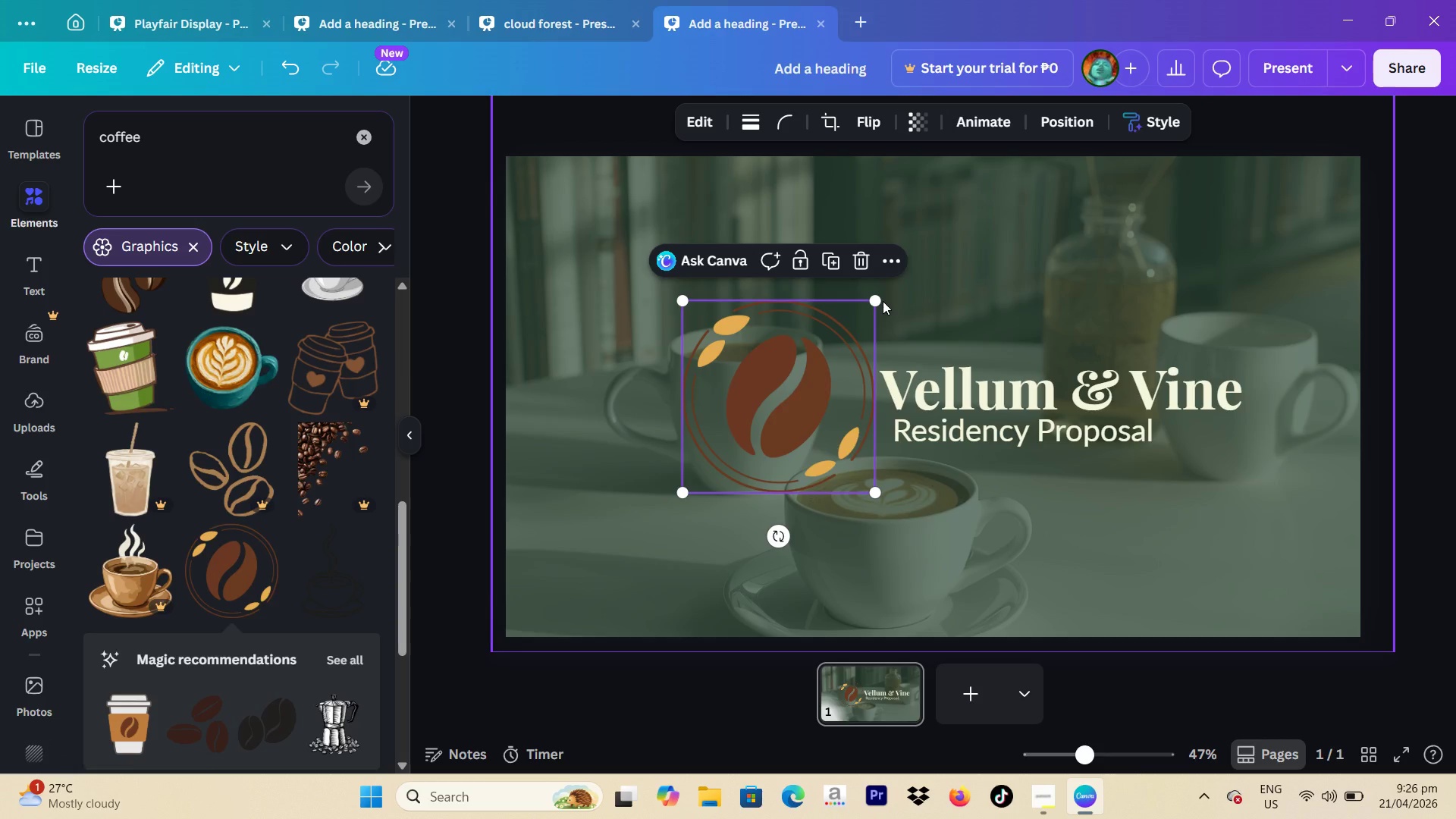 
left_click_drag(start_coordinate=[874, 301], to_coordinate=[848, 330])
 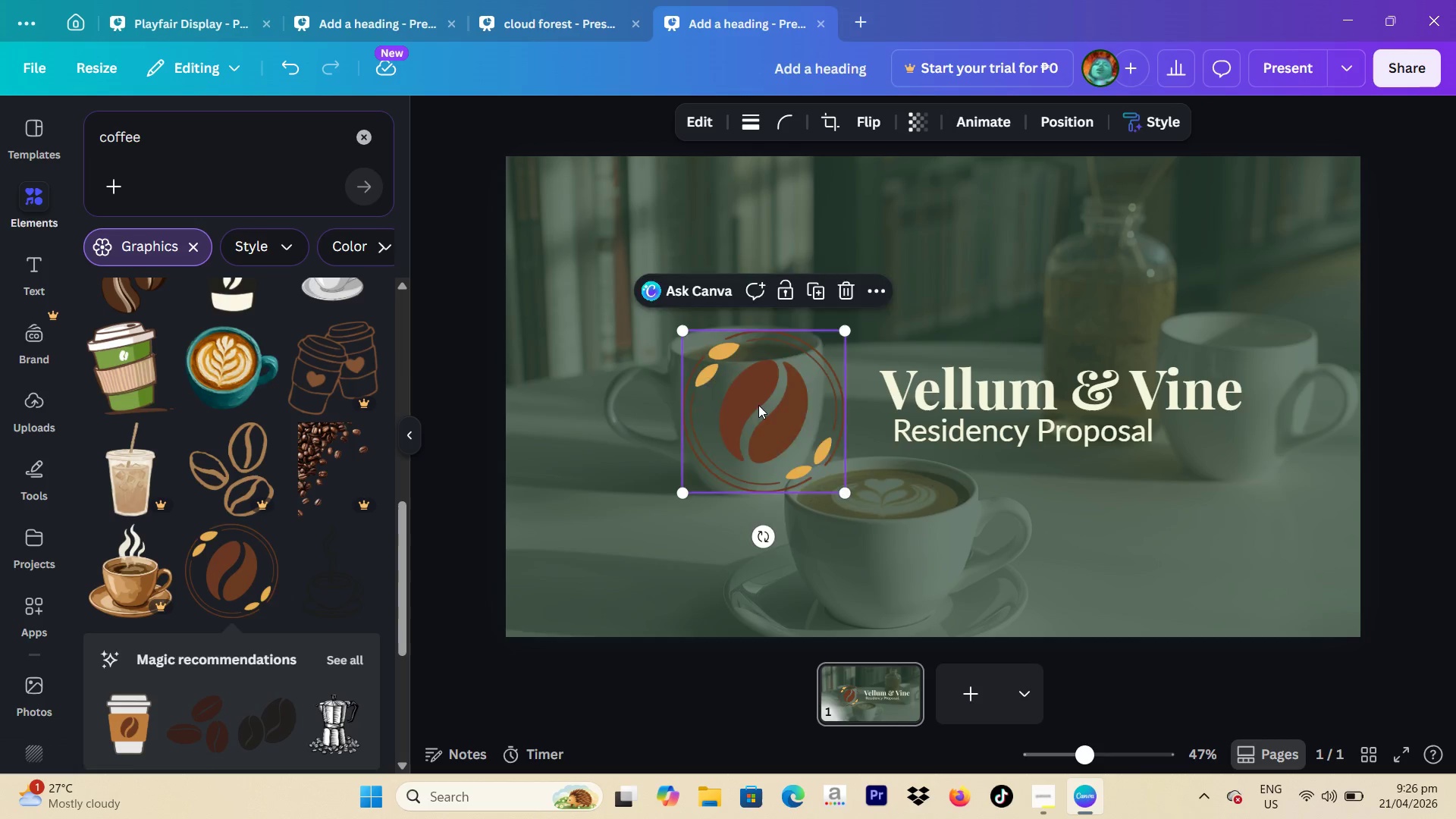 
left_click_drag(start_coordinate=[767, 428], to_coordinate=[748, 408])
 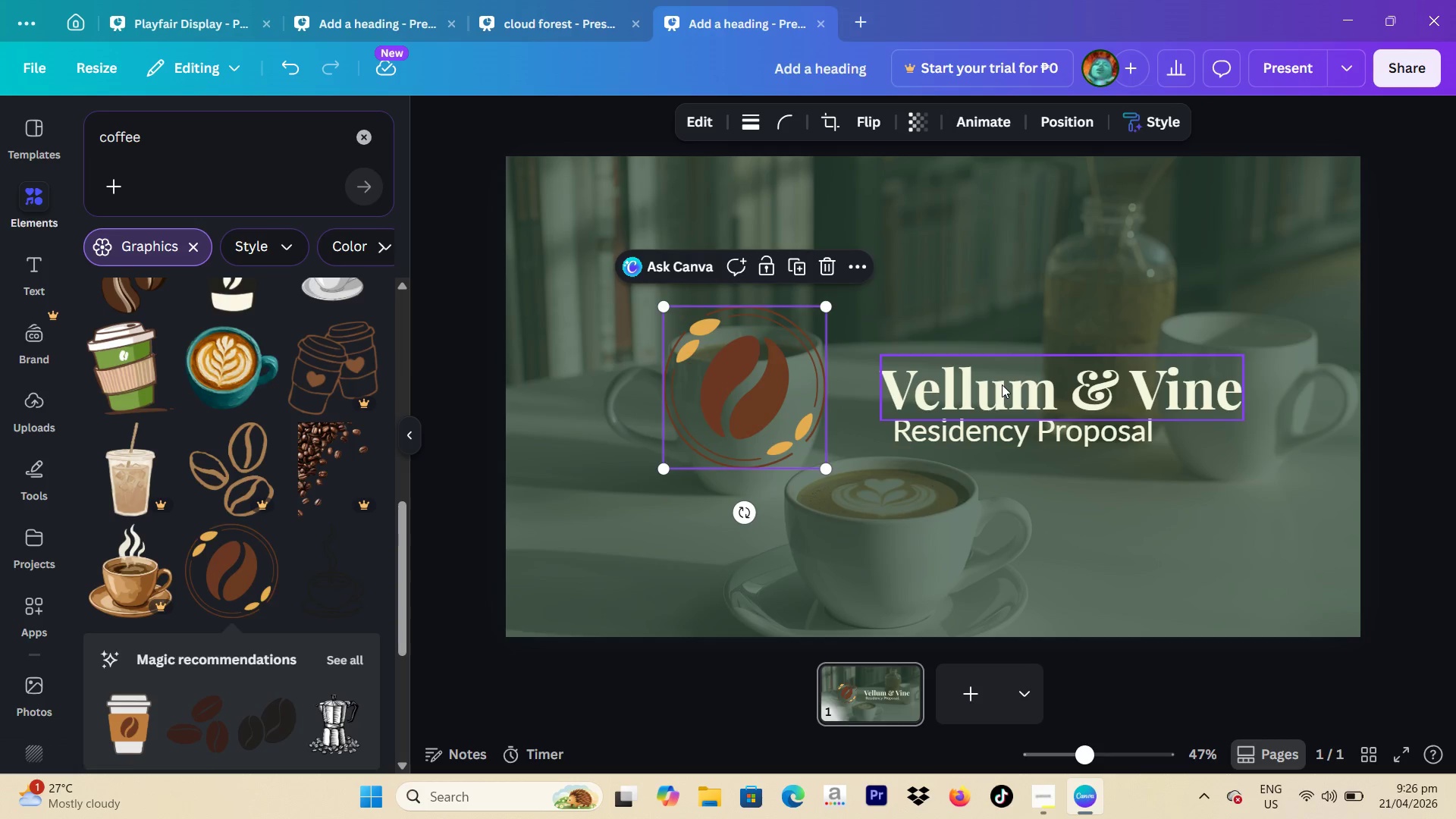 
left_click_drag(start_coordinate=[1002, 384], to_coordinate=[962, 372])
 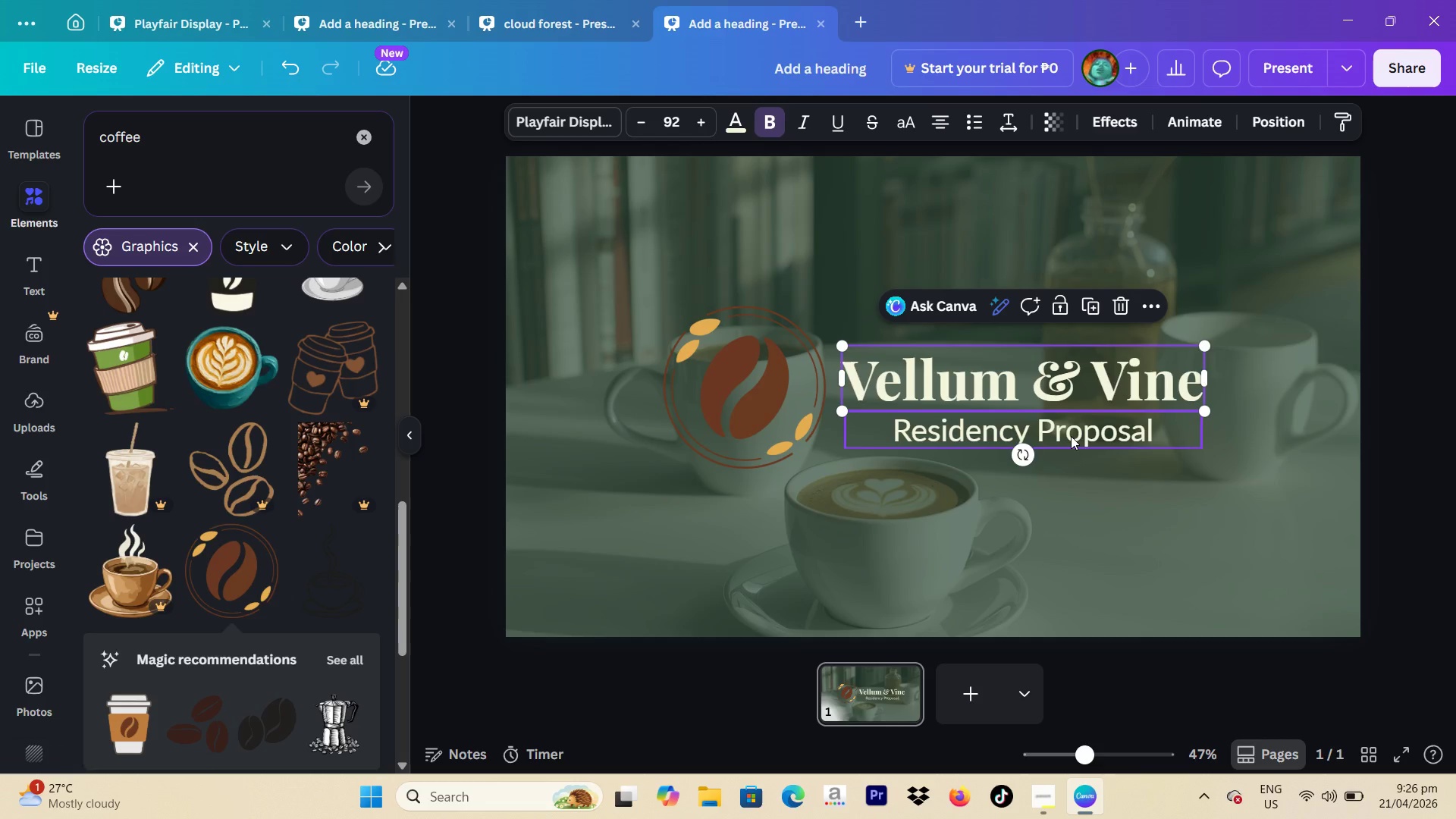 
left_click_drag(start_coordinate=[1071, 435], to_coordinate=[1034, 429])
 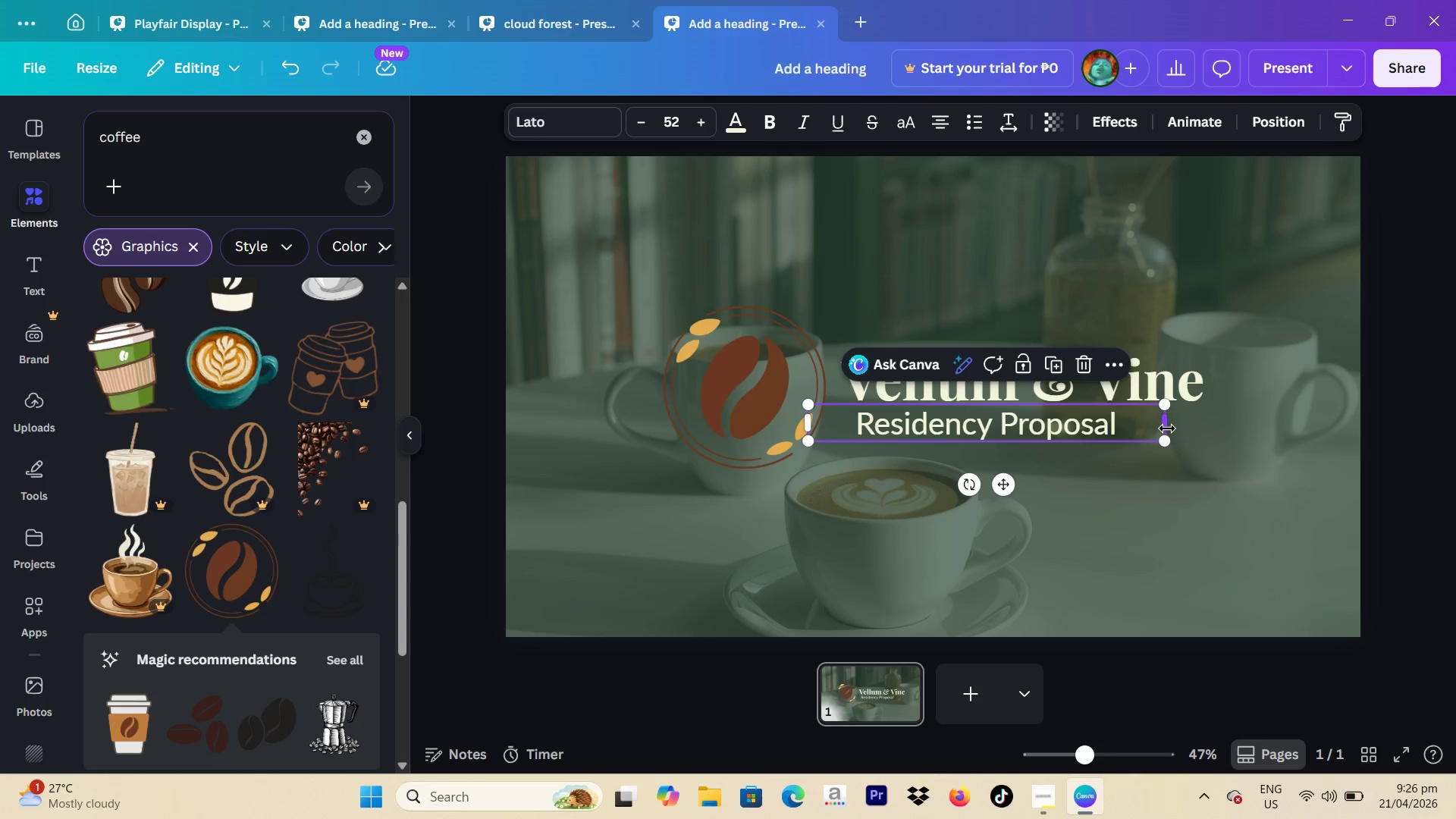 
left_click_drag(start_coordinate=[1167, 428], to_coordinate=[1236, 426])
 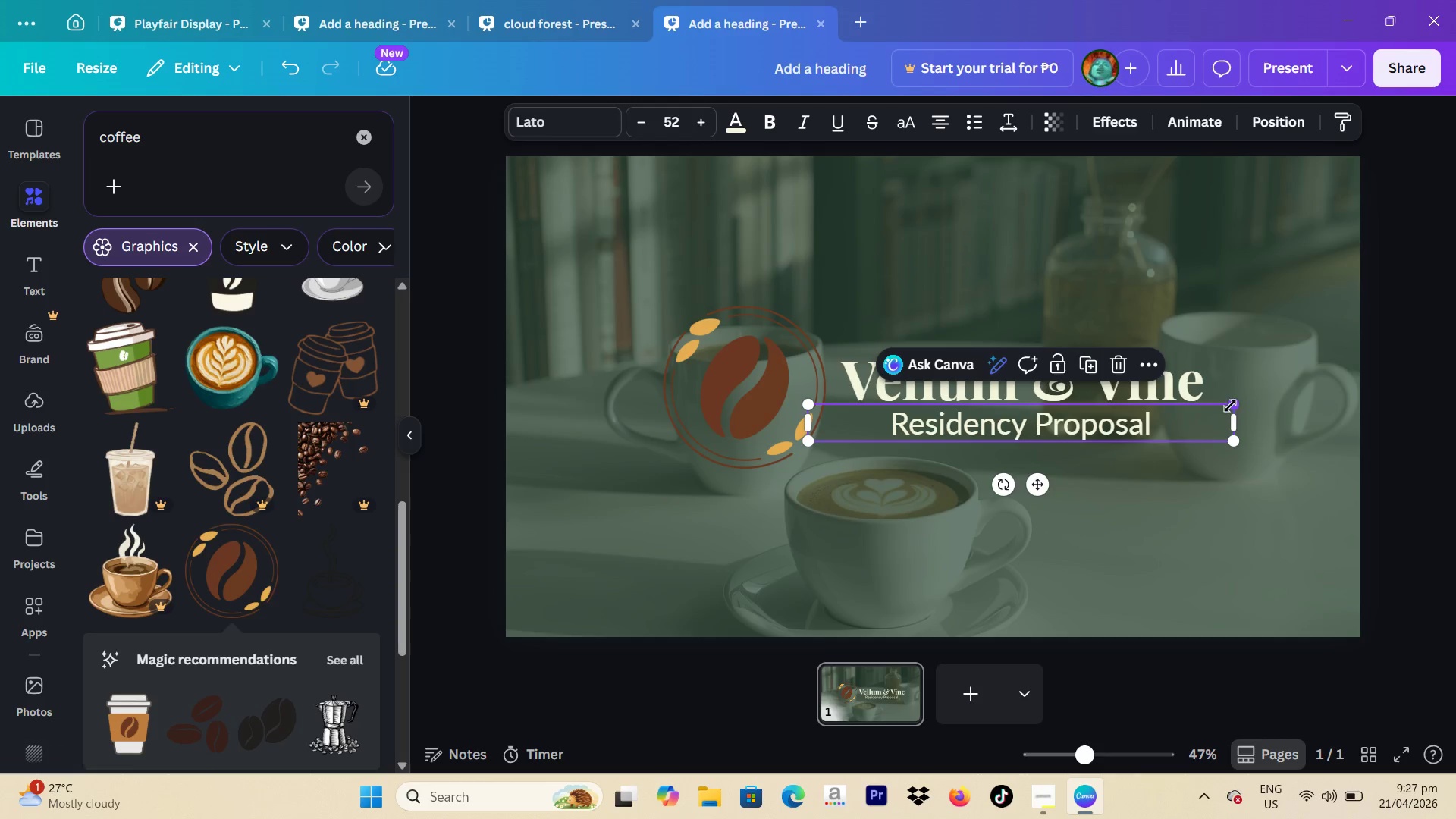 
left_click_drag(start_coordinate=[1230, 405], to_coordinate=[1163, 457])
 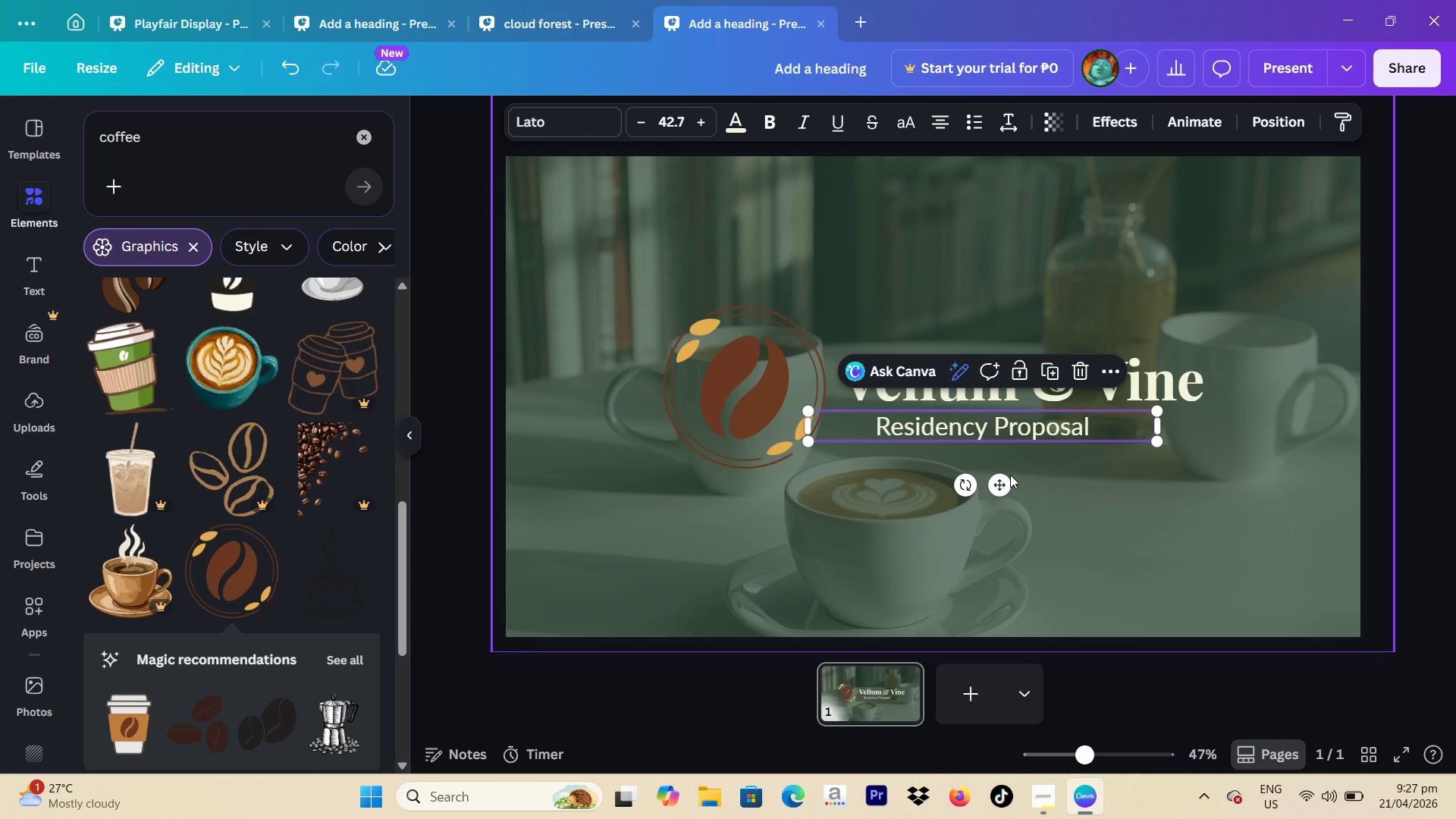 
left_click_drag(start_coordinate=[1010, 475], to_coordinate=[986, 463])
 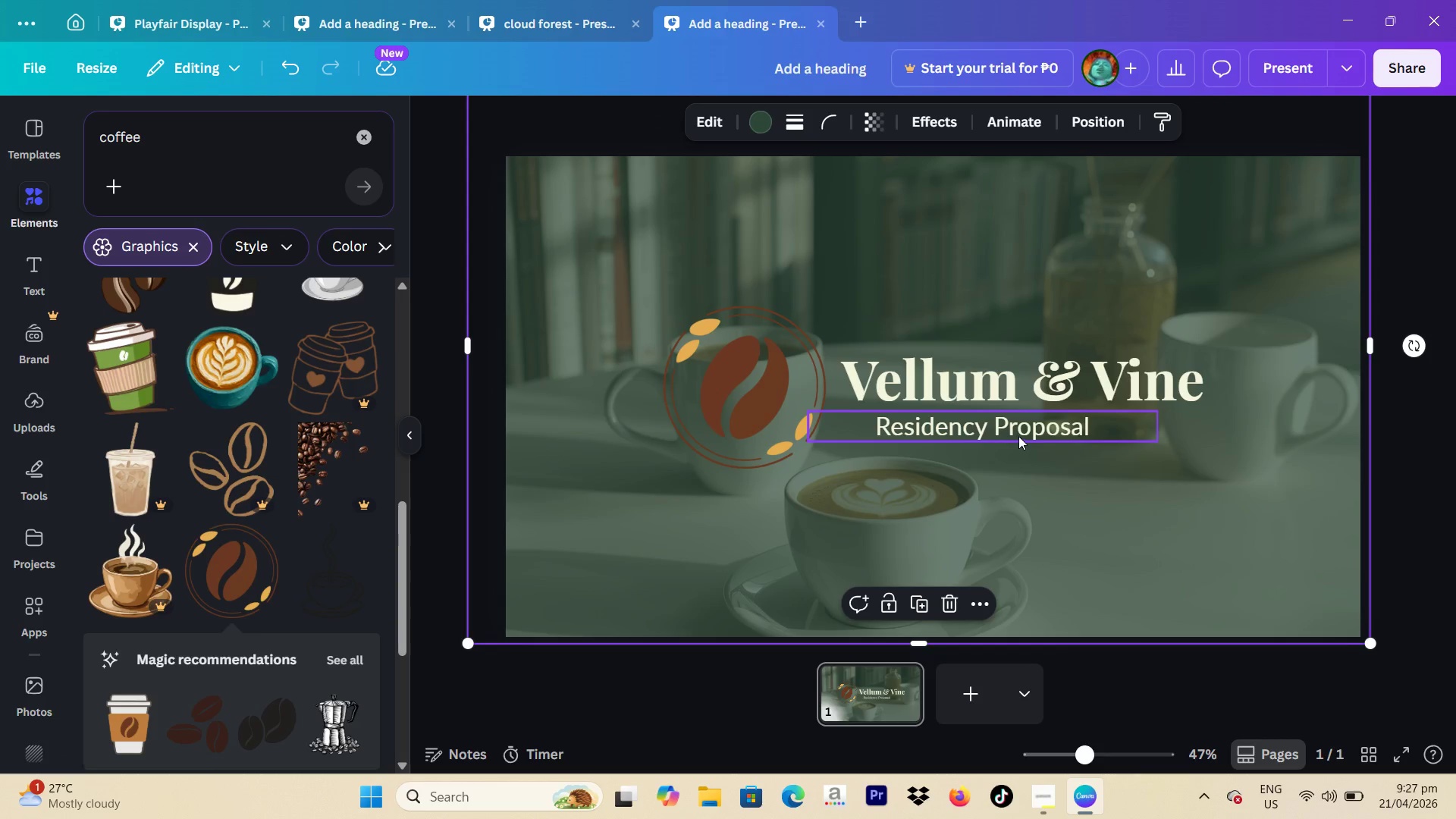 
left_click([1018, 436])
 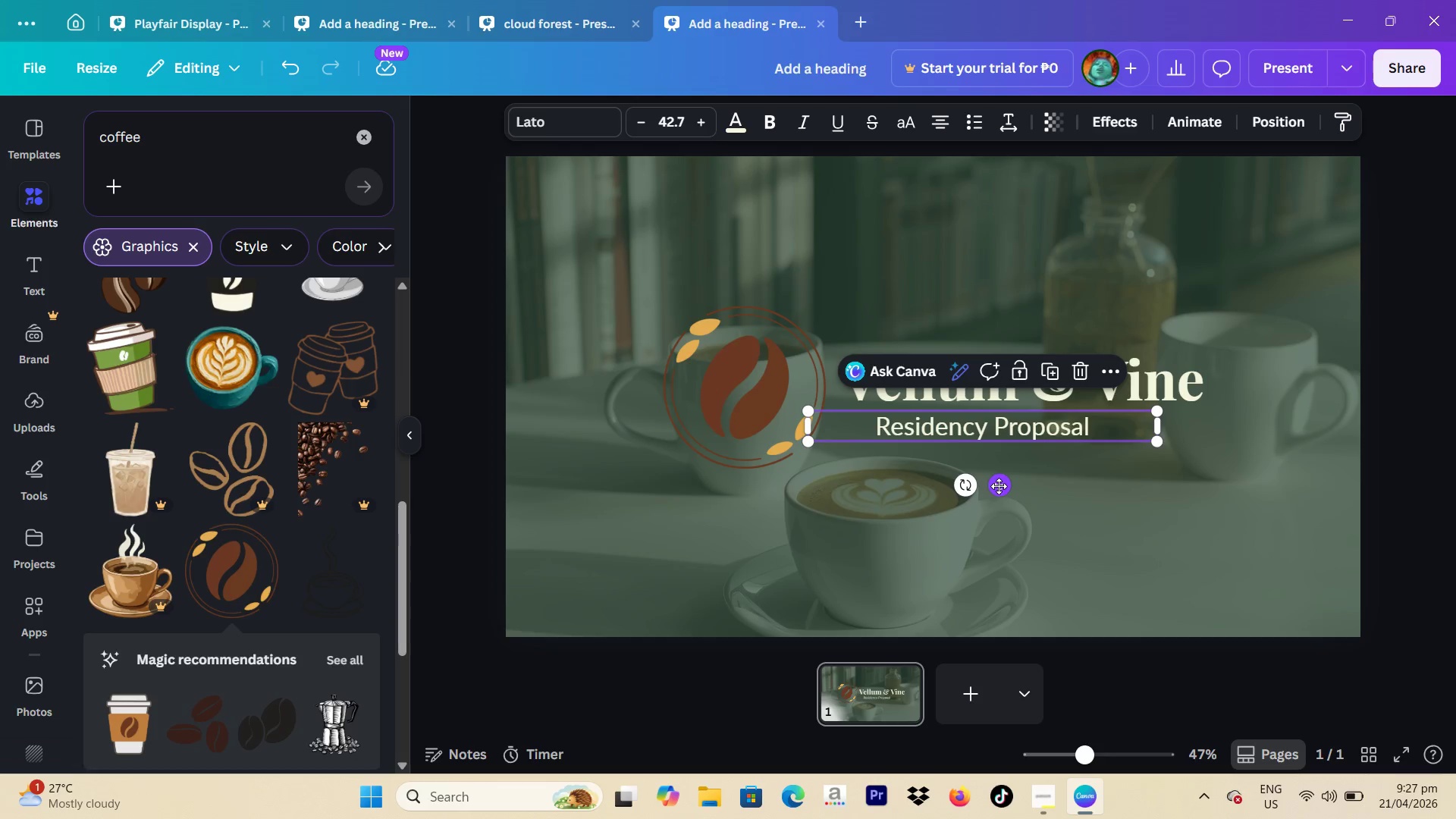 
left_click_drag(start_coordinate=[999, 486], to_coordinate=[1028, 483])
 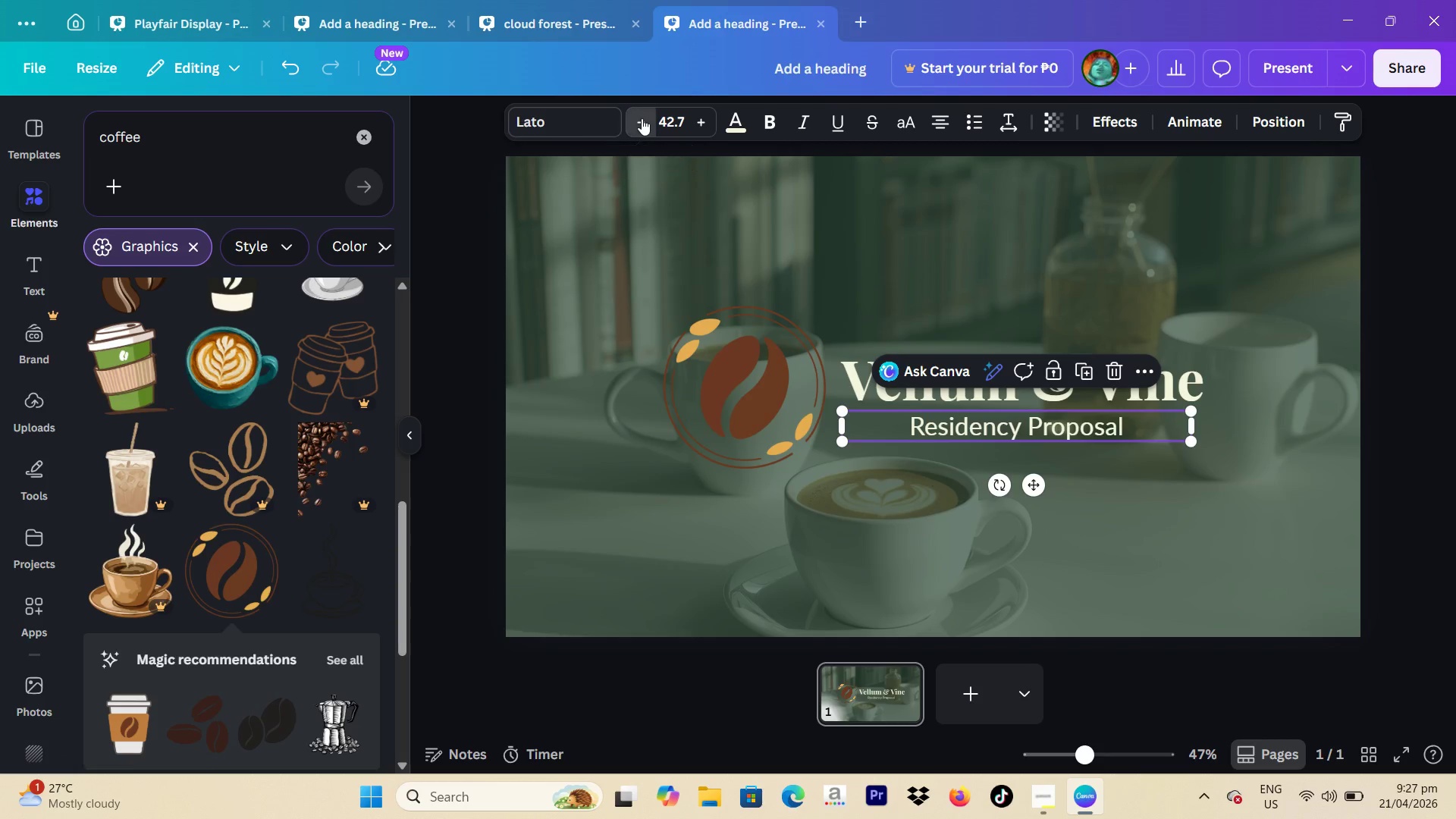 
left_click([642, 118])
 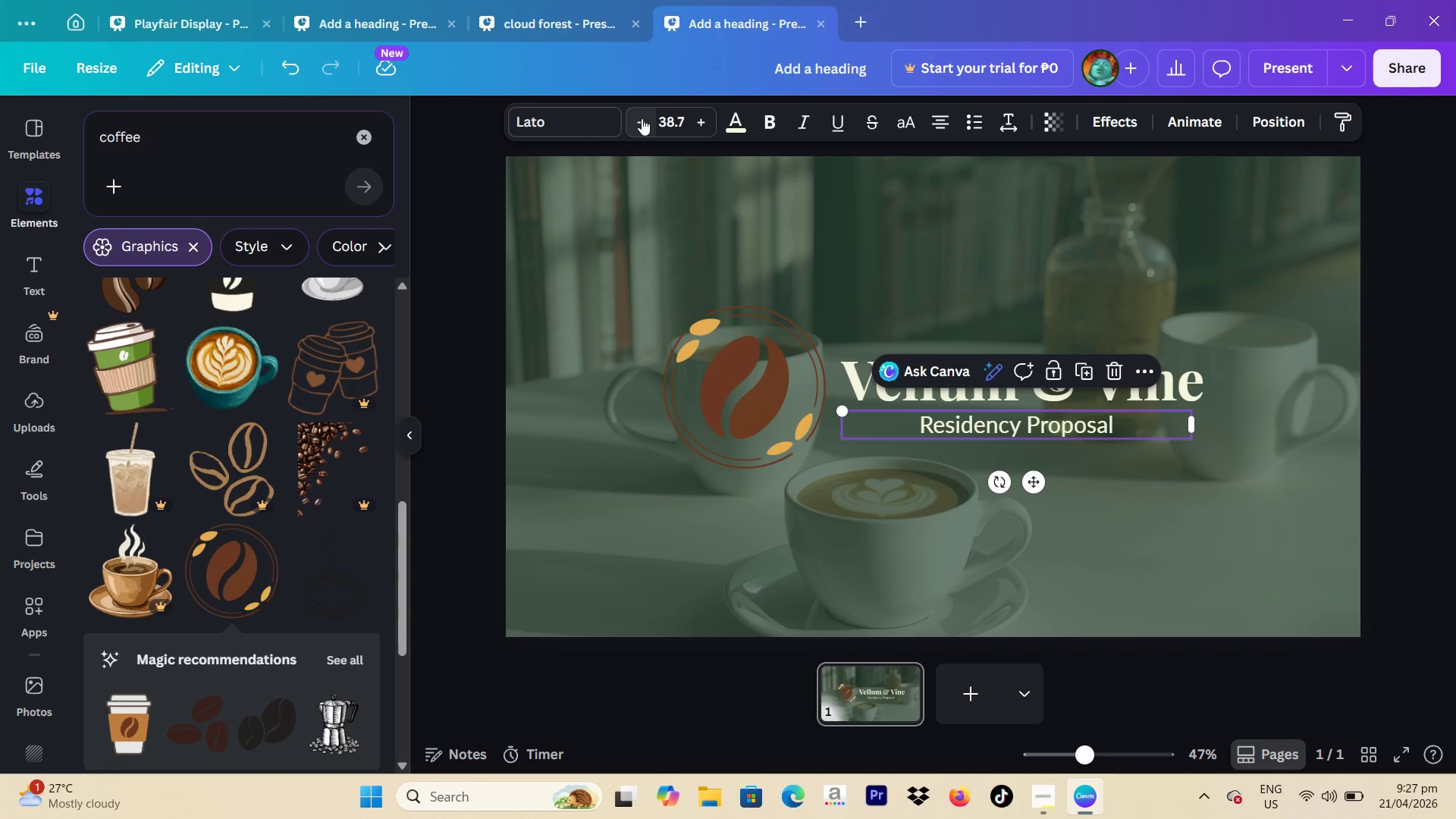 
left_click([642, 118])
 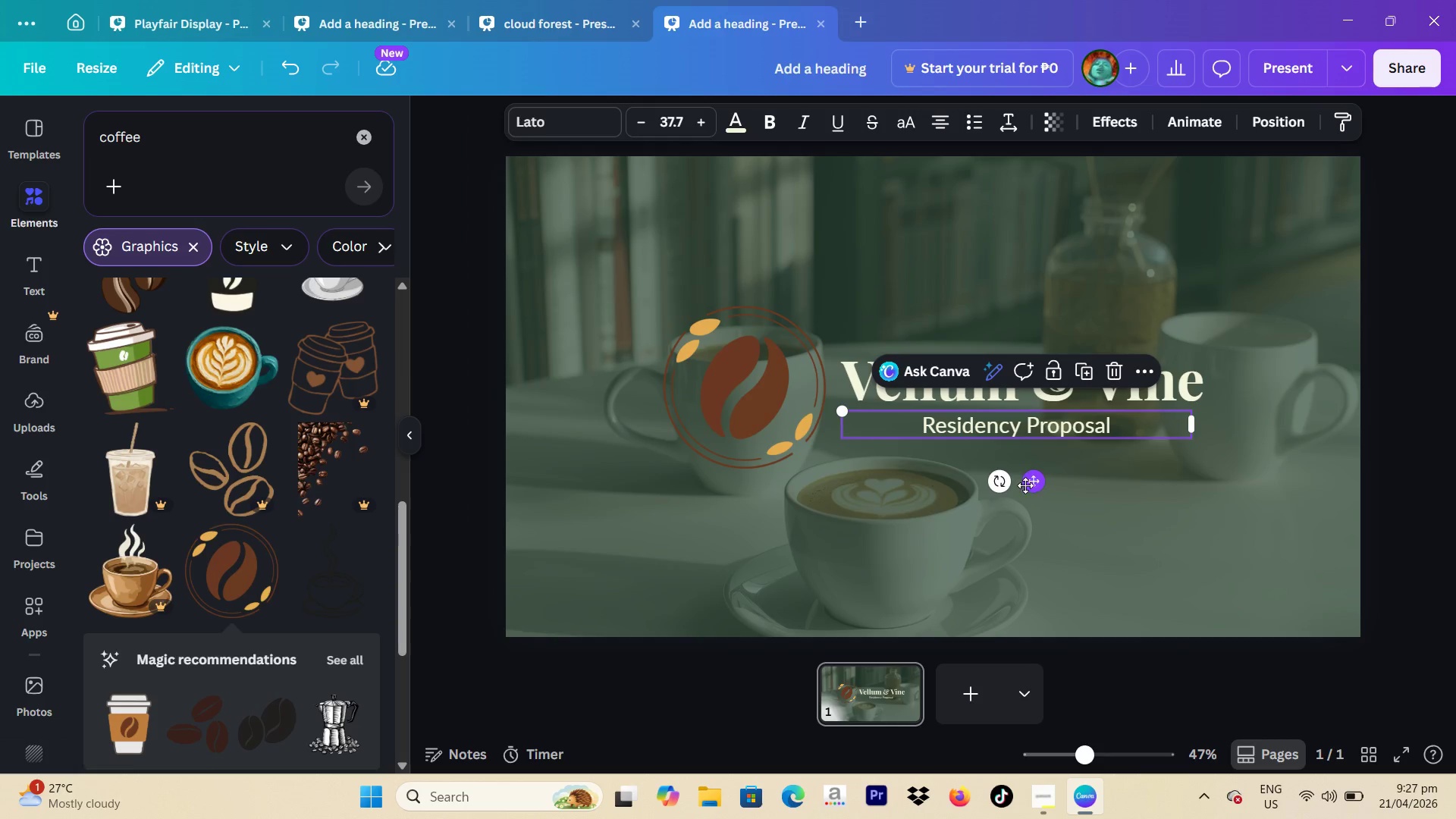 
left_click_drag(start_coordinate=[1031, 482], to_coordinate=[962, 476])
 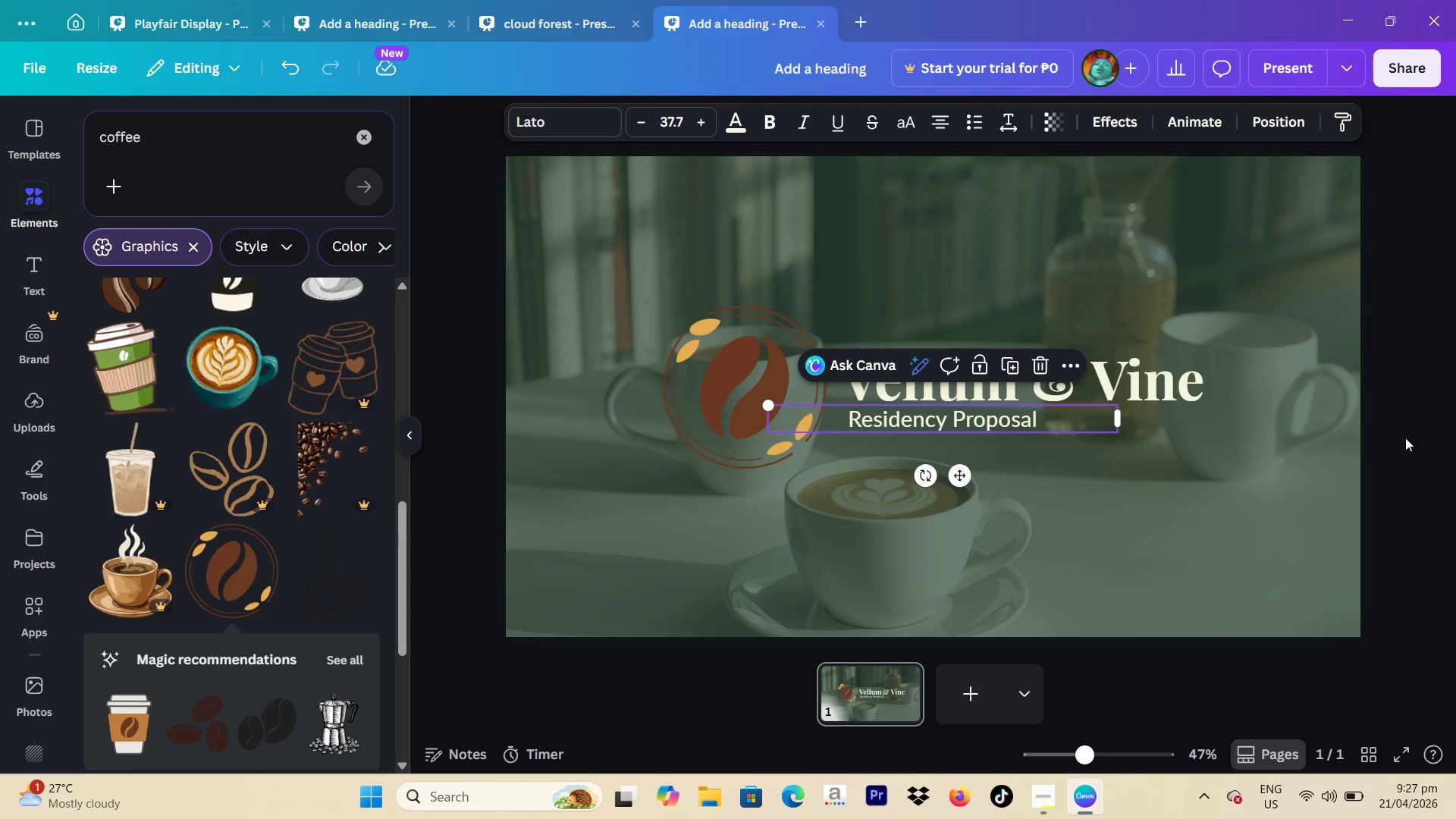 
left_click([1424, 435])
 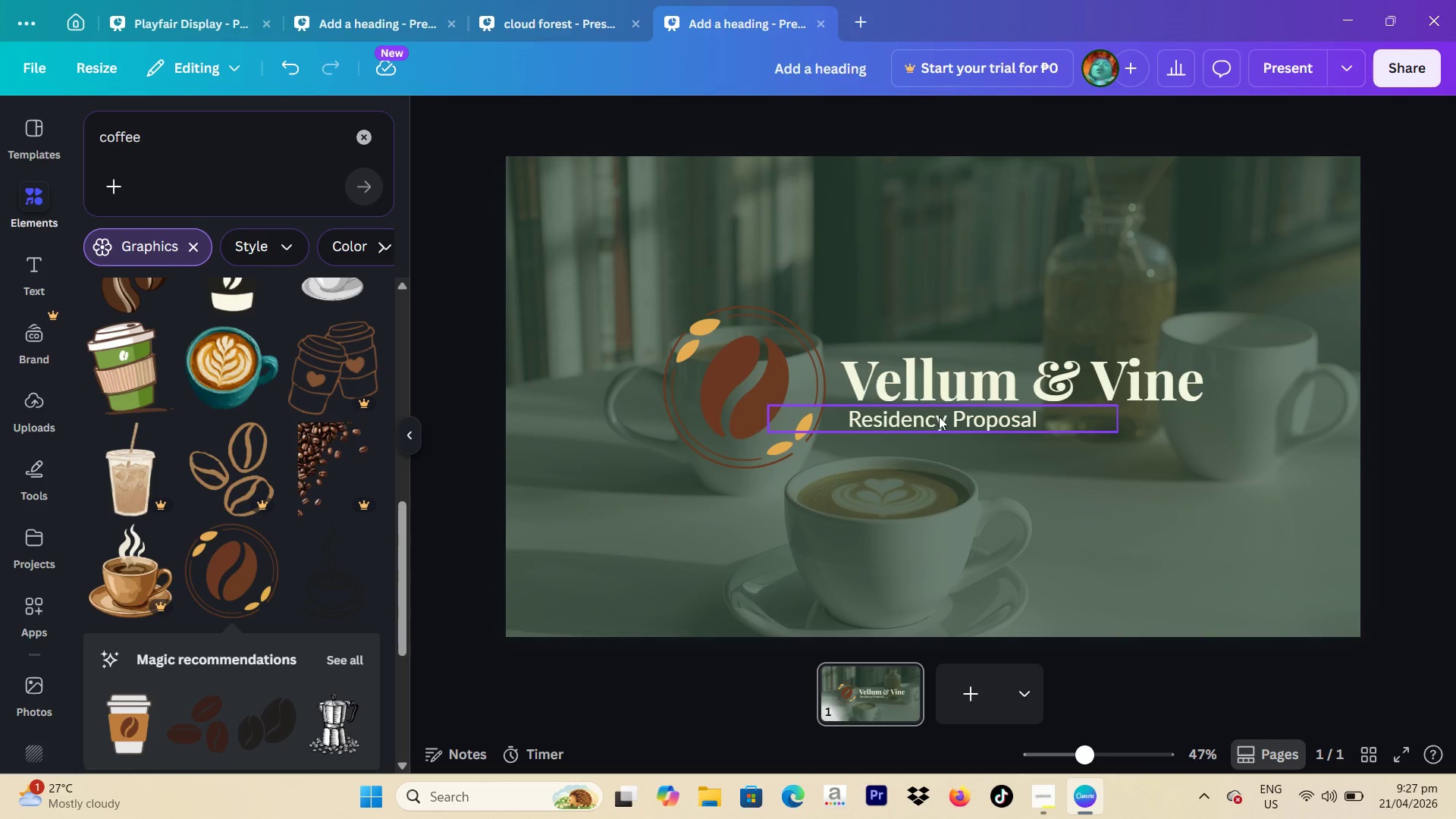 
left_click_drag(start_coordinate=[931, 417], to_coordinate=[940, 418])
 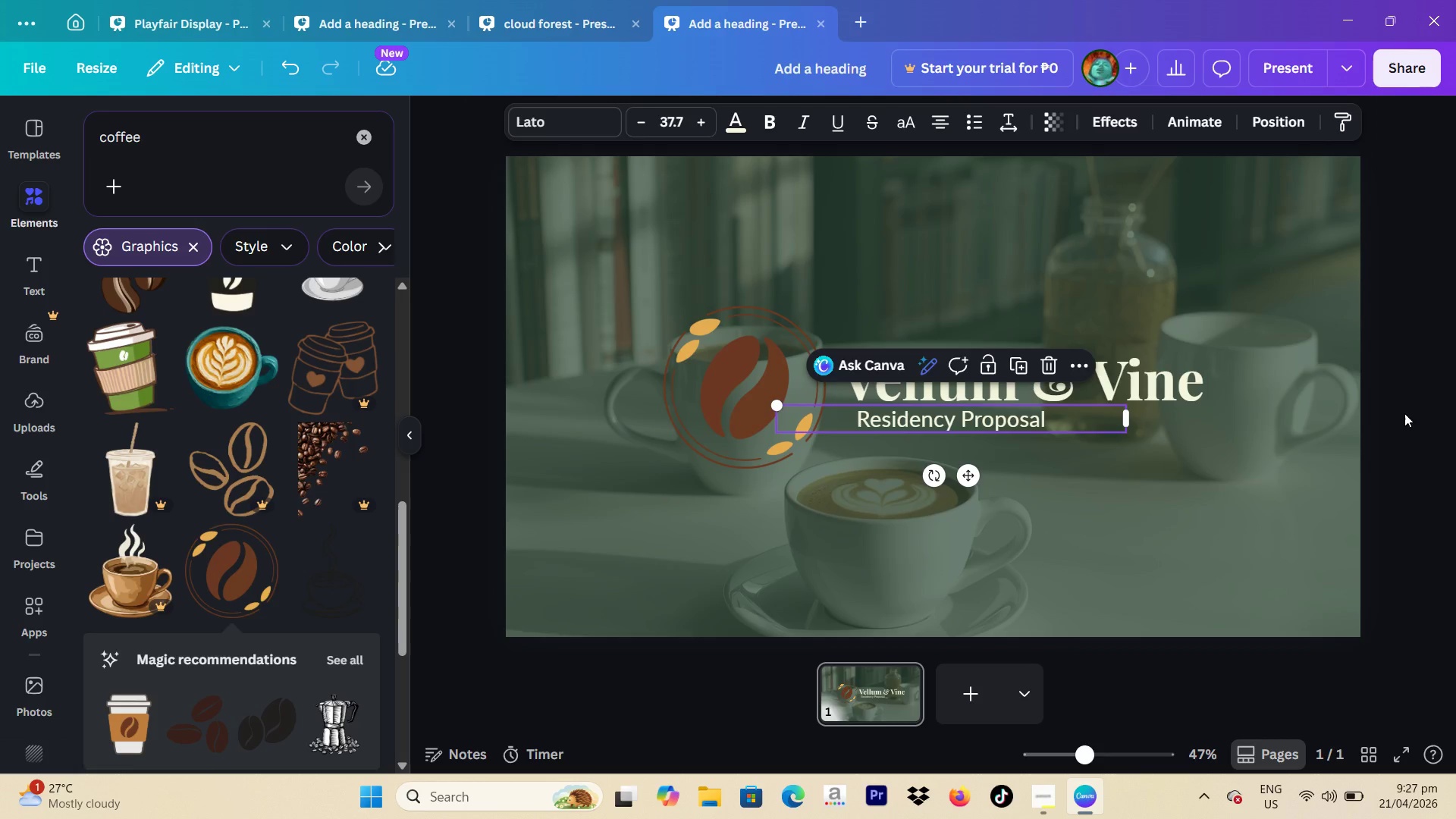 
left_click([1404, 413])
 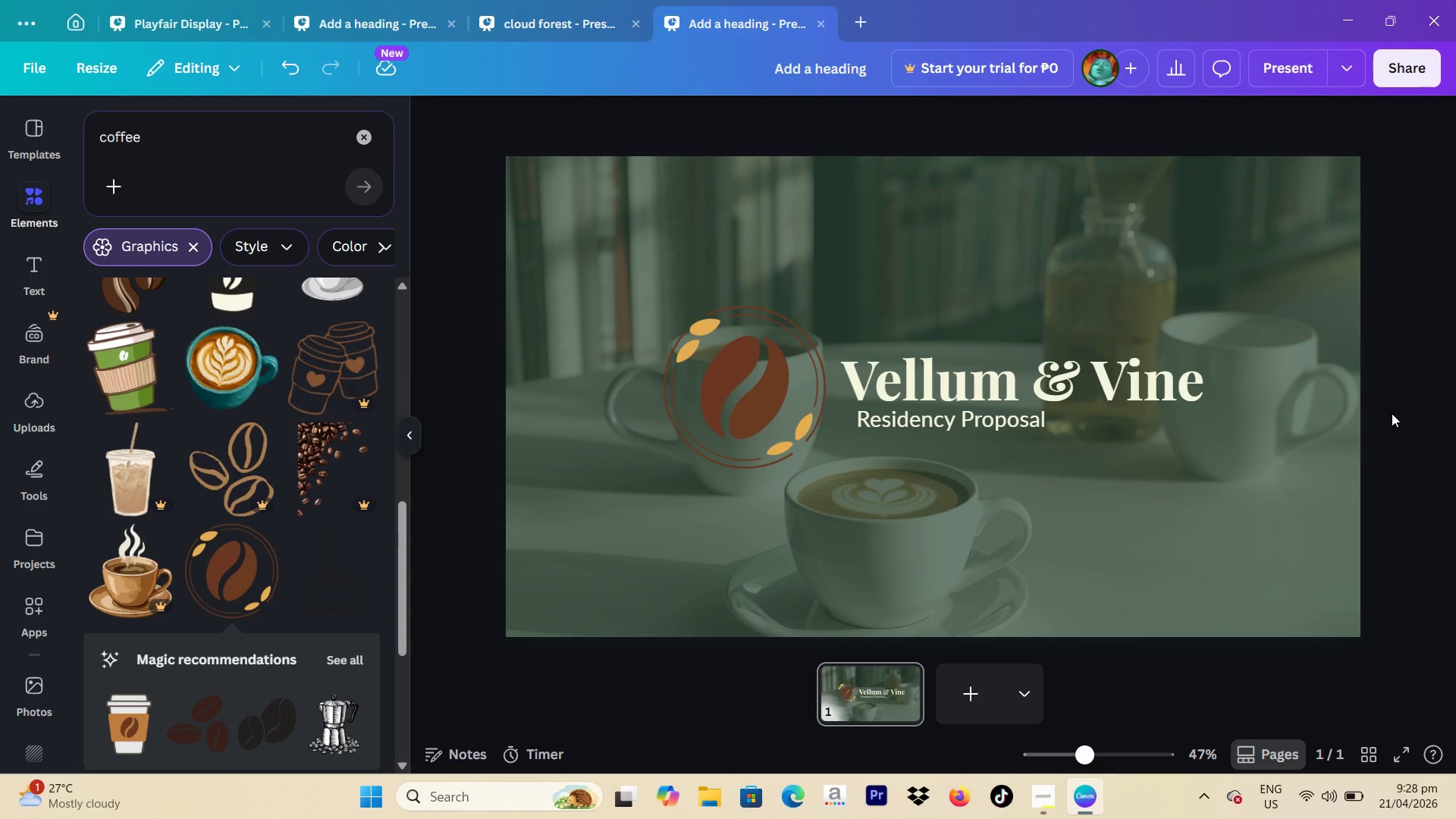 
wait(41.73)
 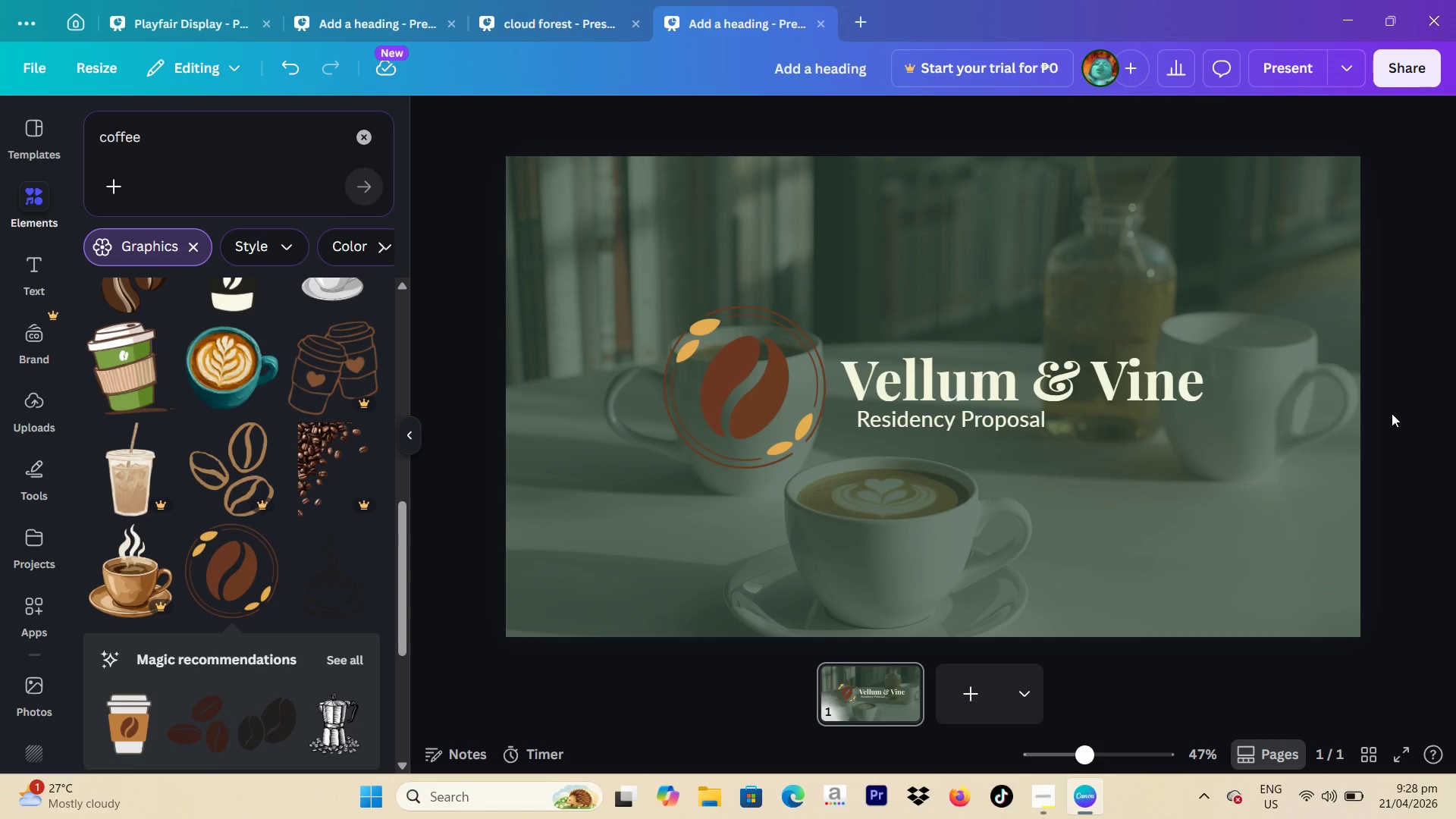 
left_click([983, 422])
 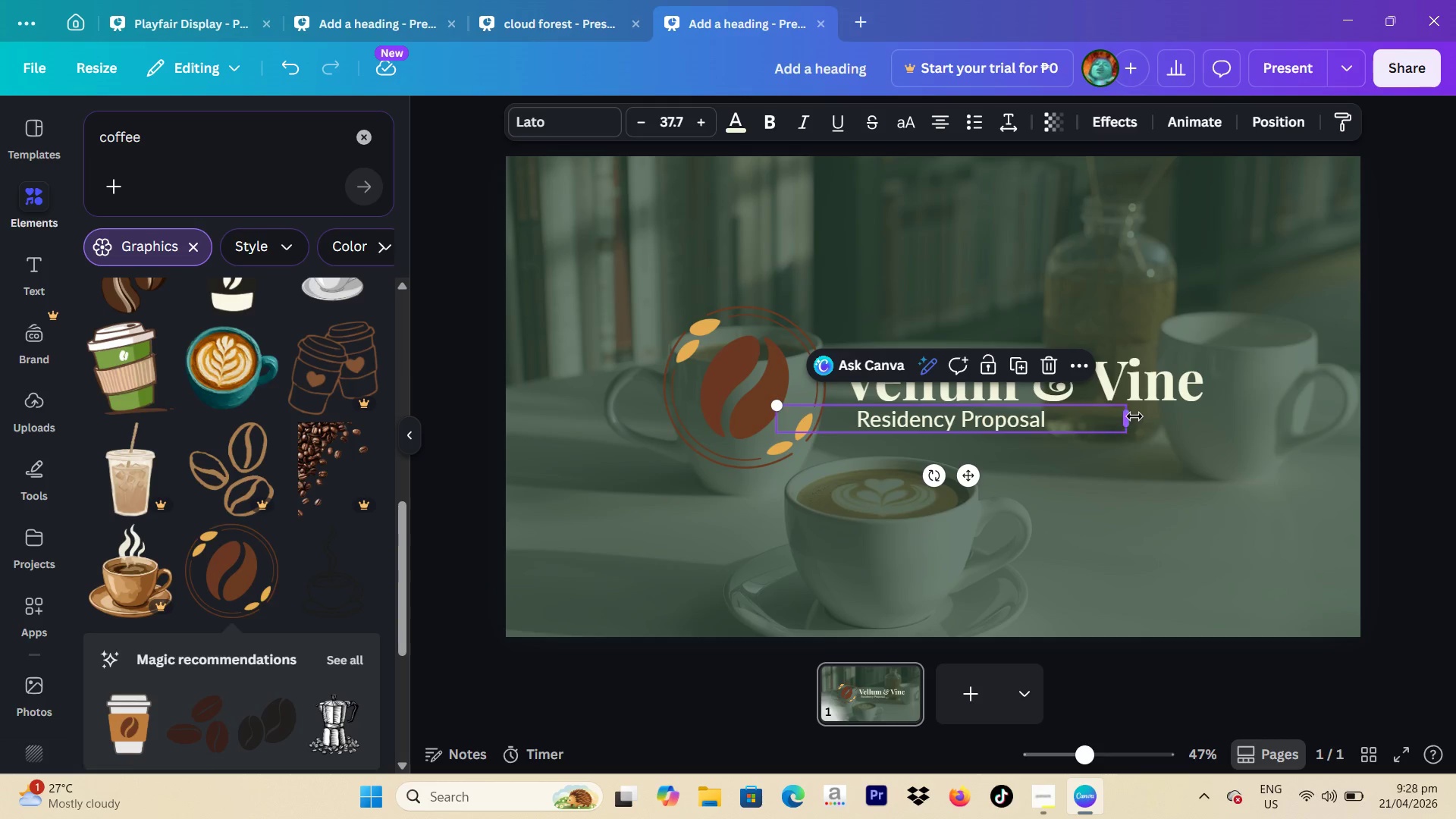 
left_click_drag(start_coordinate=[1128, 416], to_coordinate=[1277, 417])
 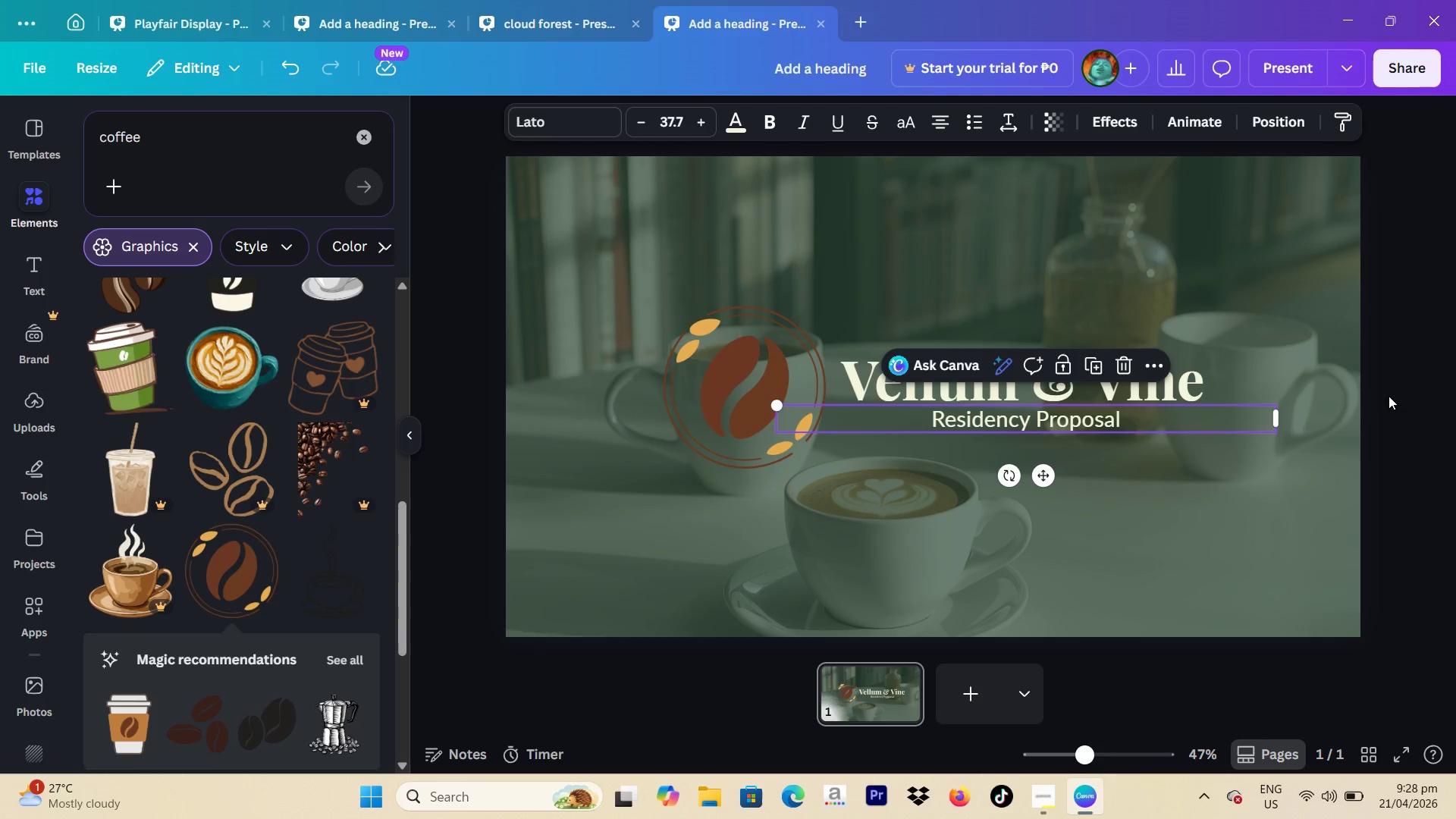 
left_click([1401, 390])
 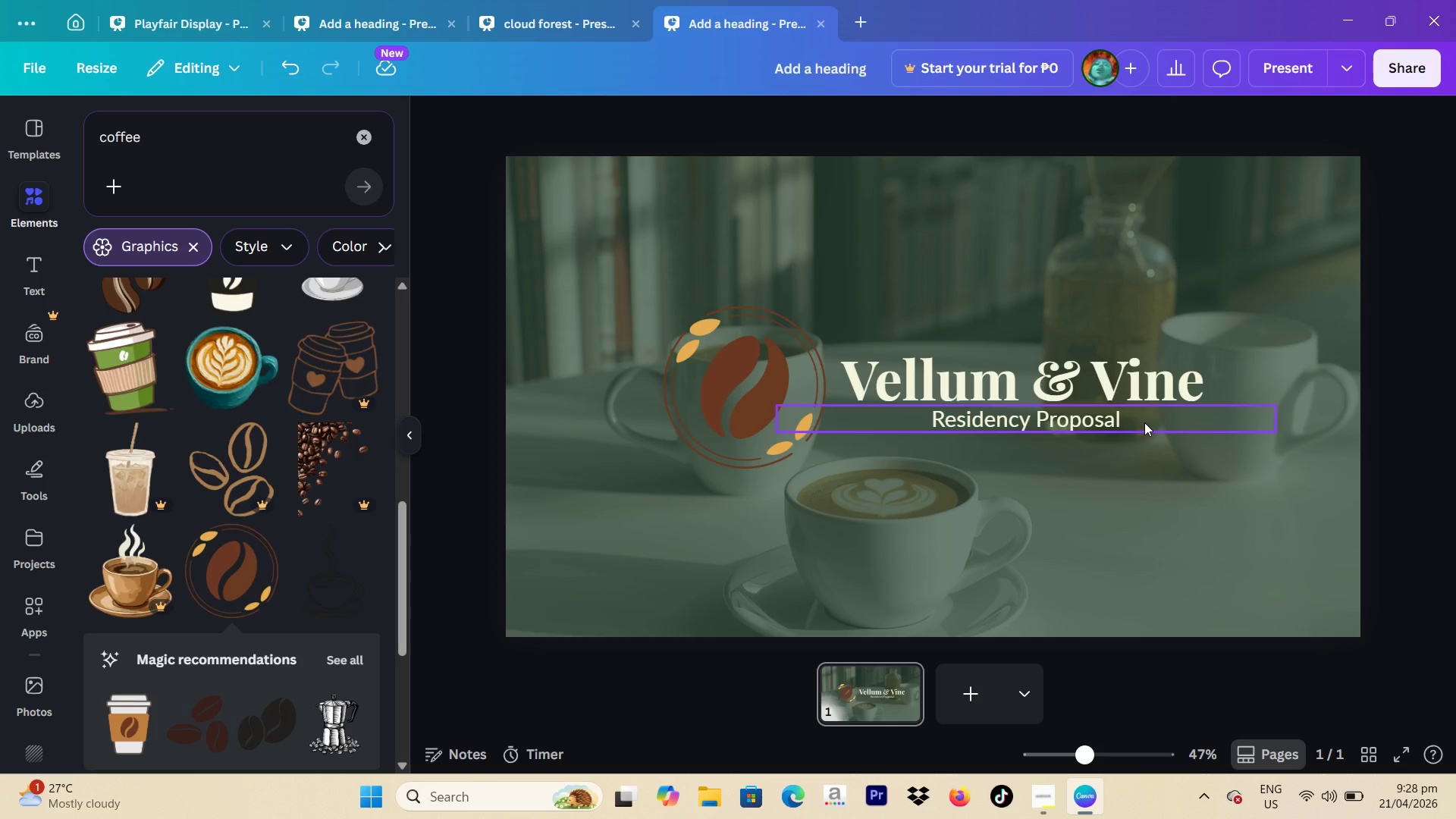 
wait(11.83)
 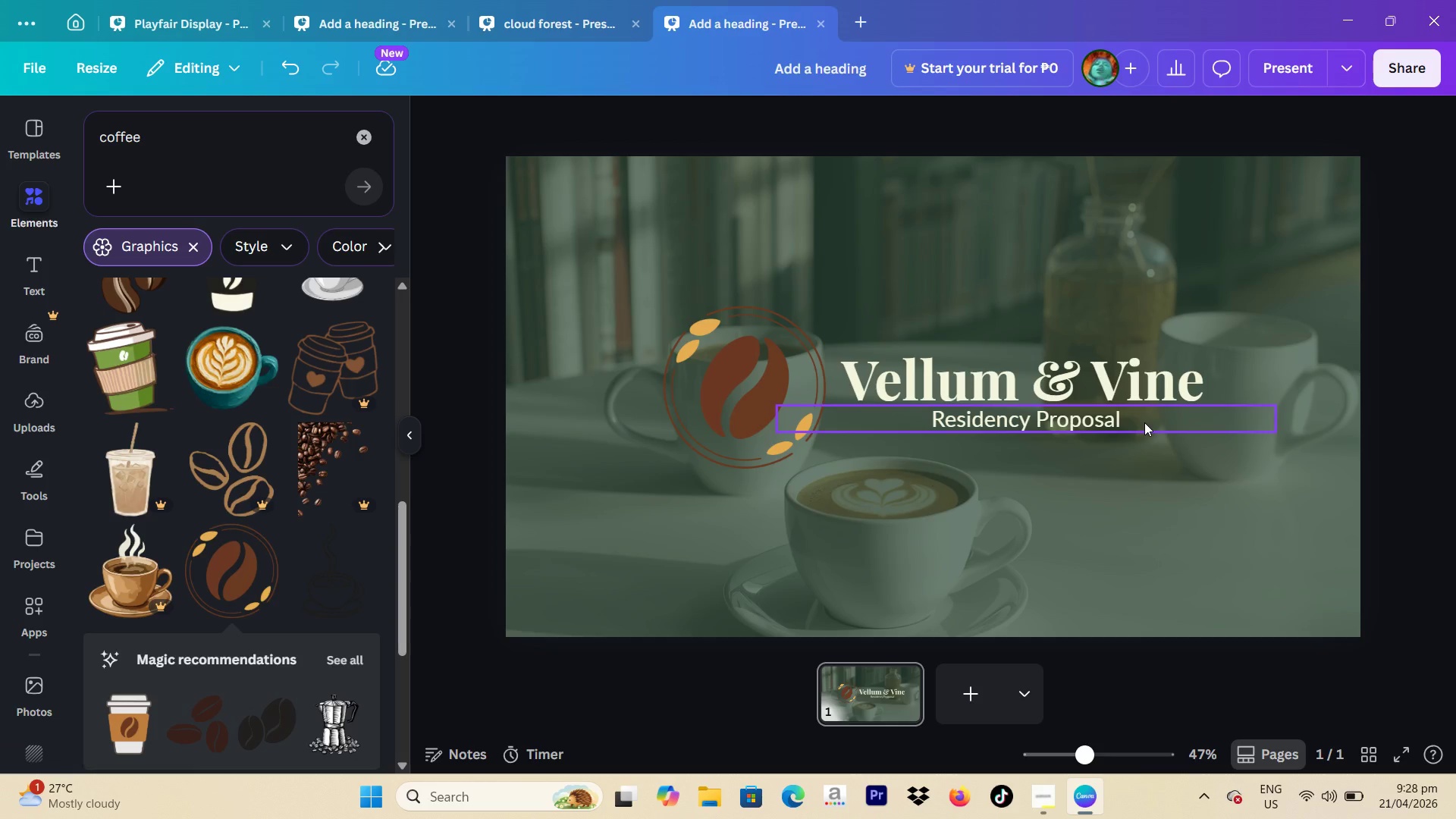 
left_click([1067, 430])
 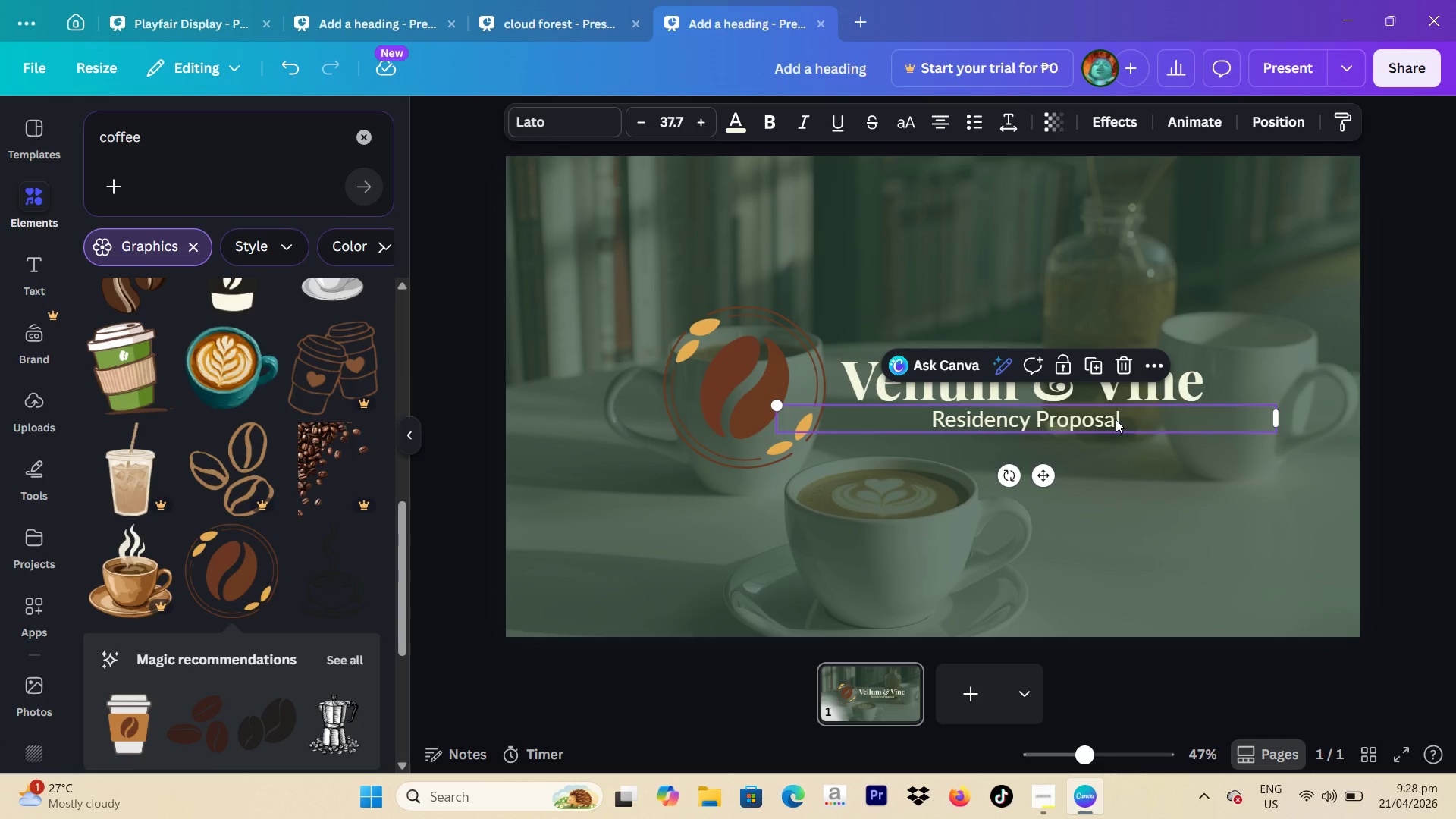 
left_click([1118, 419])
 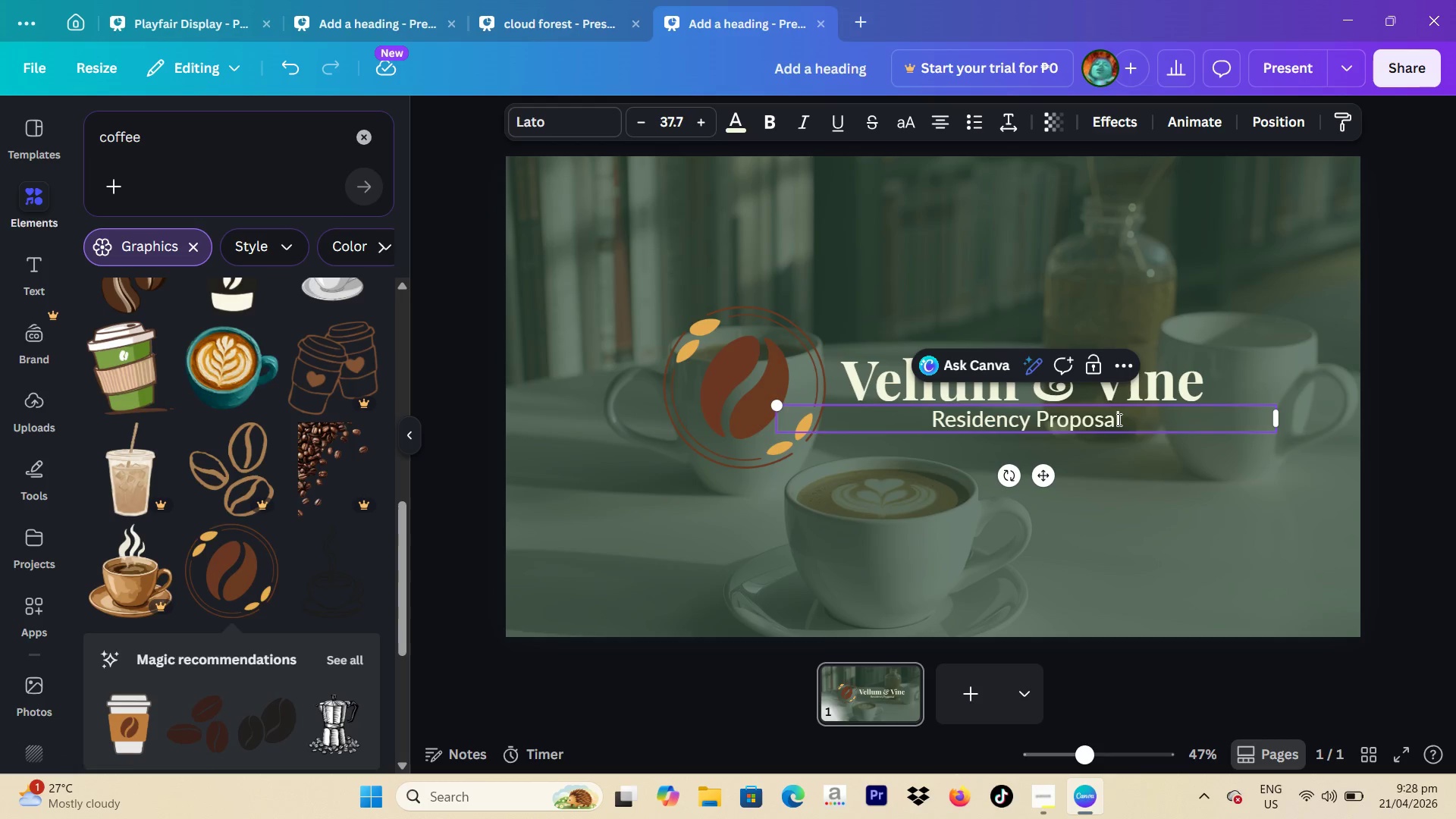 
key(Backspace)
 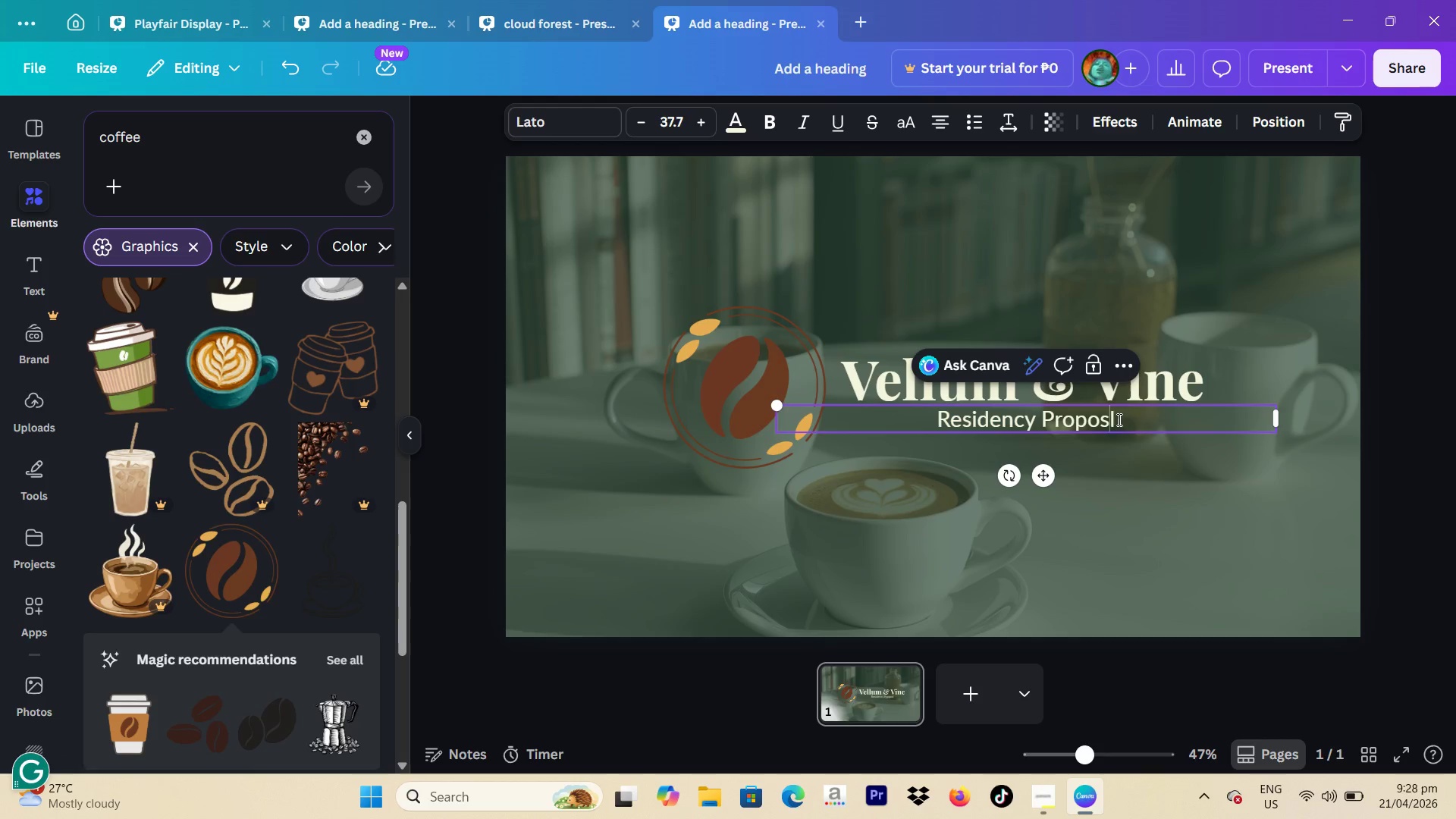 
hold_key(key=Backspace, duration=1.51)
 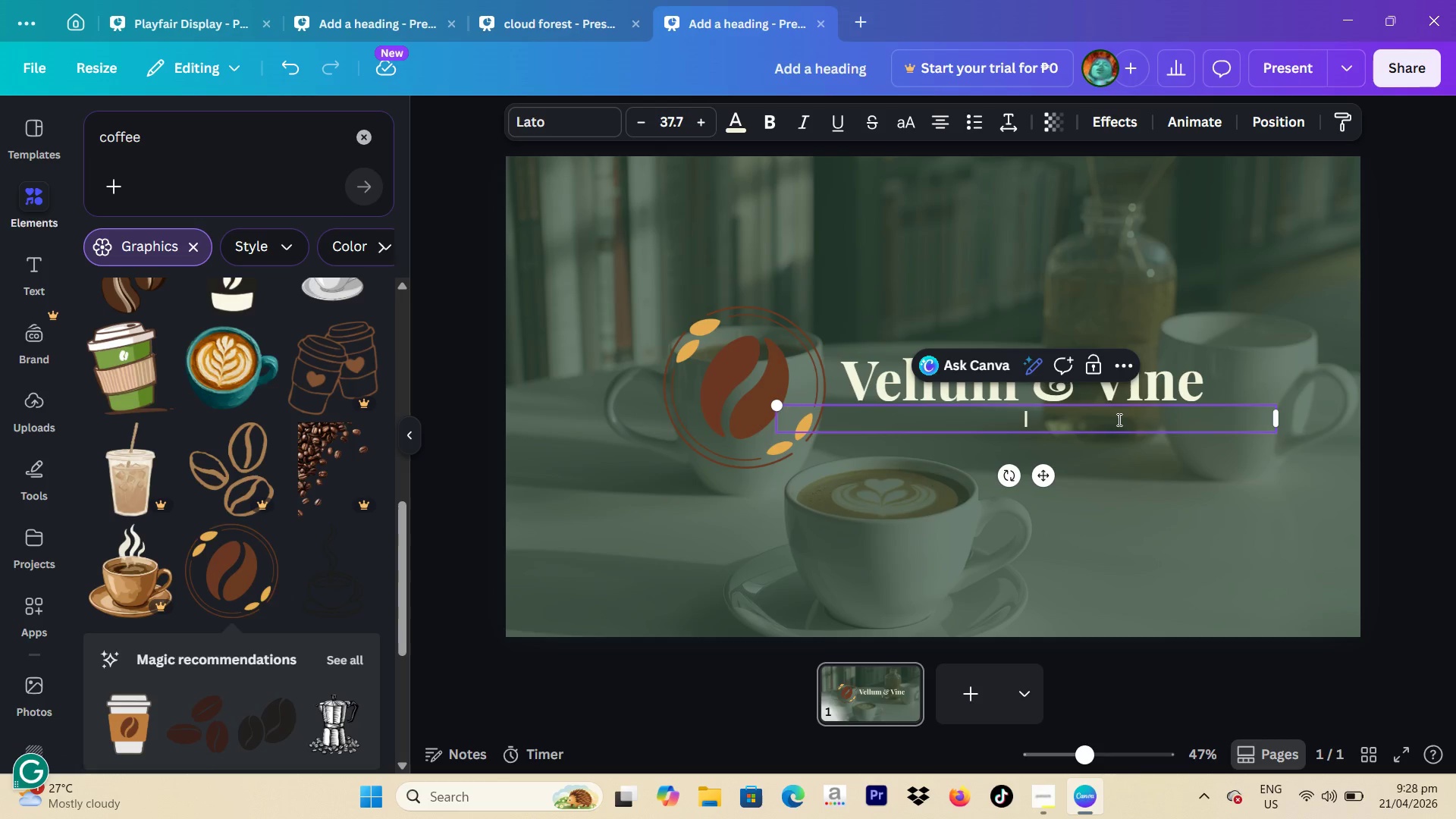 
hold_key(key=Backspace, duration=0.33)
 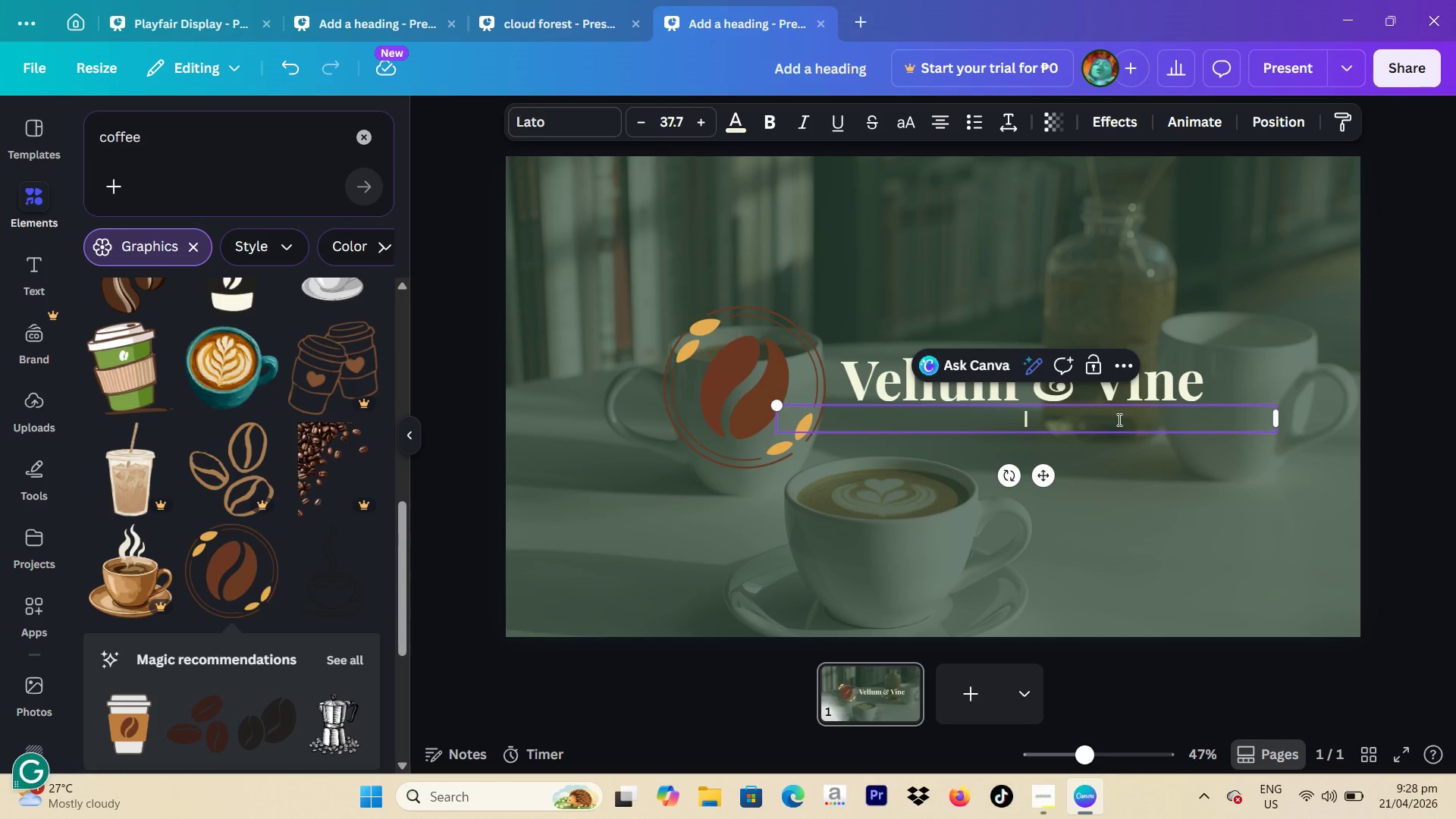 
key(Shift+A)
 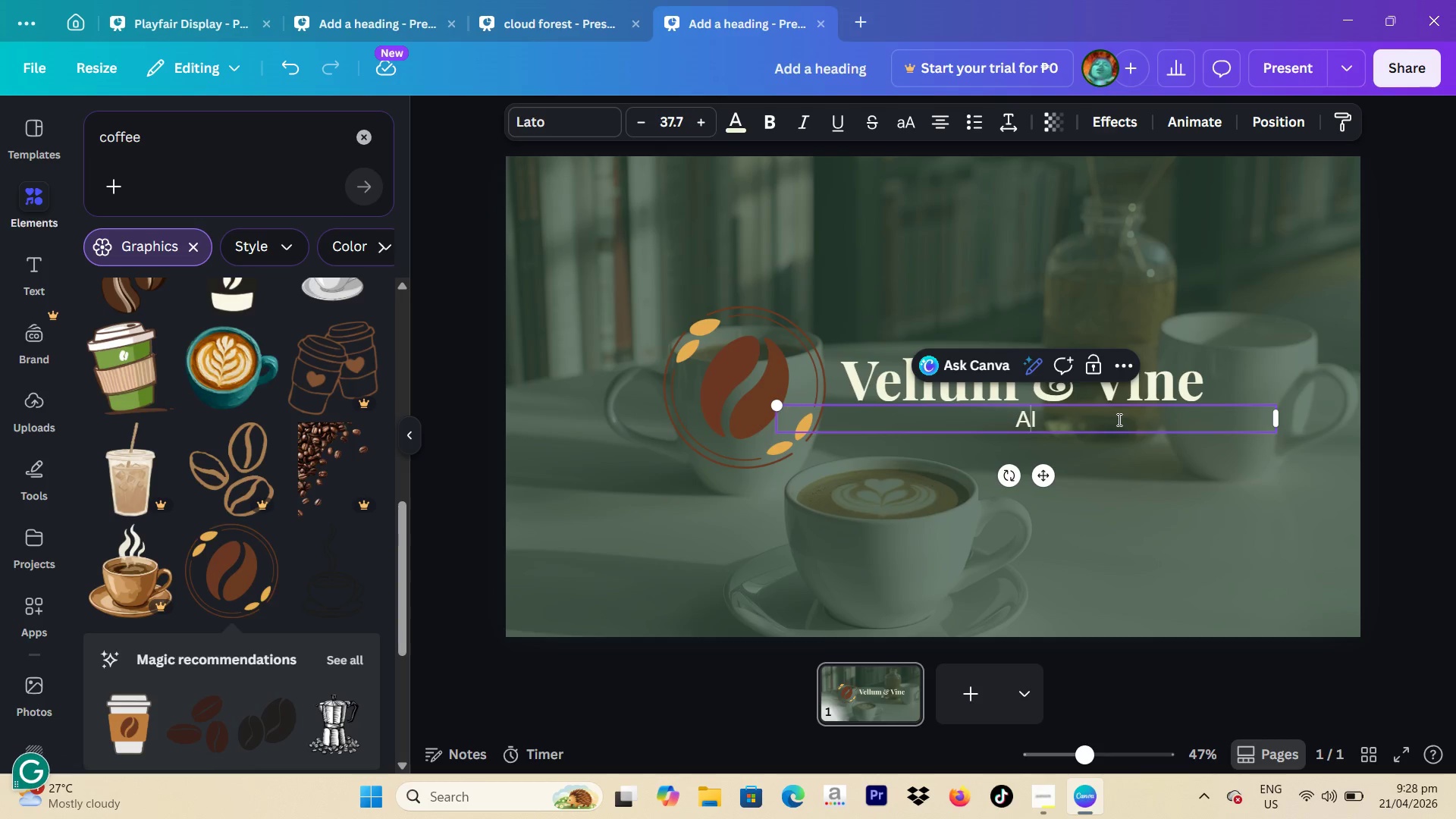 
key(Space)
 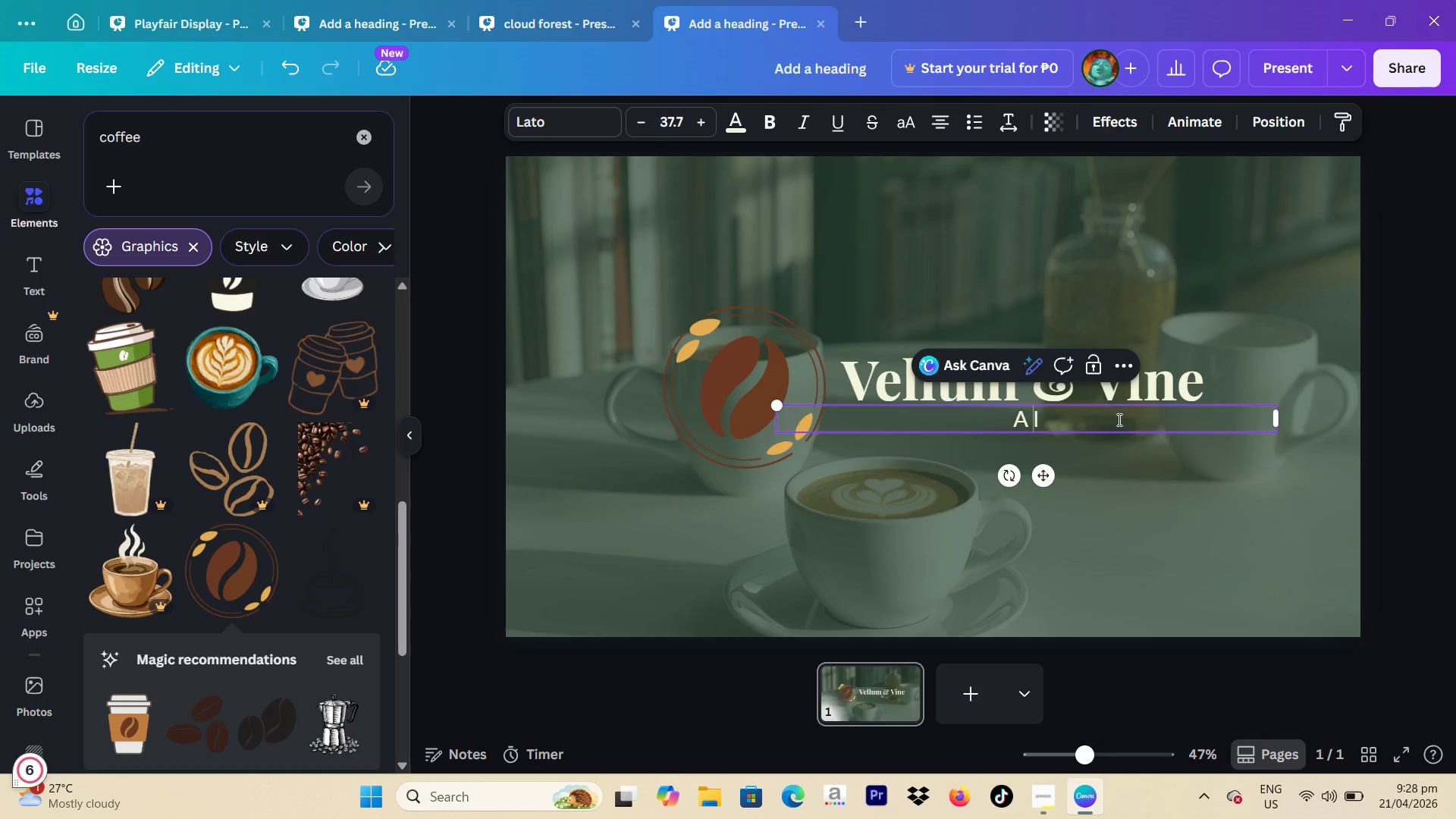 
key(Backspace)
 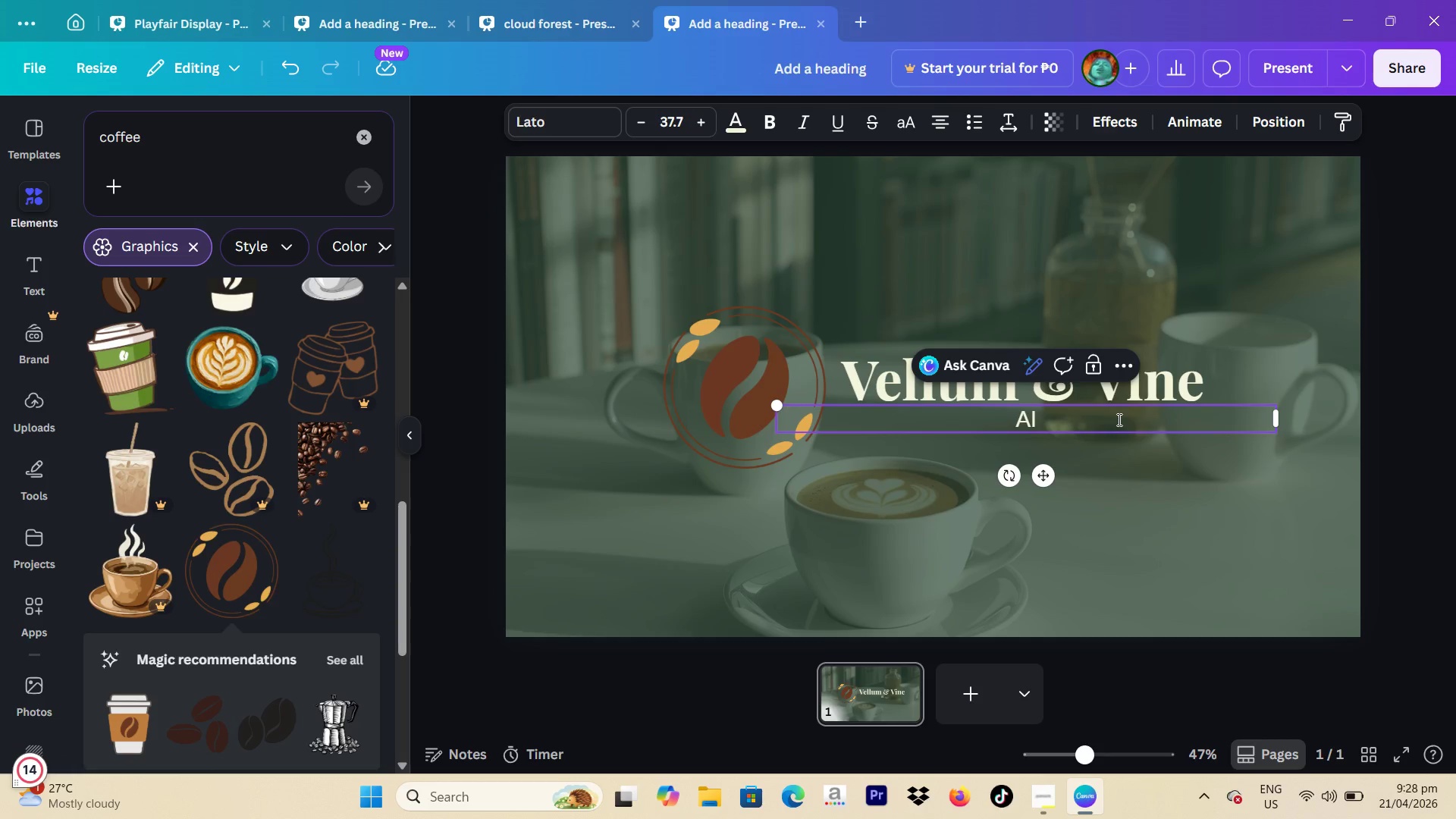 
key(ArrowRight)
 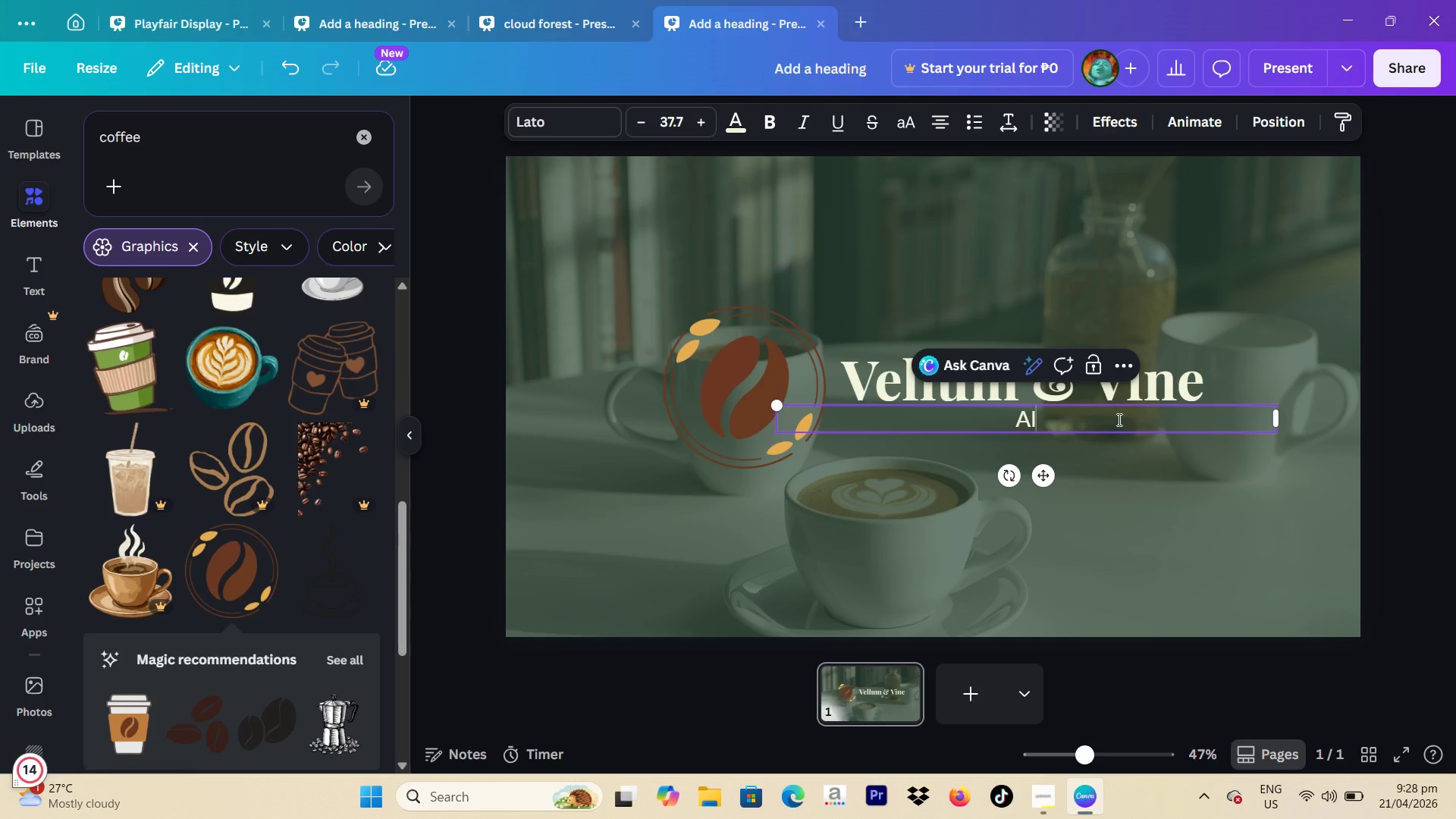 
key(Backspace)
type( Boutig)
key(Backspace)
type(que Coffee Expere)
key(Backspace)
type(ience)
 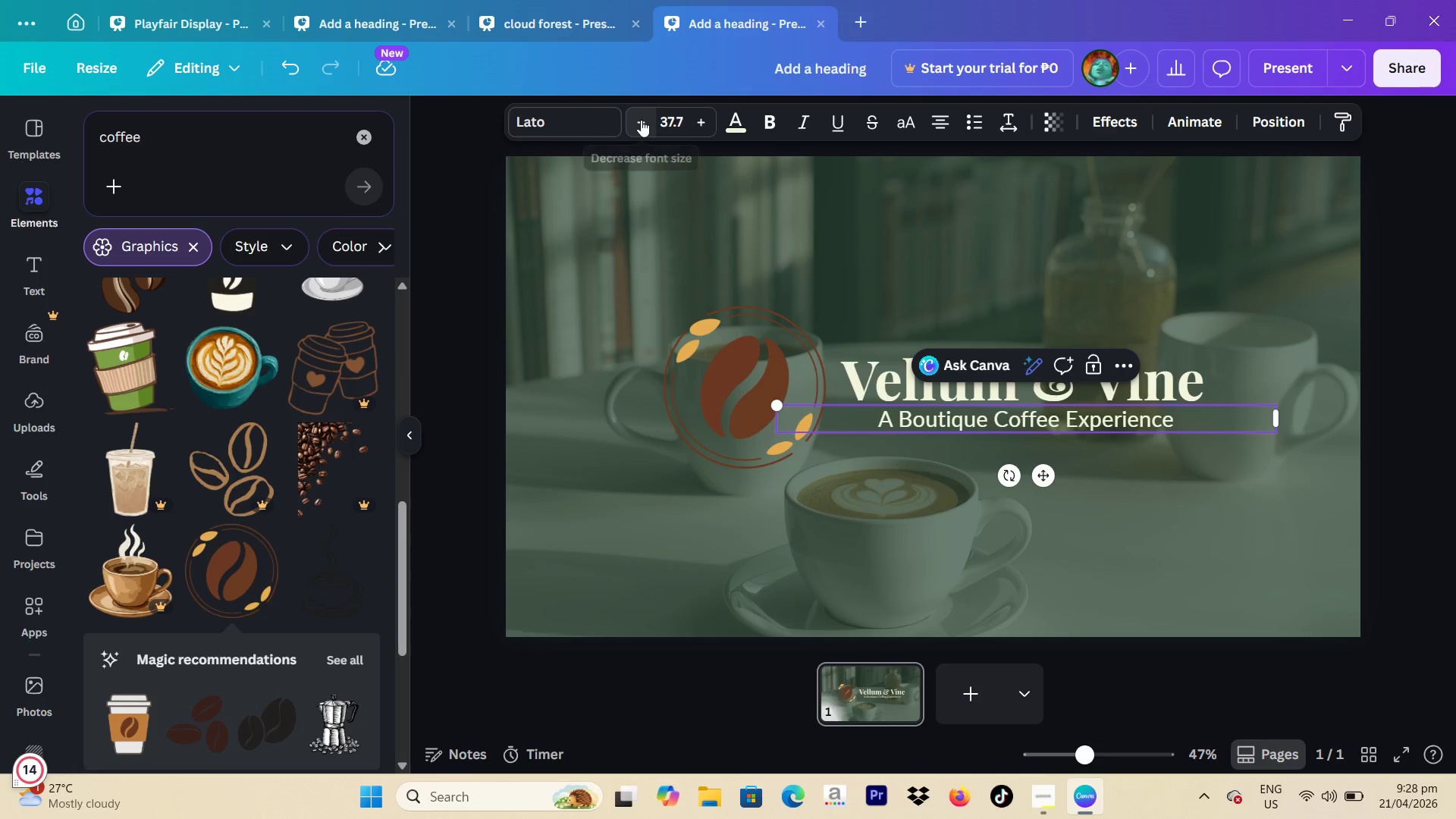 
left_click([641, 120])
 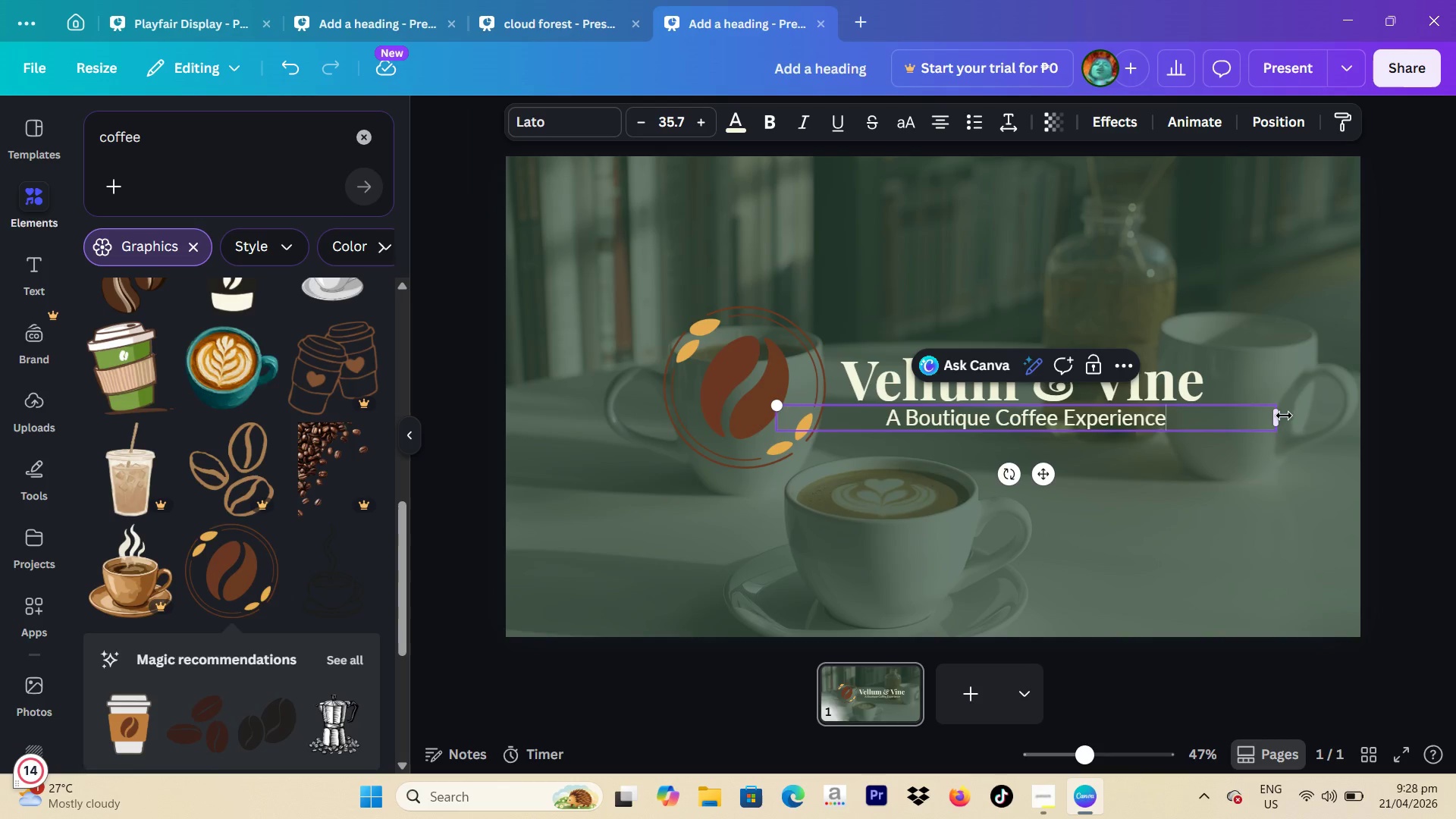 
left_click_drag(start_coordinate=[1278, 422], to_coordinate=[1385, 424])
 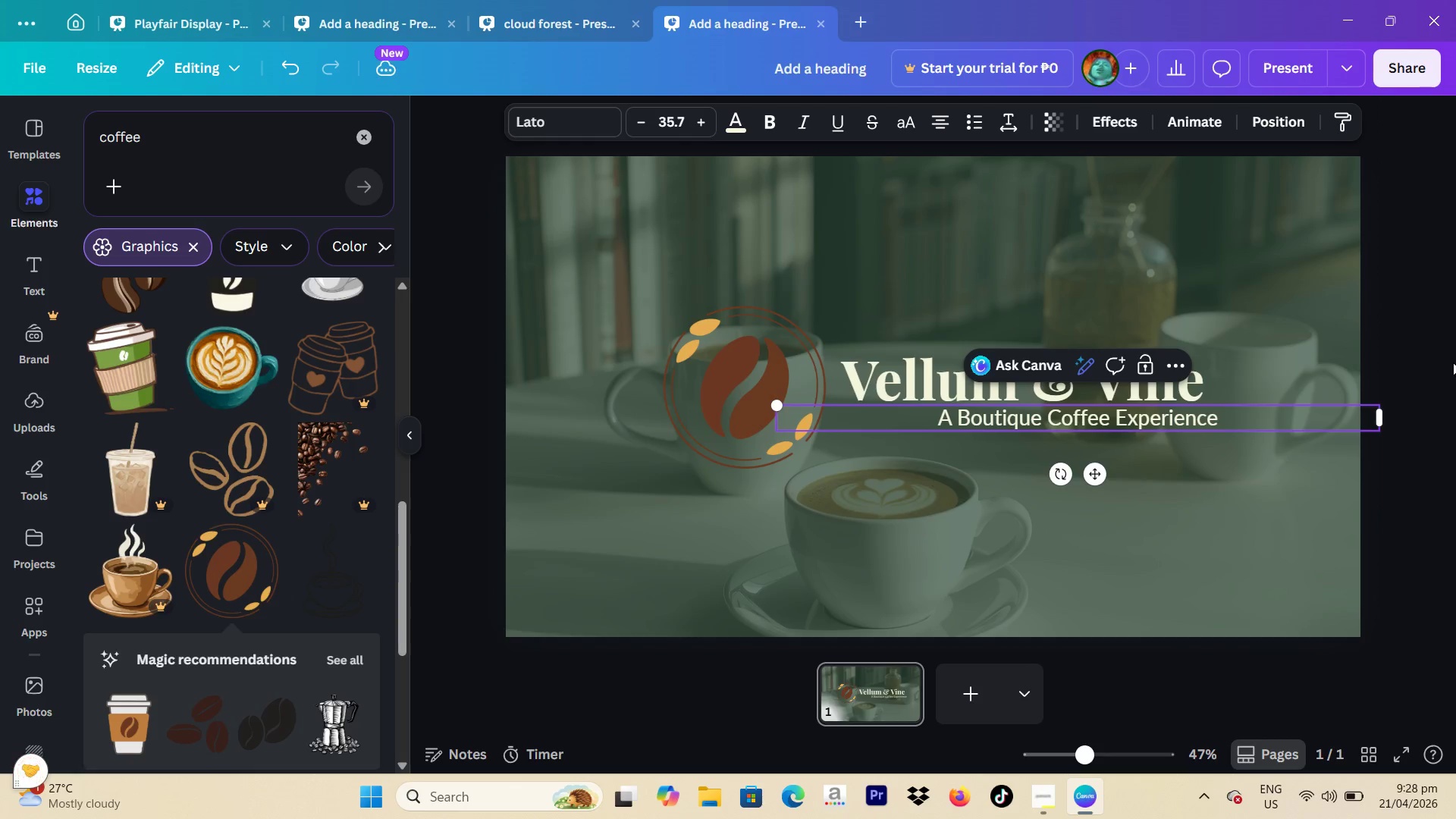 
left_click([1429, 362])
 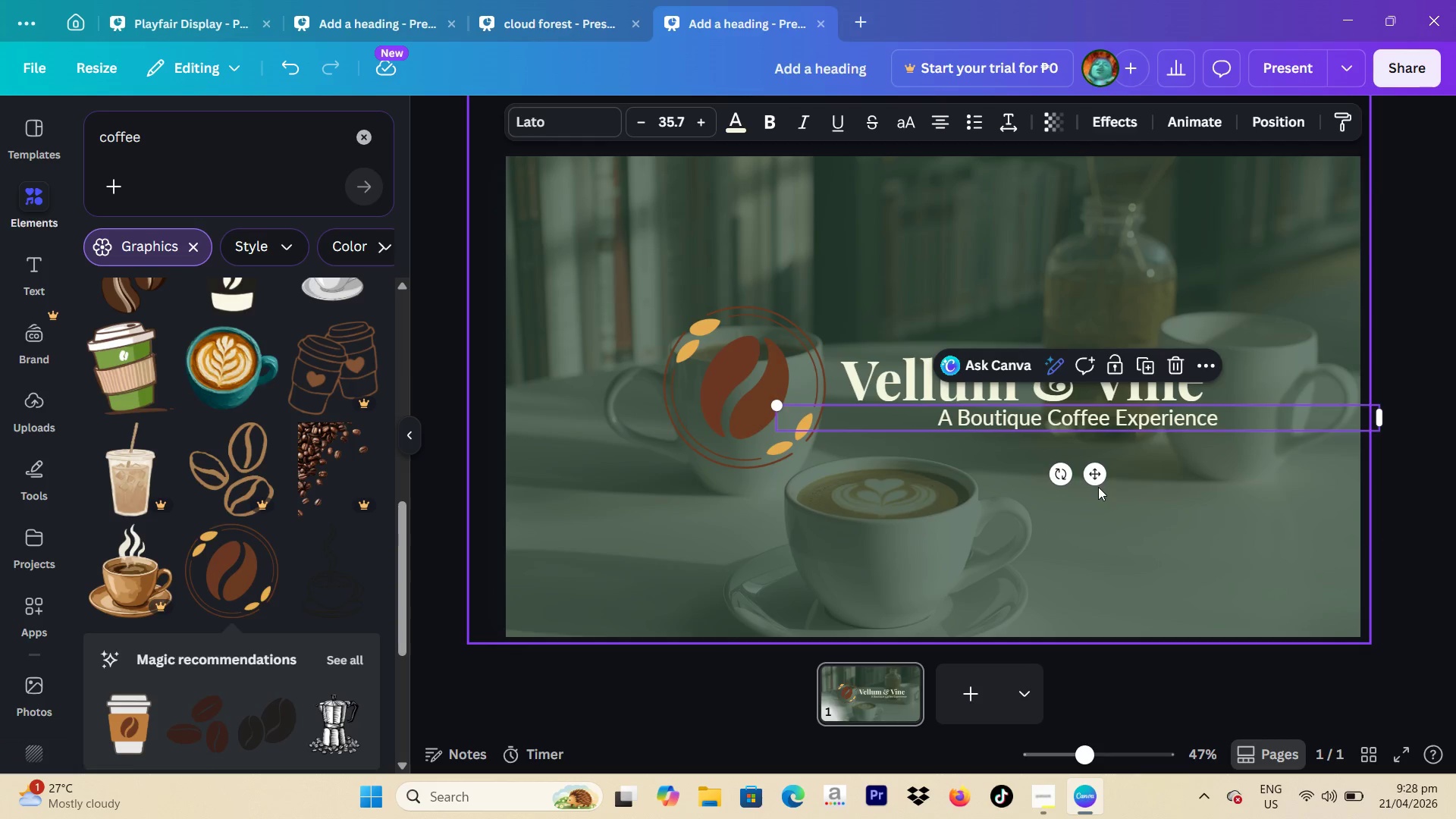 
left_click_drag(start_coordinate=[1097, 484], to_coordinate=[1069, 484])
 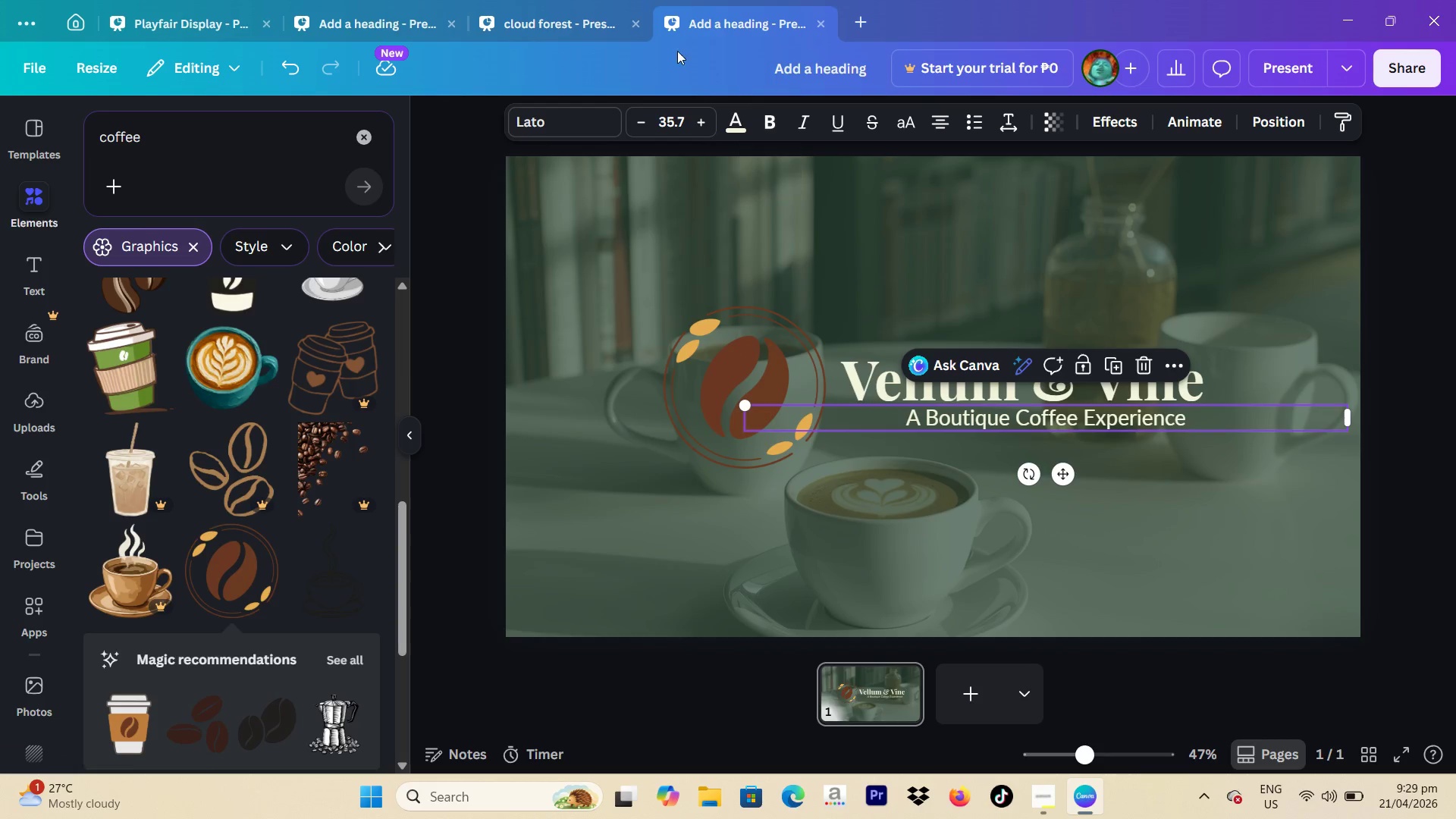 
left_click([1001, 121])
 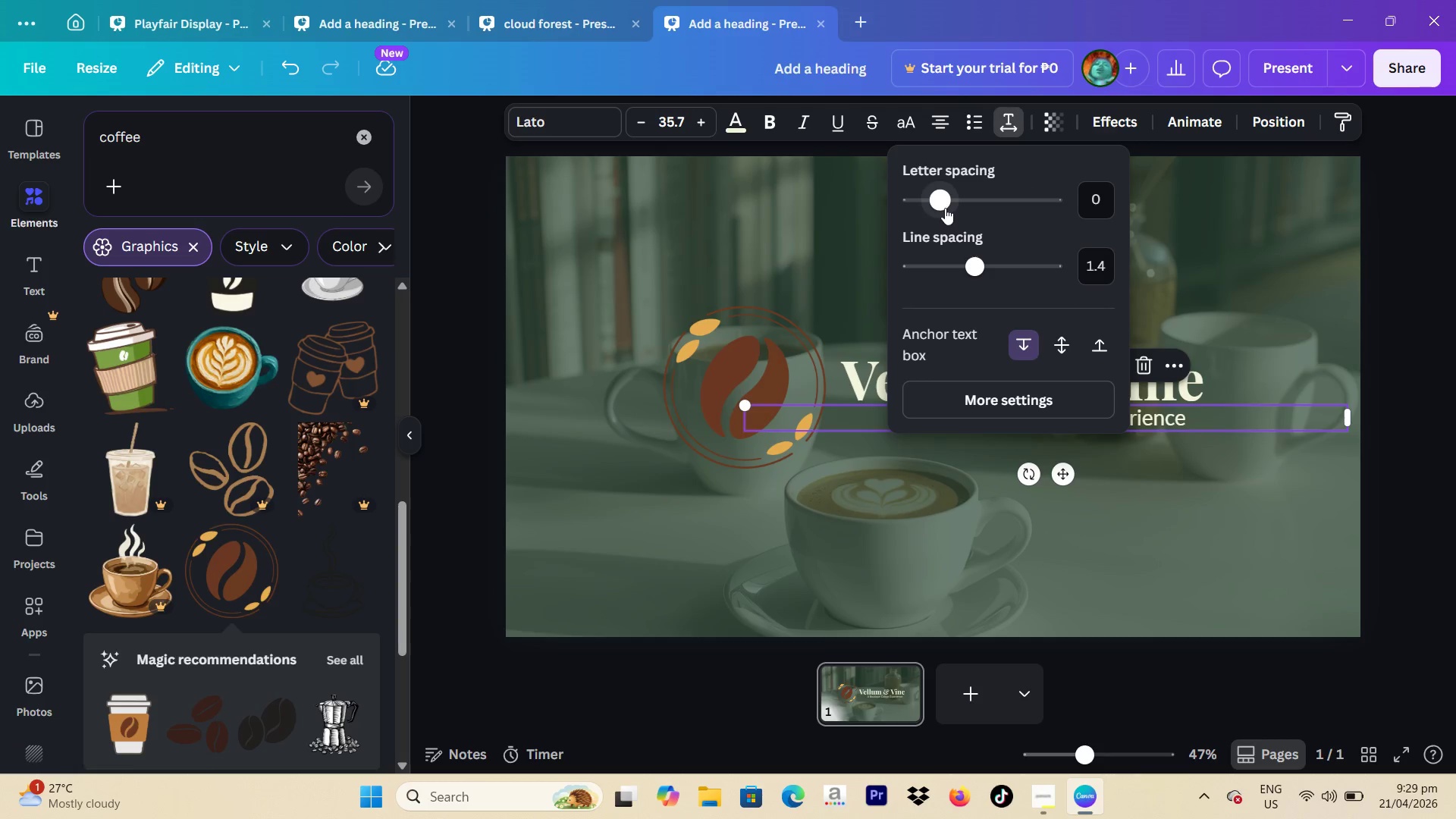 
left_click_drag(start_coordinate=[944, 206], to_coordinate=[956, 215])
 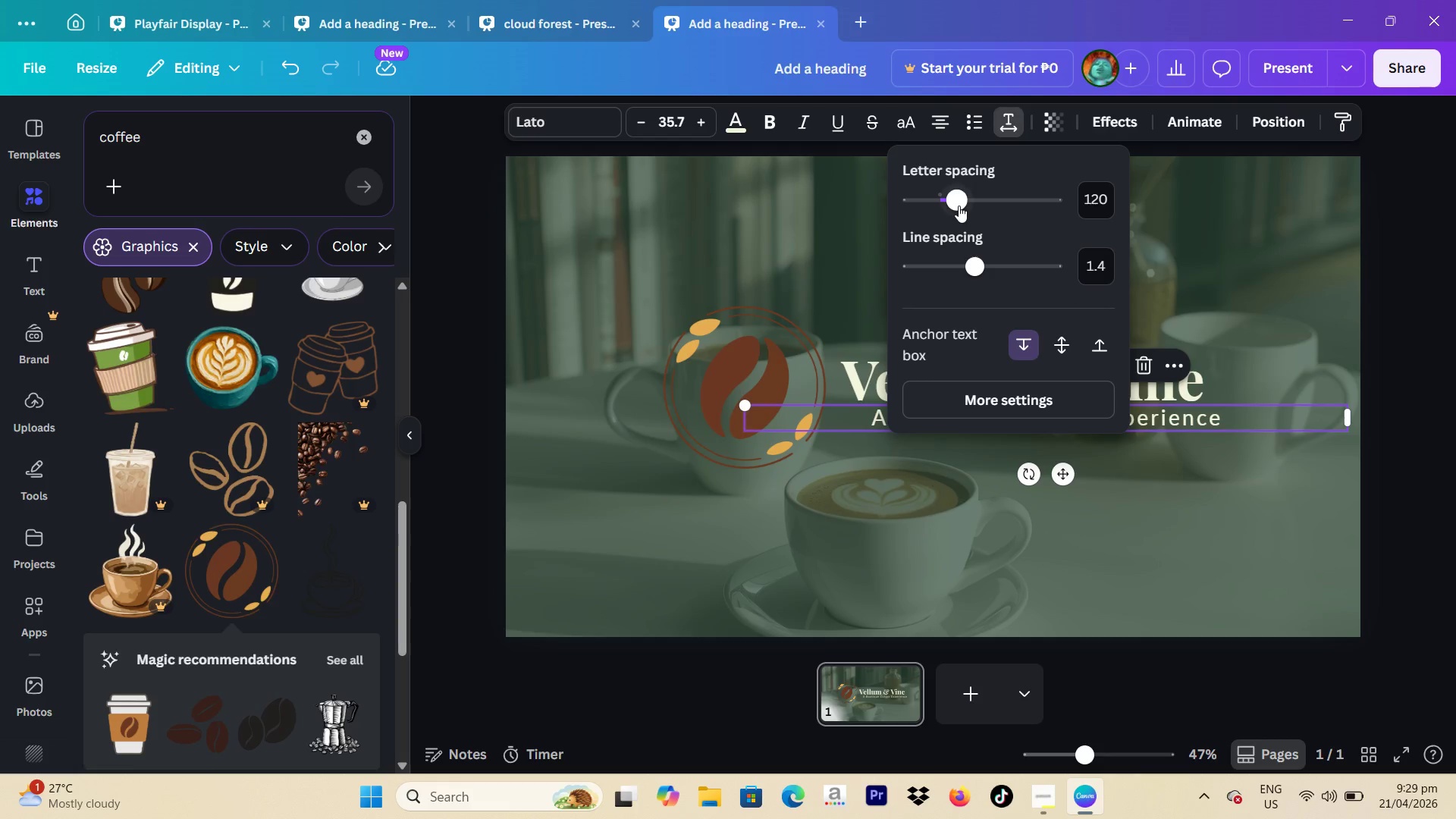 
left_click_drag(start_coordinate=[959, 206], to_coordinate=[946, 209])
 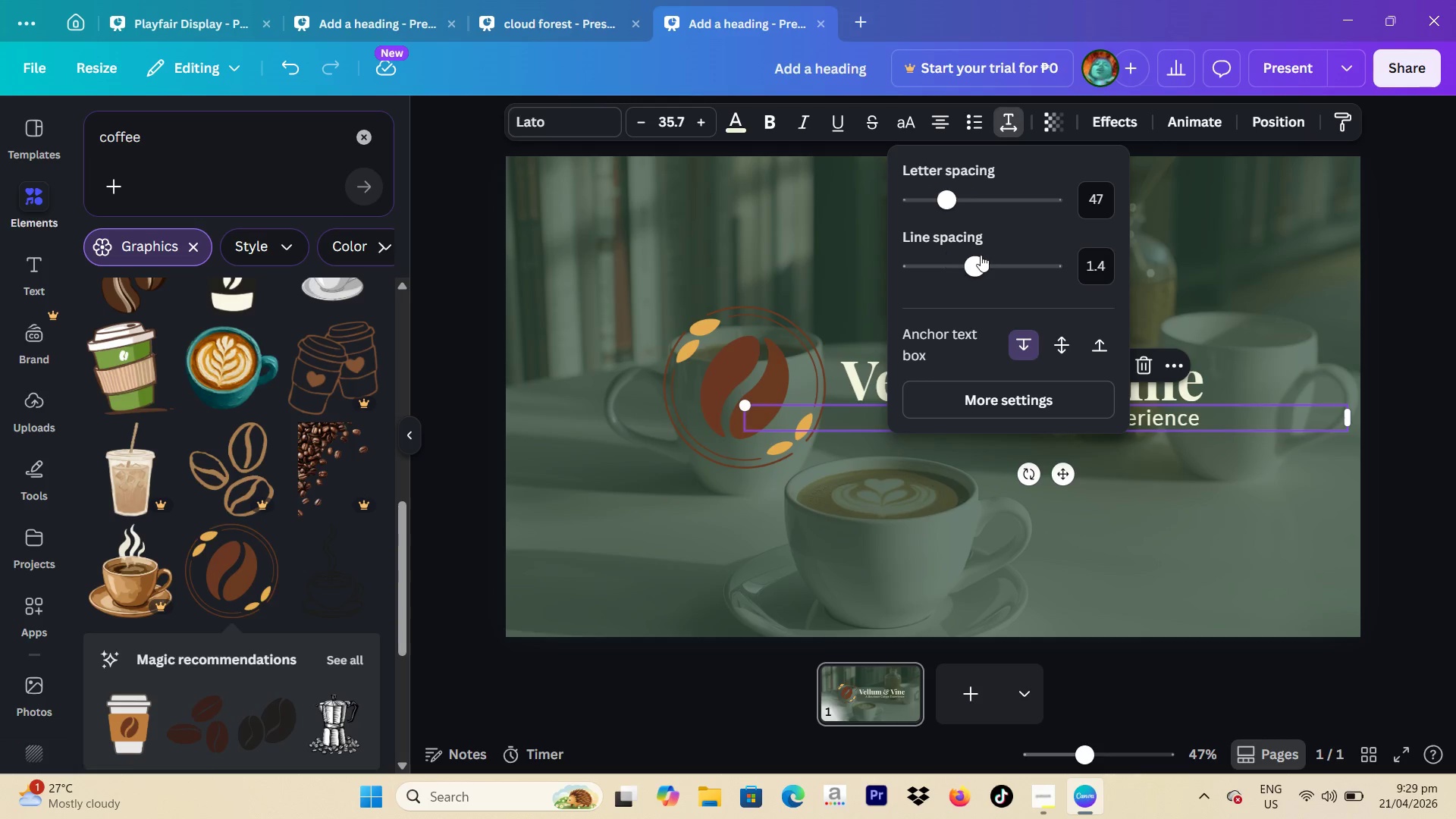 
left_click_drag(start_coordinate=[982, 256], to_coordinate=[1024, 259])
 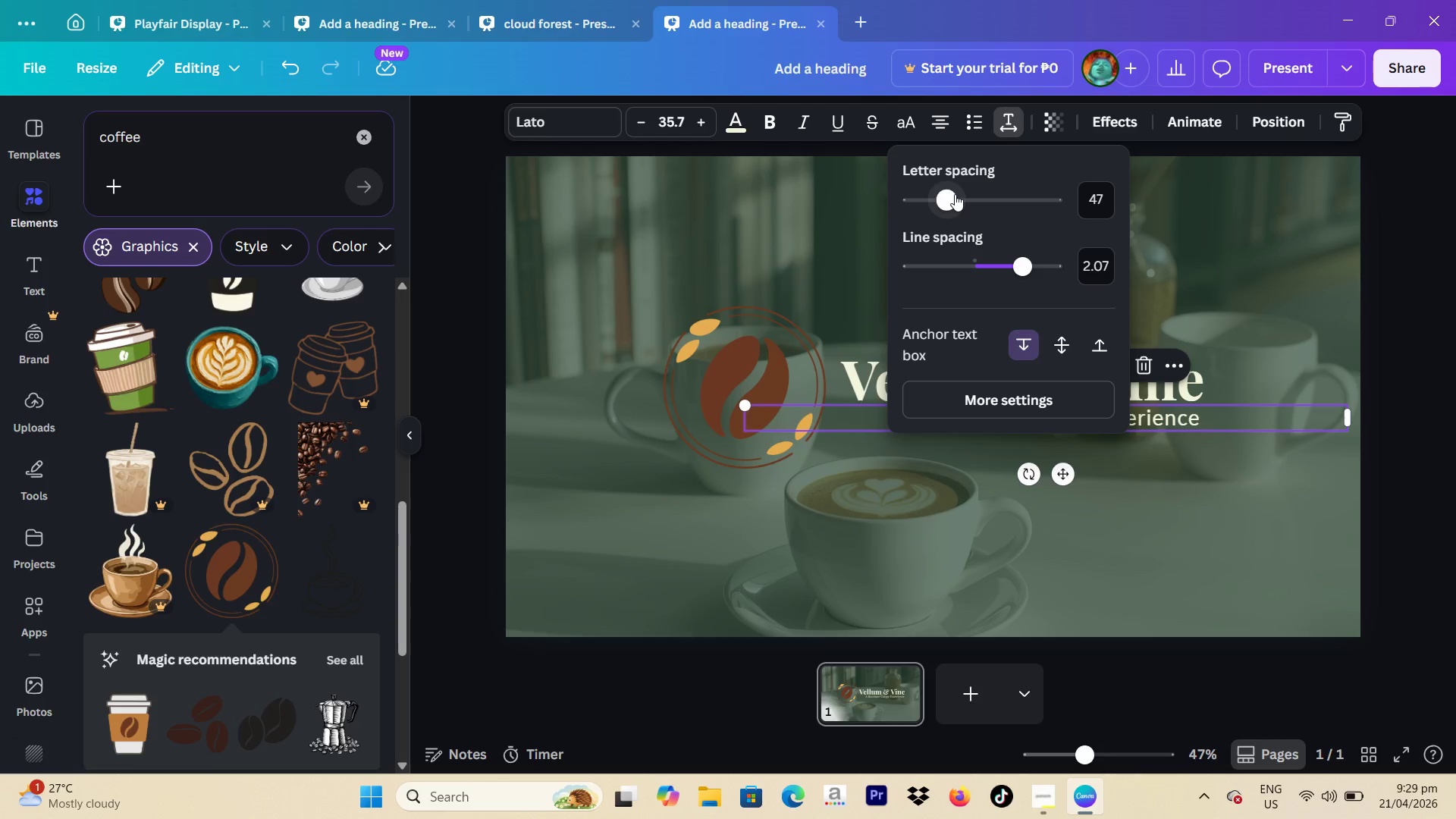 
left_click_drag(start_coordinate=[955, 194], to_coordinate=[959, 207])
 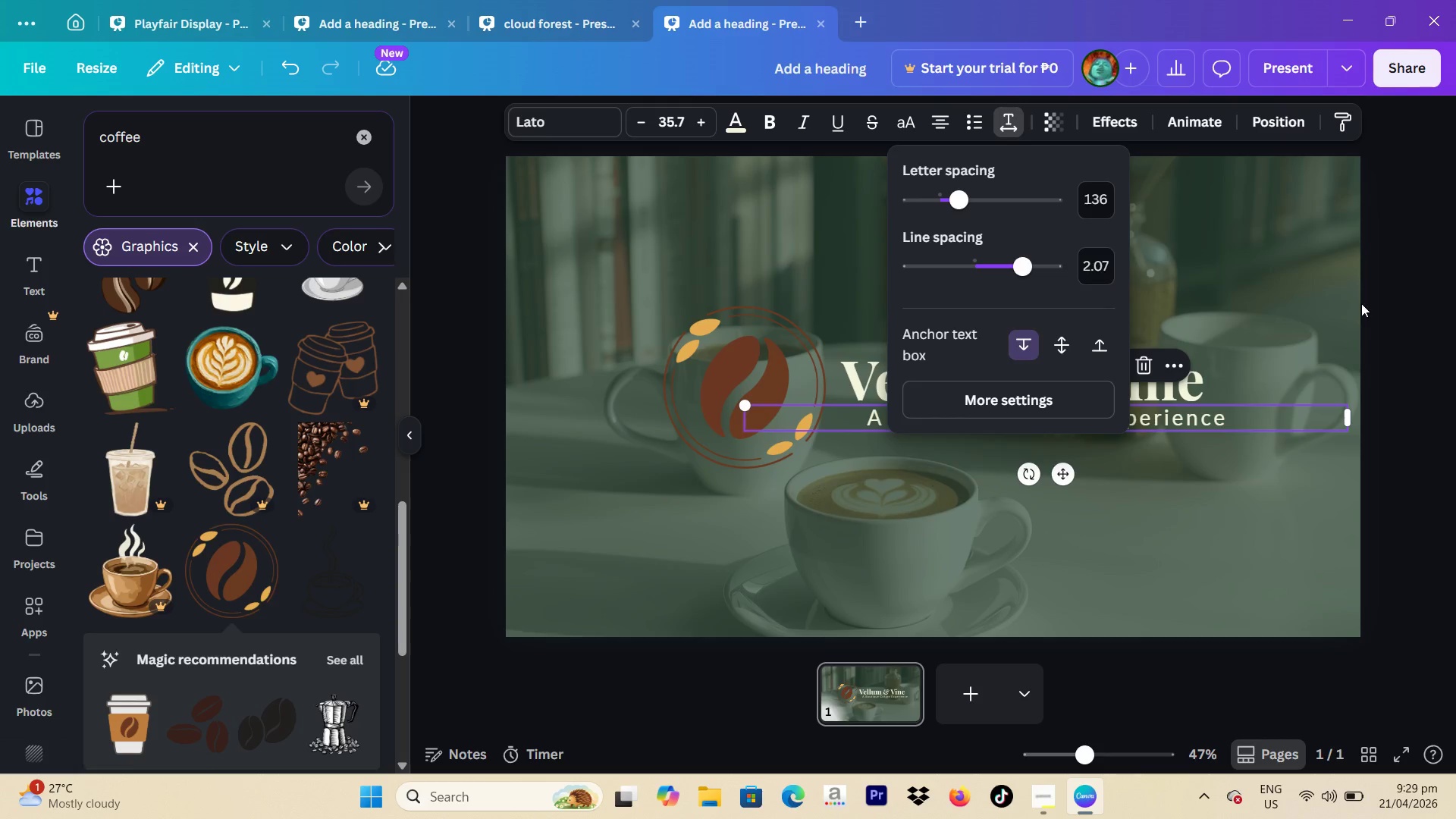 
left_click([1372, 303])
 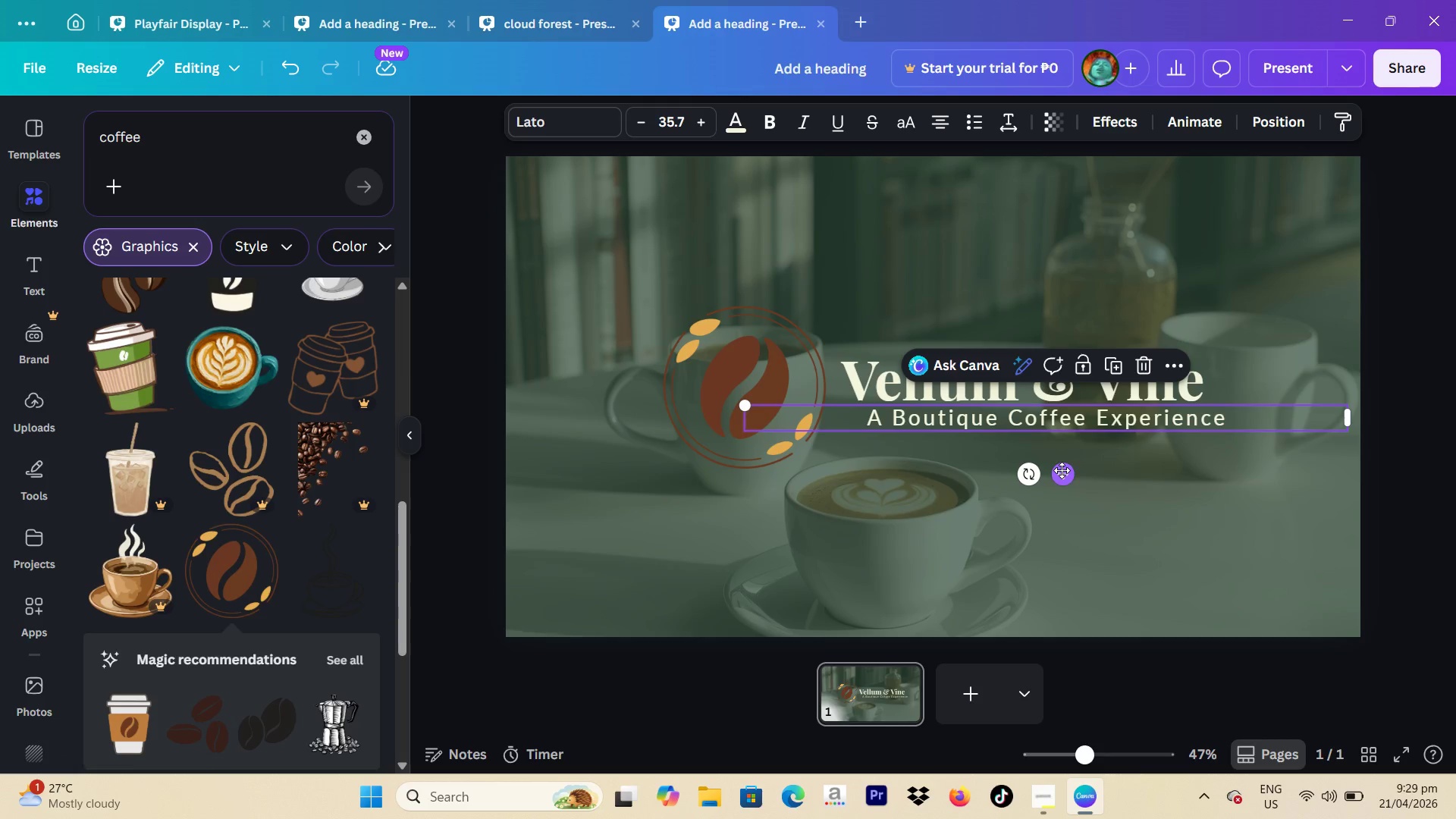 
left_click_drag(start_coordinate=[1062, 473], to_coordinate=[1043, 472])
 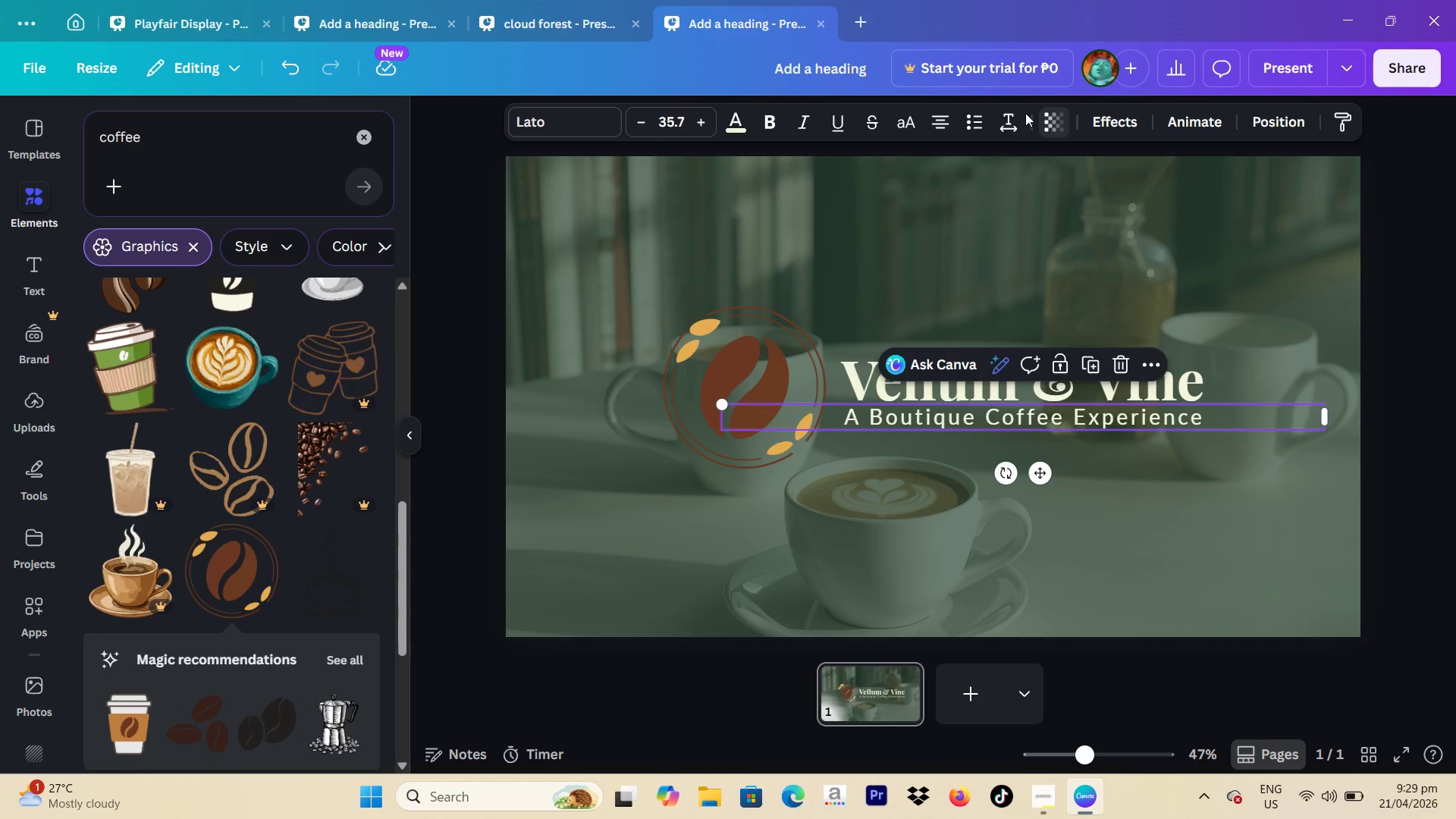 
left_click([1015, 126])
 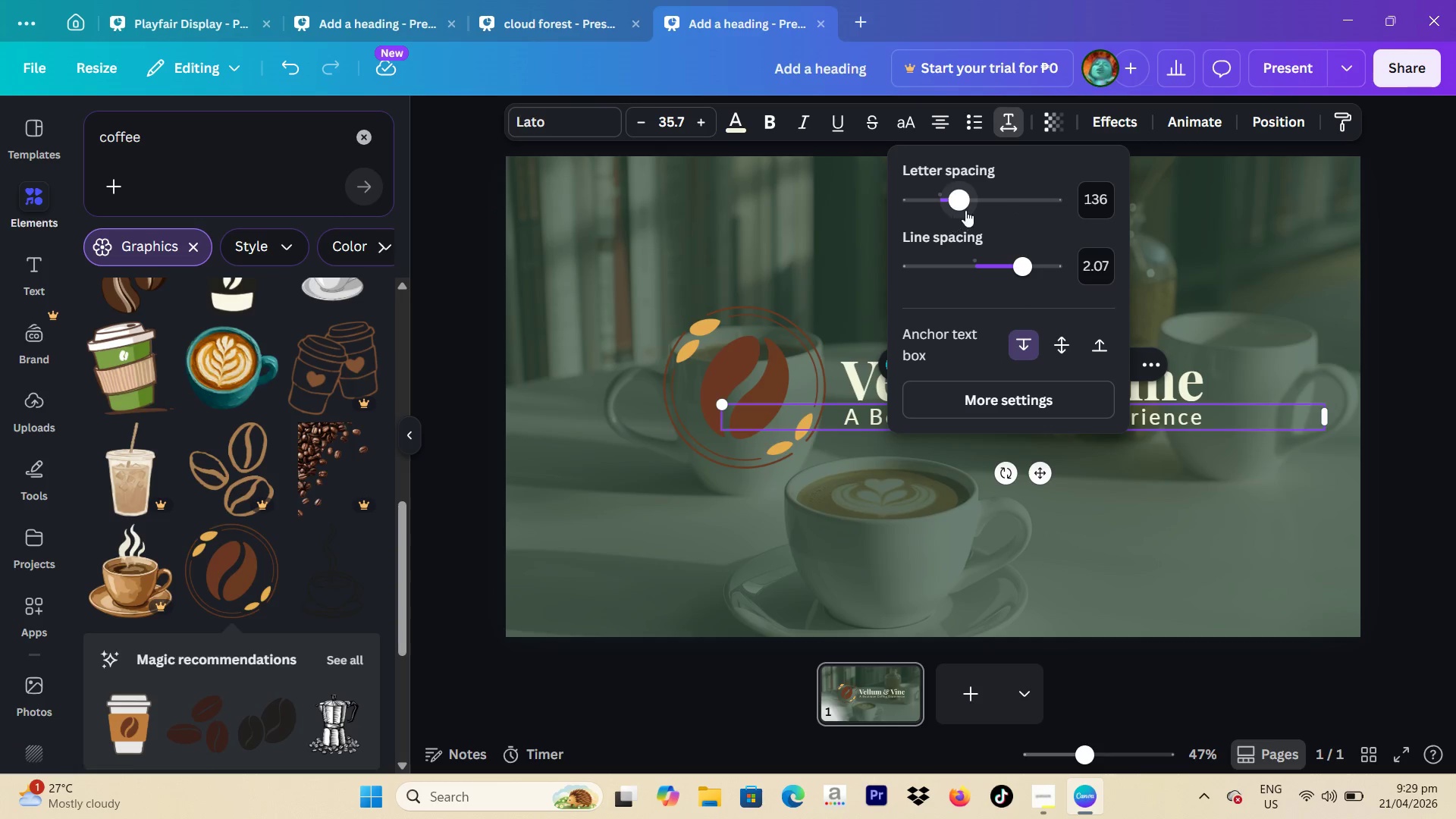 
left_click_drag(start_coordinate=[965, 207], to_coordinate=[954, 215])
 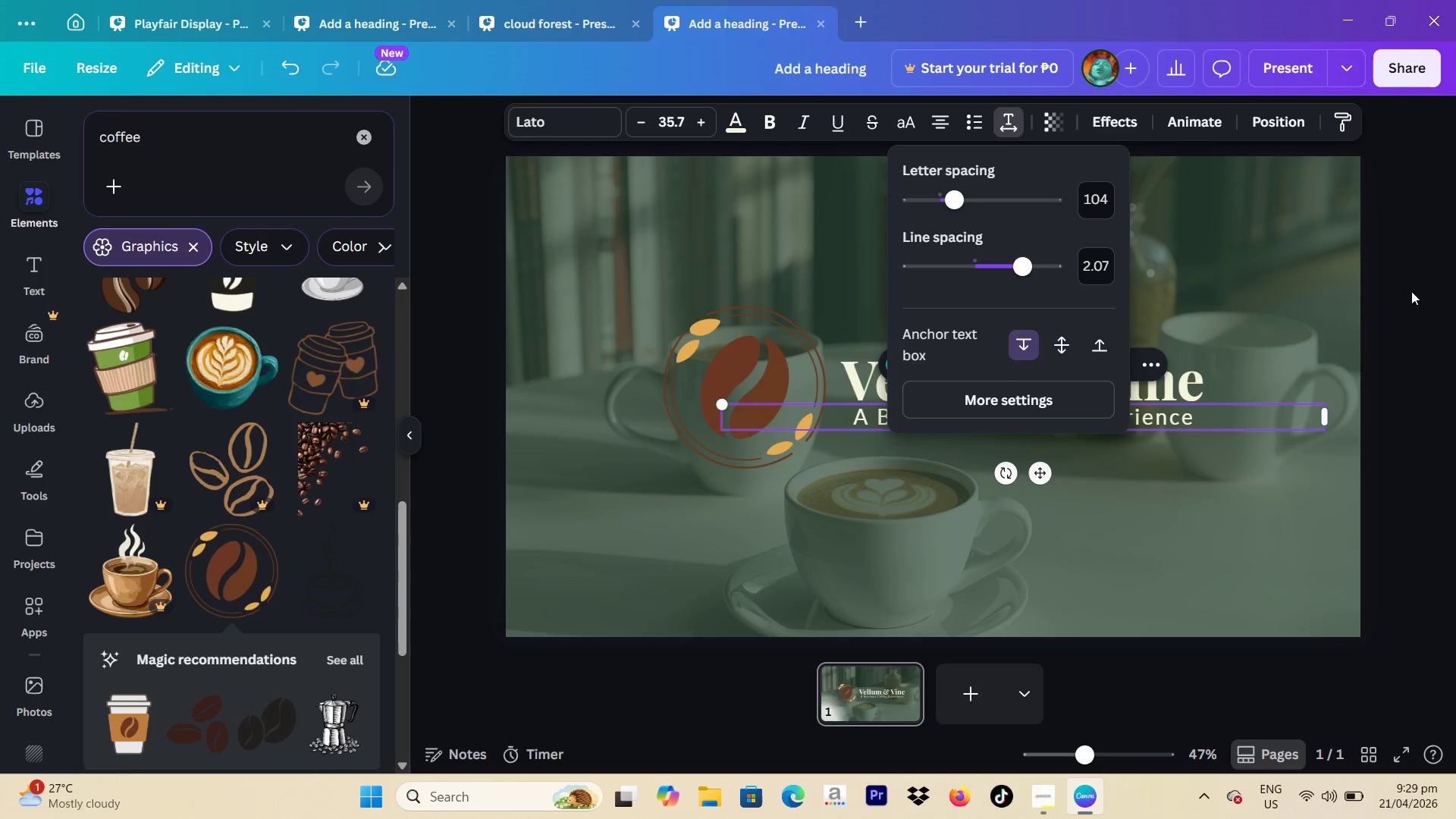 
left_click([1407, 292])
 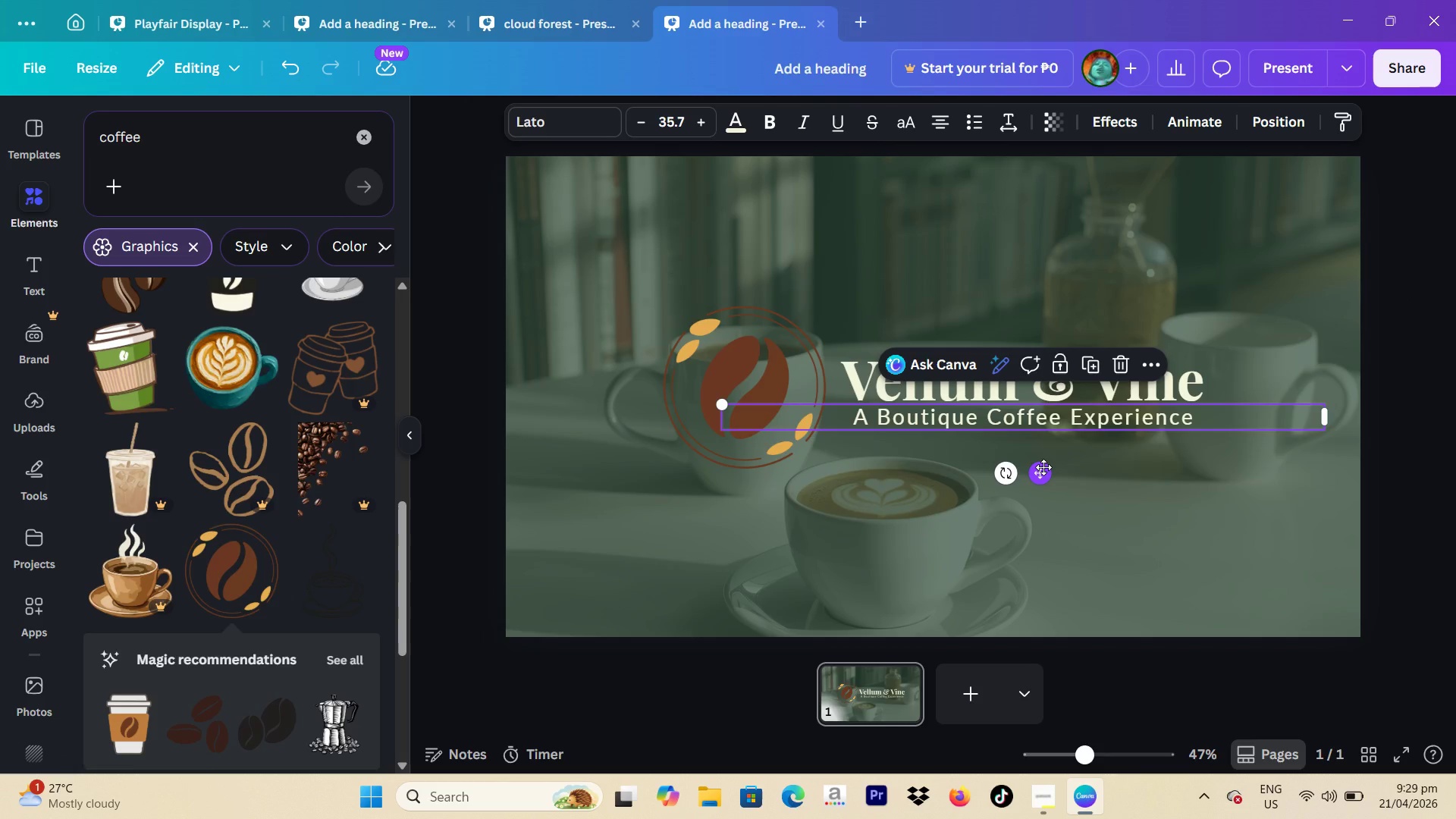 
left_click([1043, 467])
 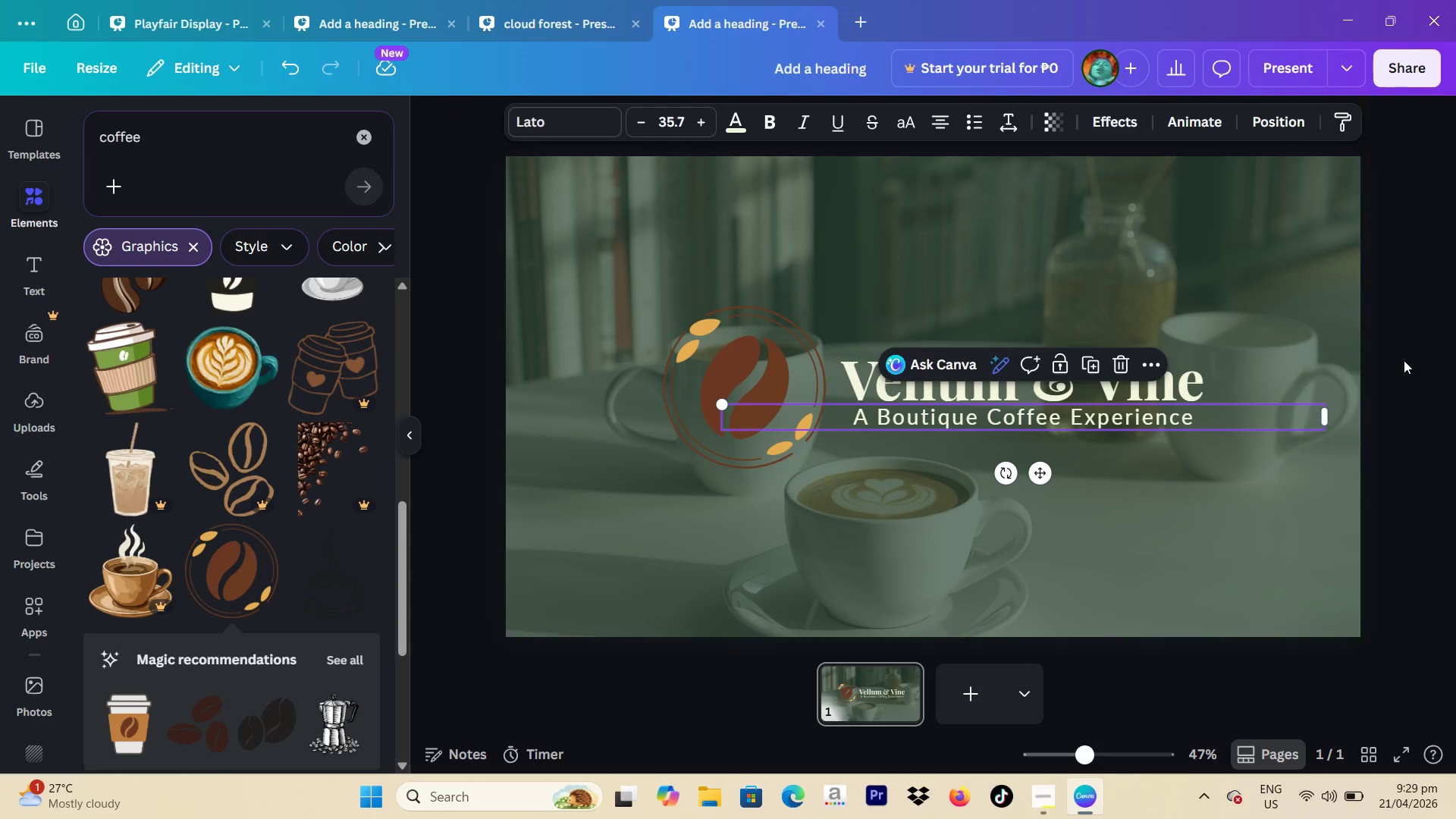 
left_click([1404, 360])
 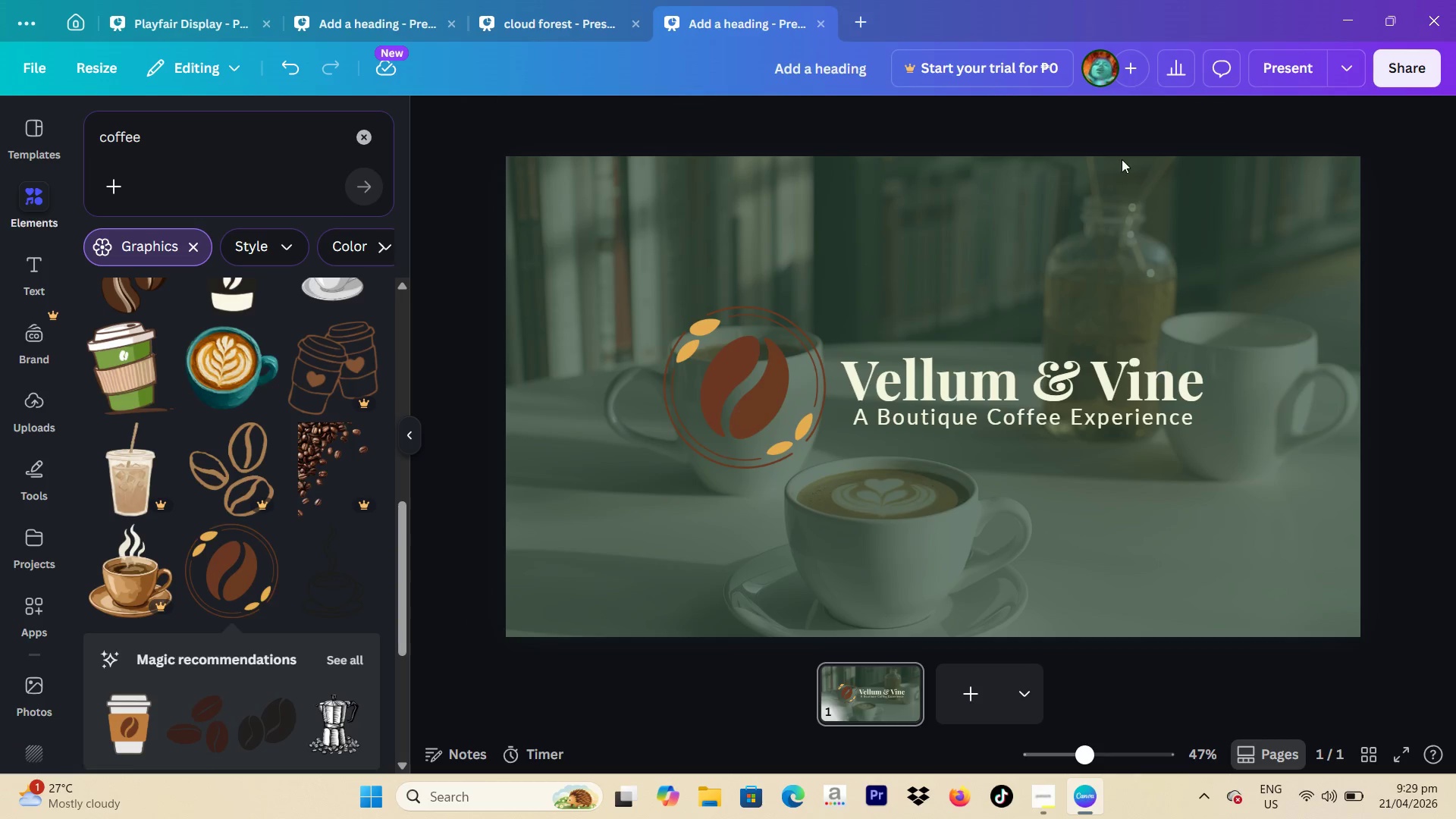 
left_click_drag(start_coordinate=[1386, 384], to_coordinate=[949, 412])
 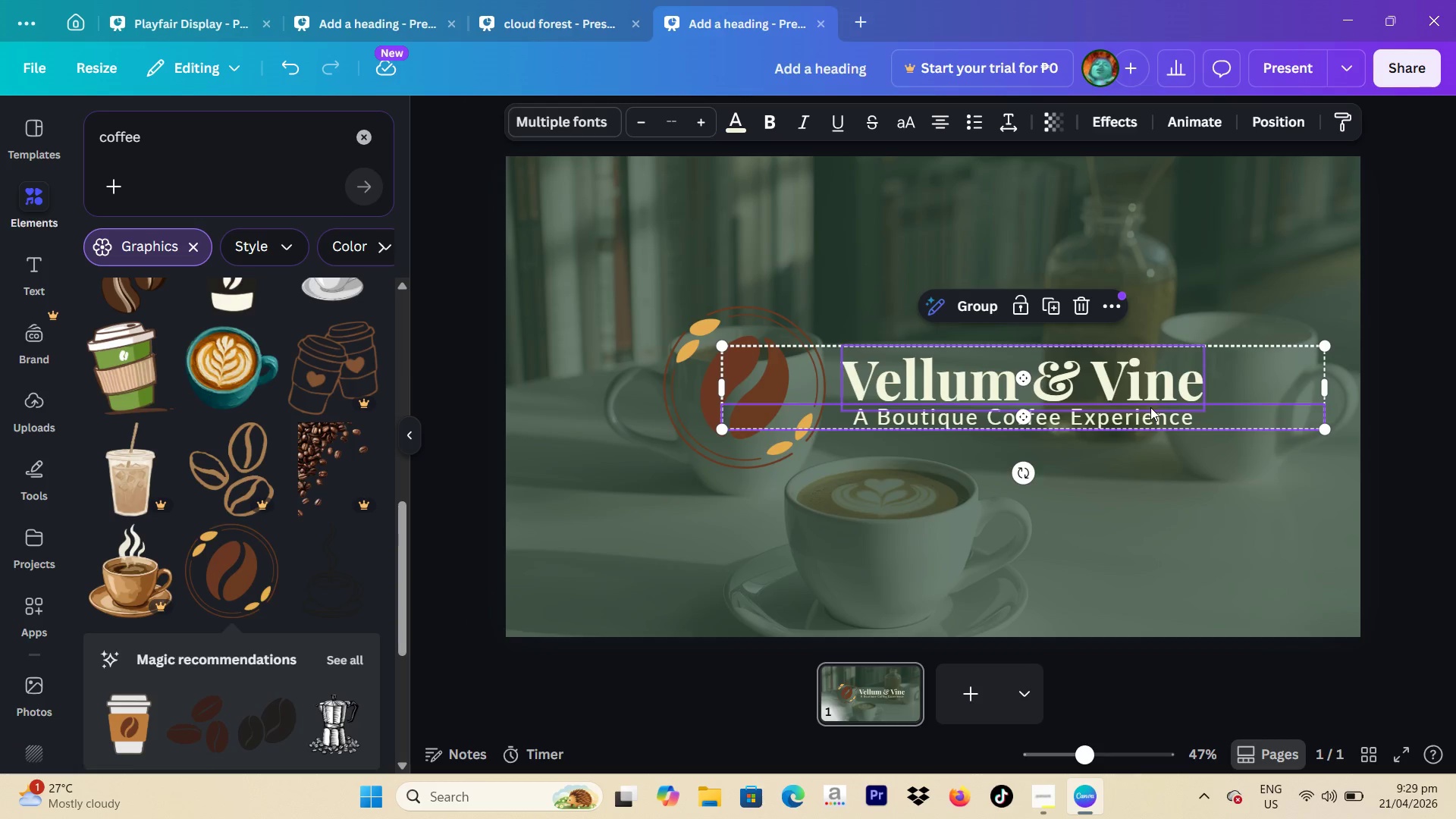 
left_click_drag(start_coordinate=[1150, 406], to_coordinate=[1134, 409])
 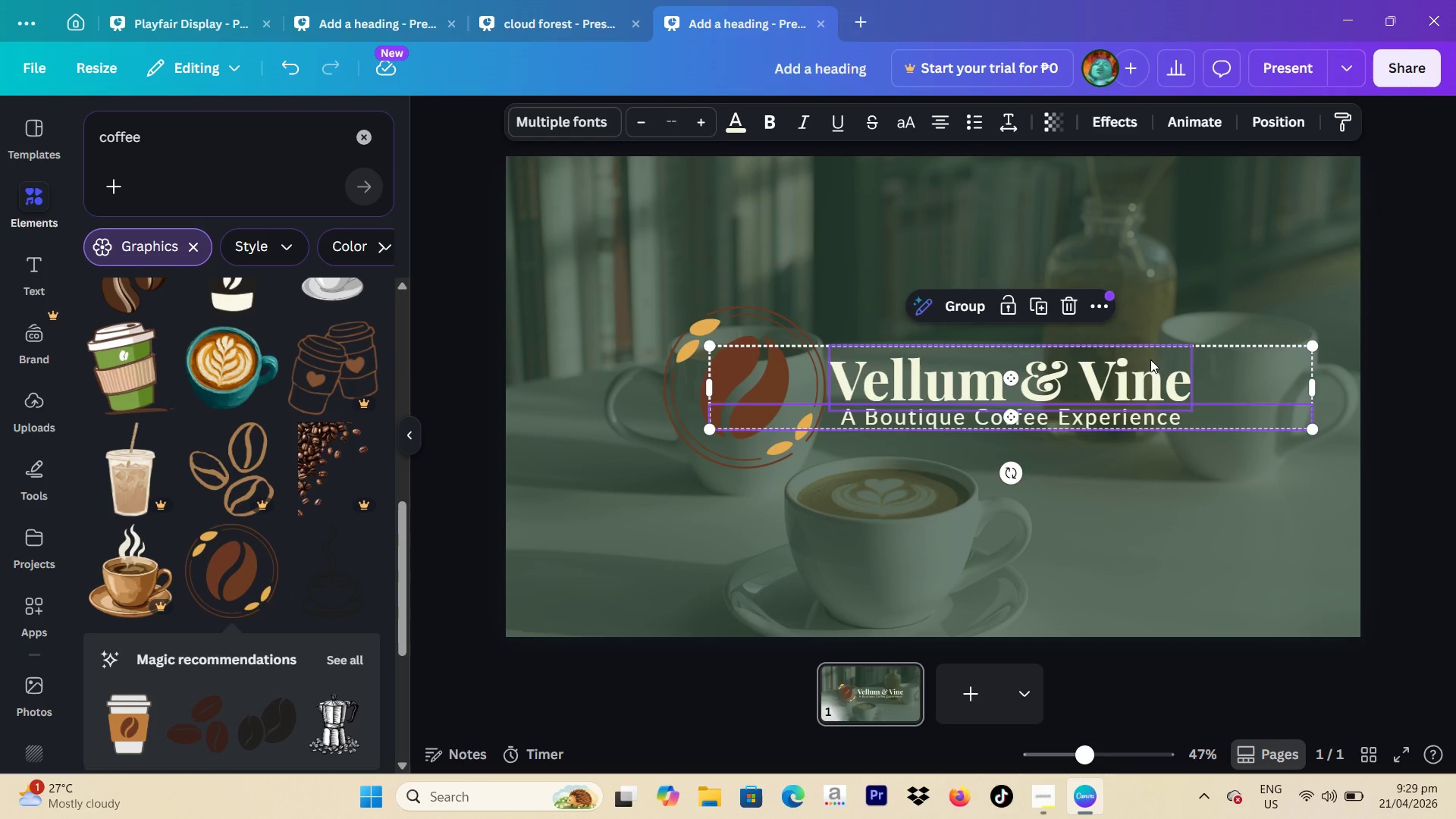 
left_click_drag(start_coordinate=[1096, 399], to_coordinate=[1103, 400])
 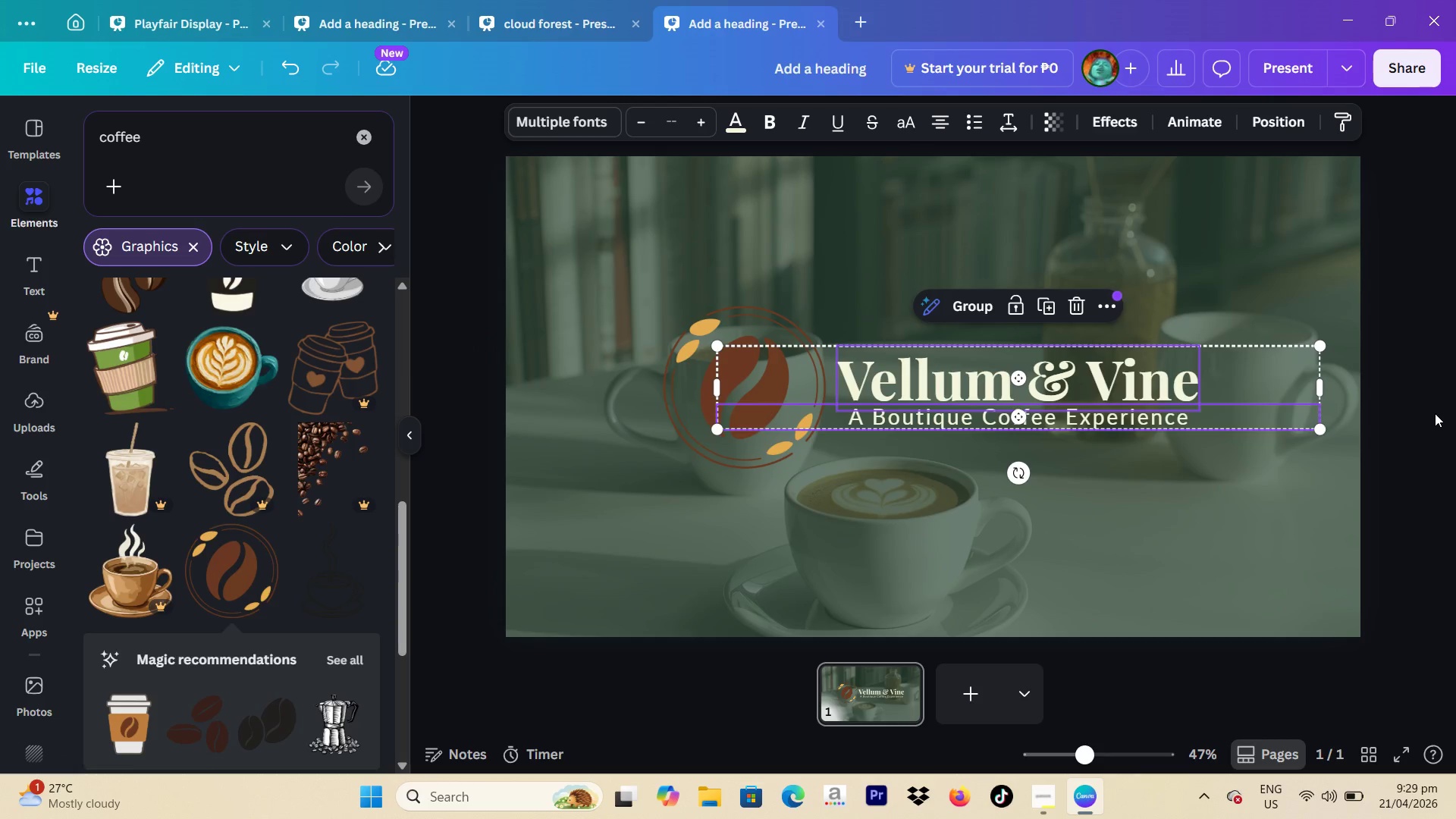 
left_click([1435, 413])
 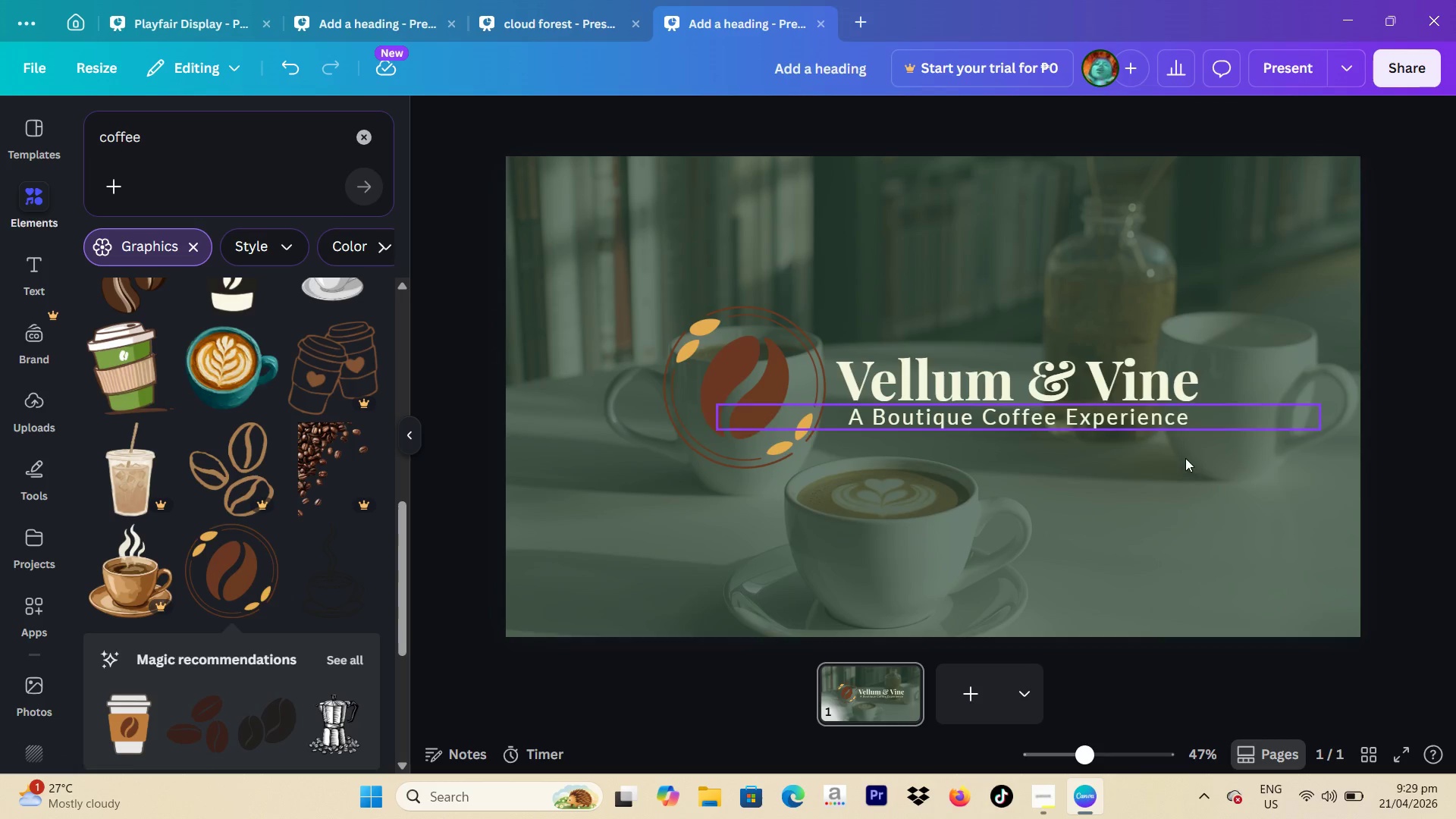 
wait(8.14)
 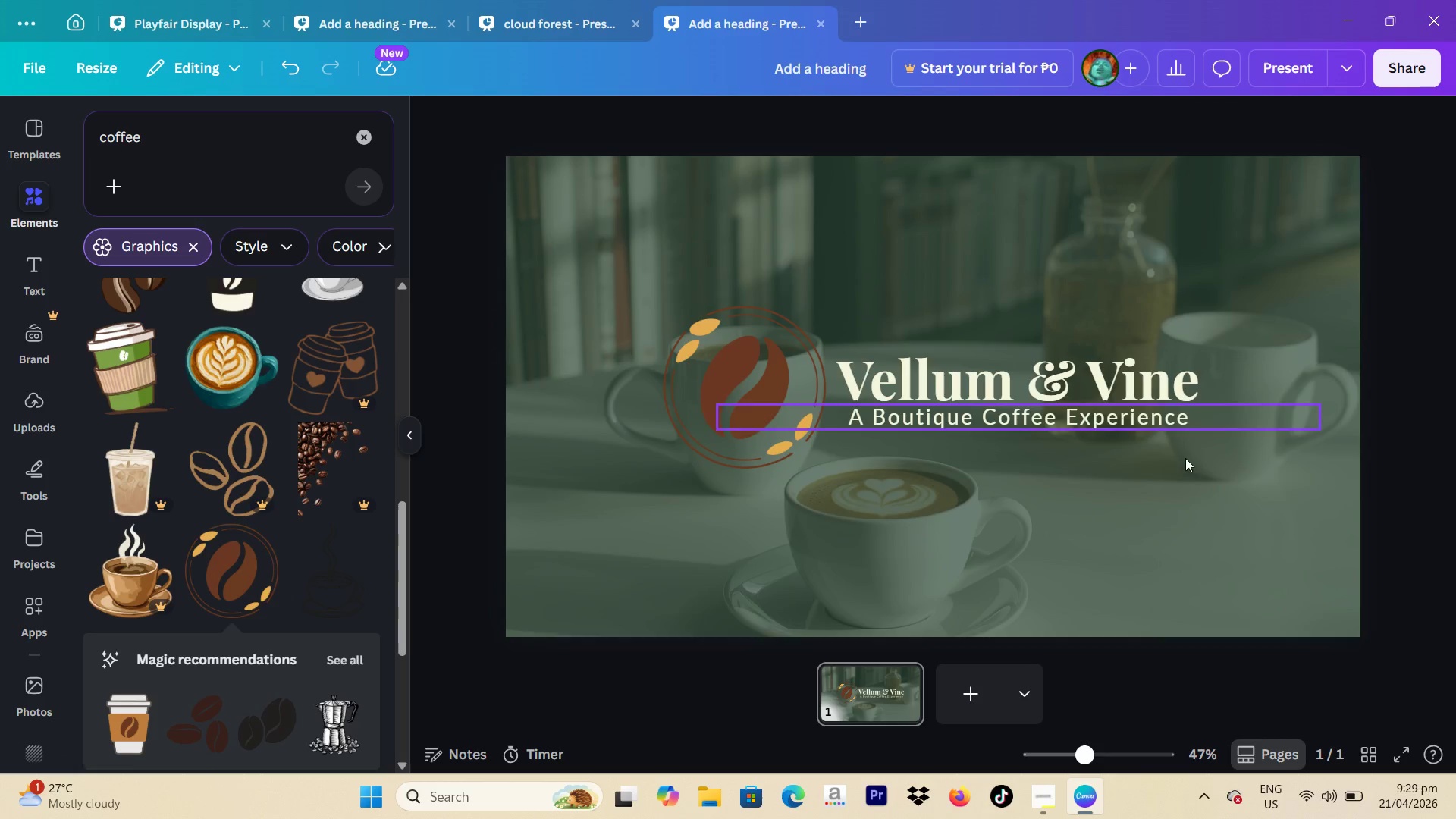 
left_click([978, 564])
 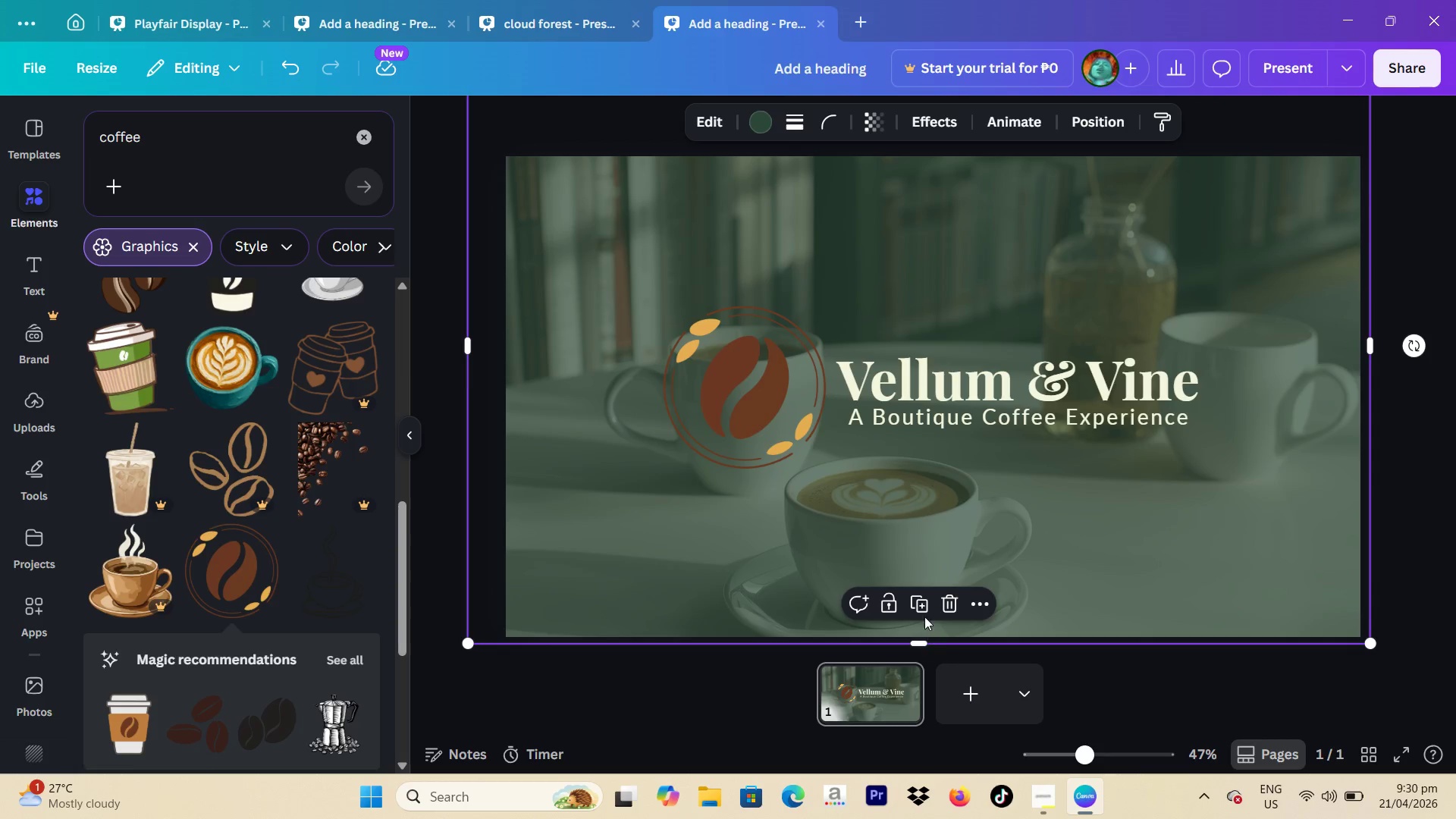 
left_click([924, 606])
 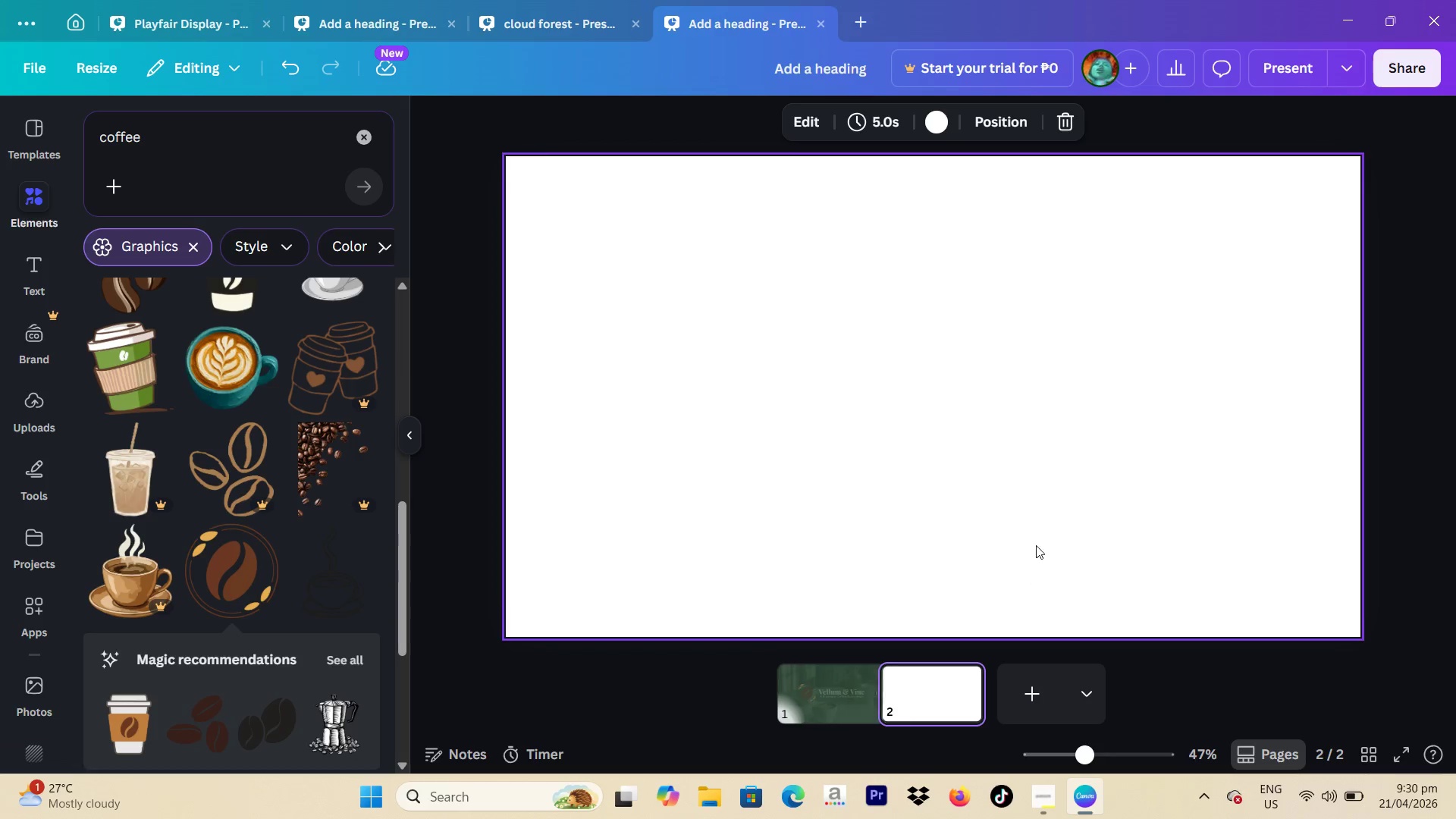 
left_click_drag(start_coordinate=[1030, 532], to_coordinate=[1009, 576])
 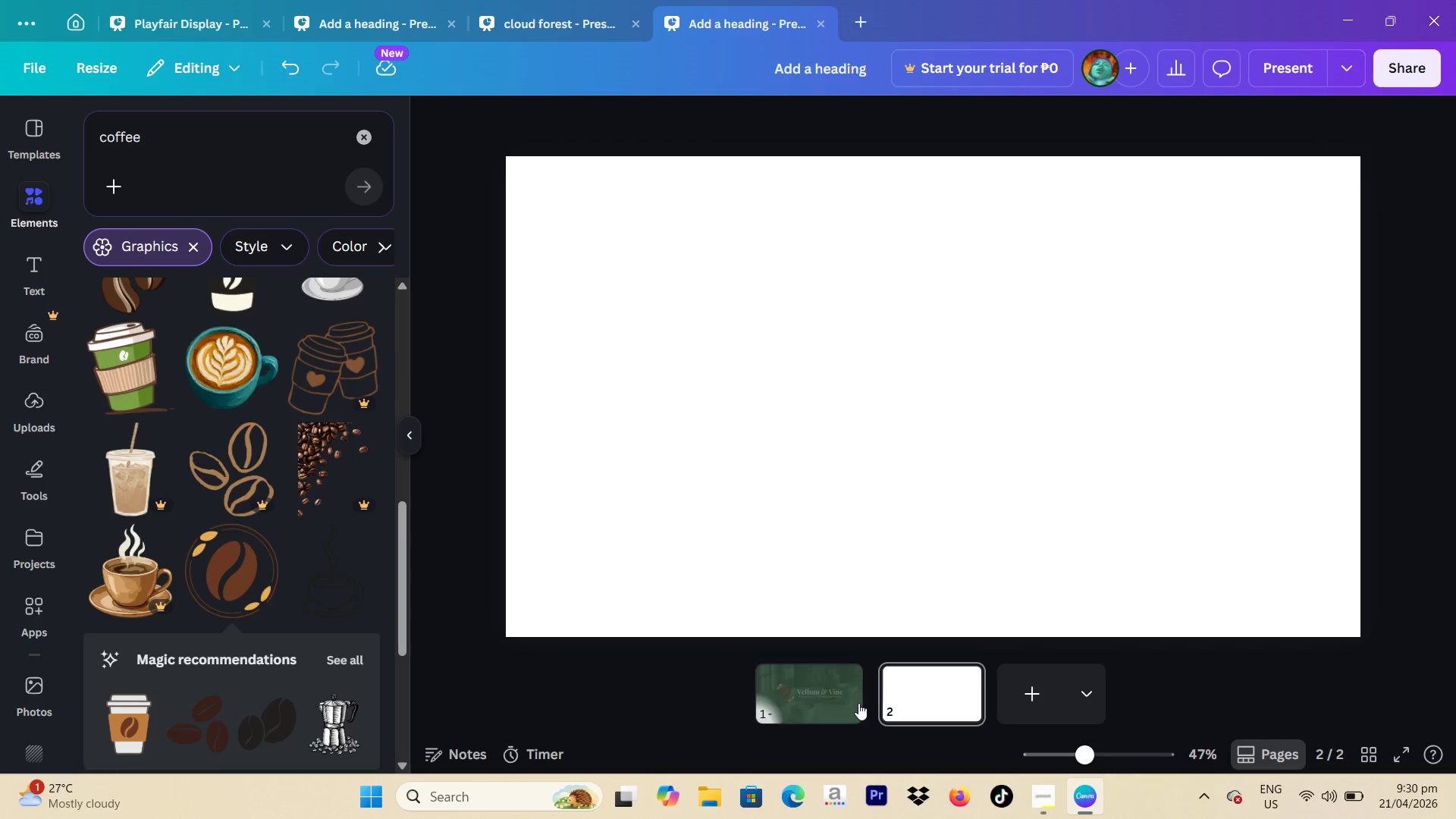 
left_click([858, 703])
 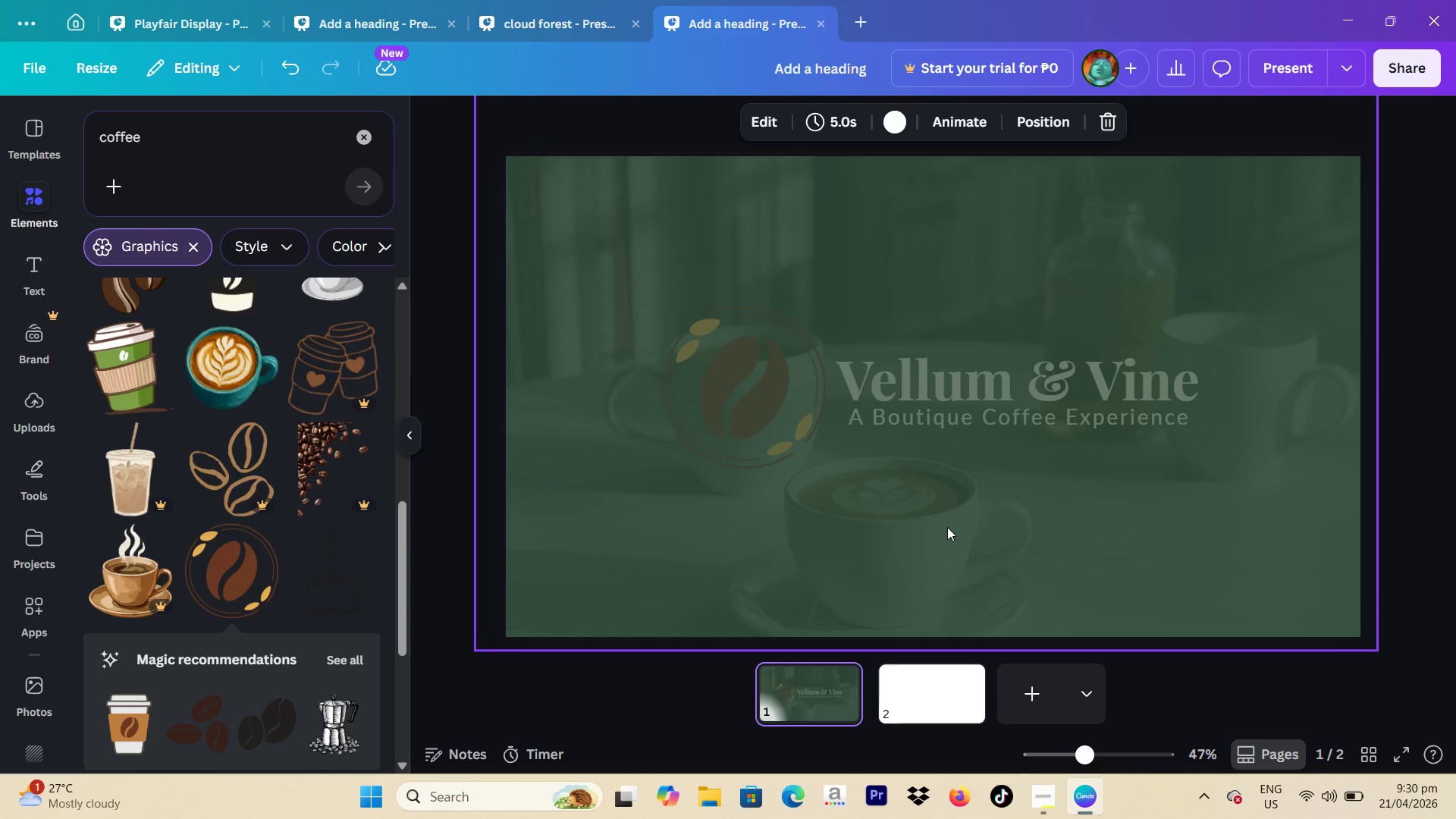 
left_click_drag(start_coordinate=[948, 526], to_coordinate=[916, 704])
 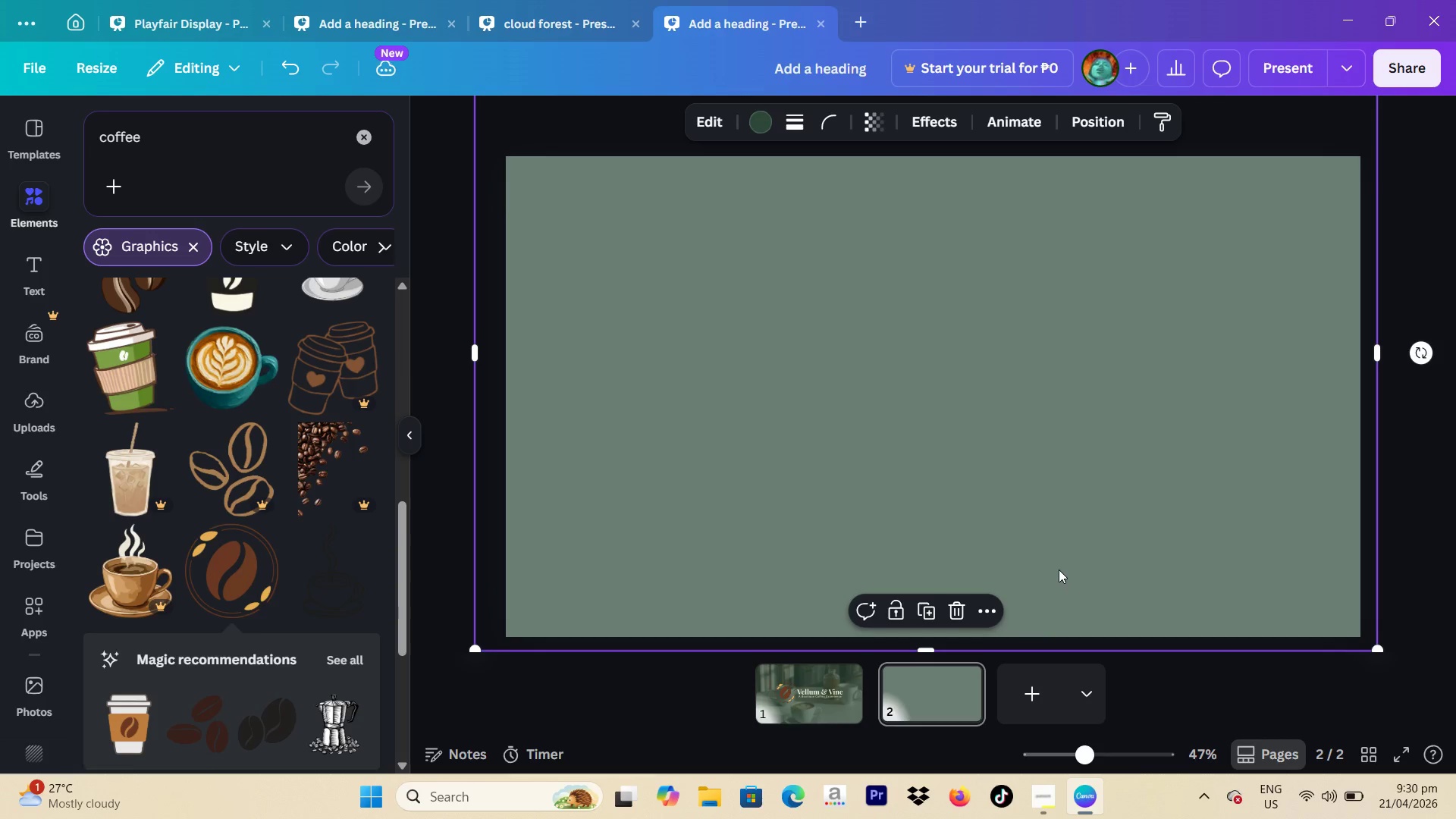 
left_click_drag(start_coordinate=[1106, 550], to_coordinate=[697, 551])
 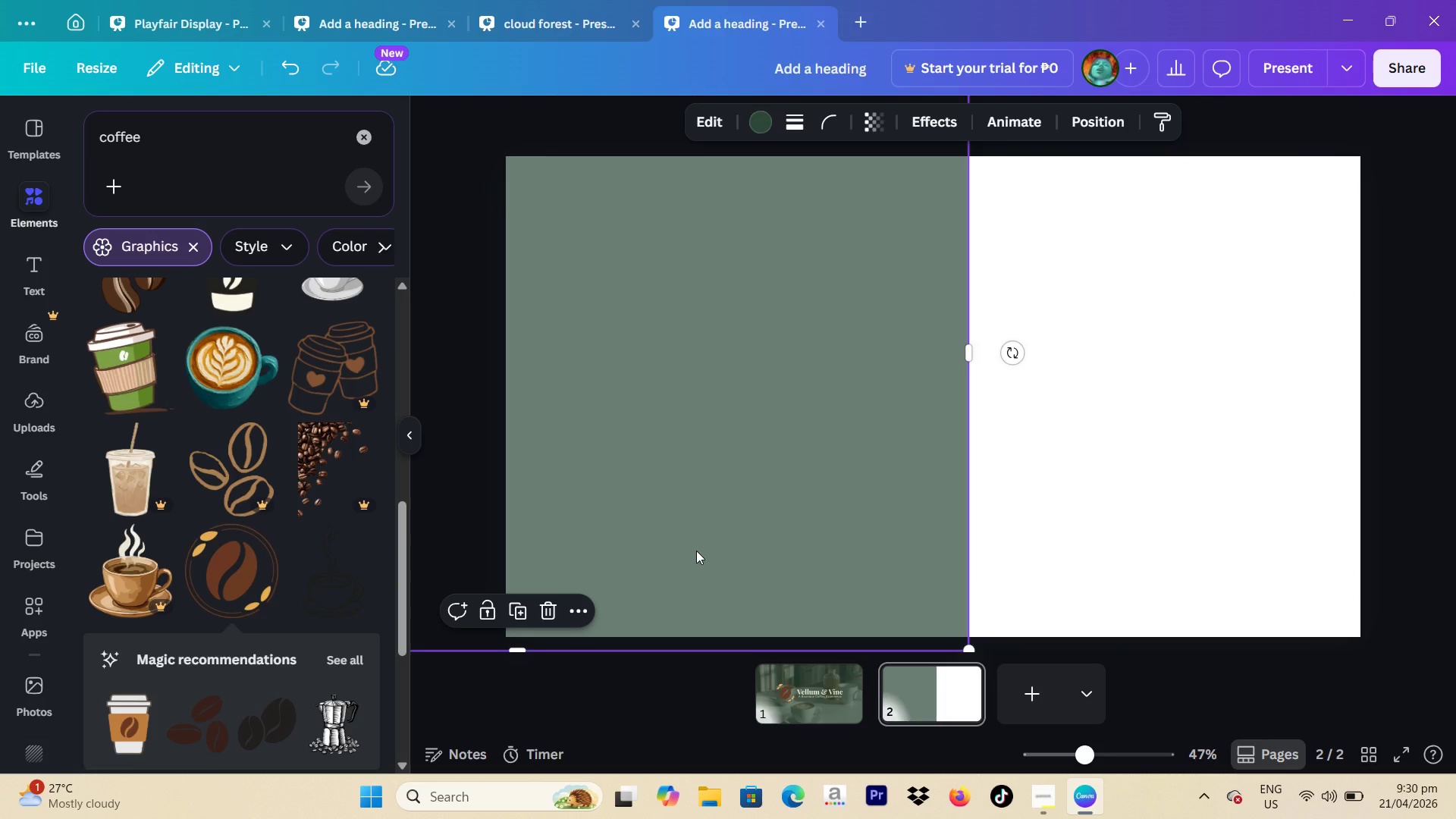 
wait(8.41)
 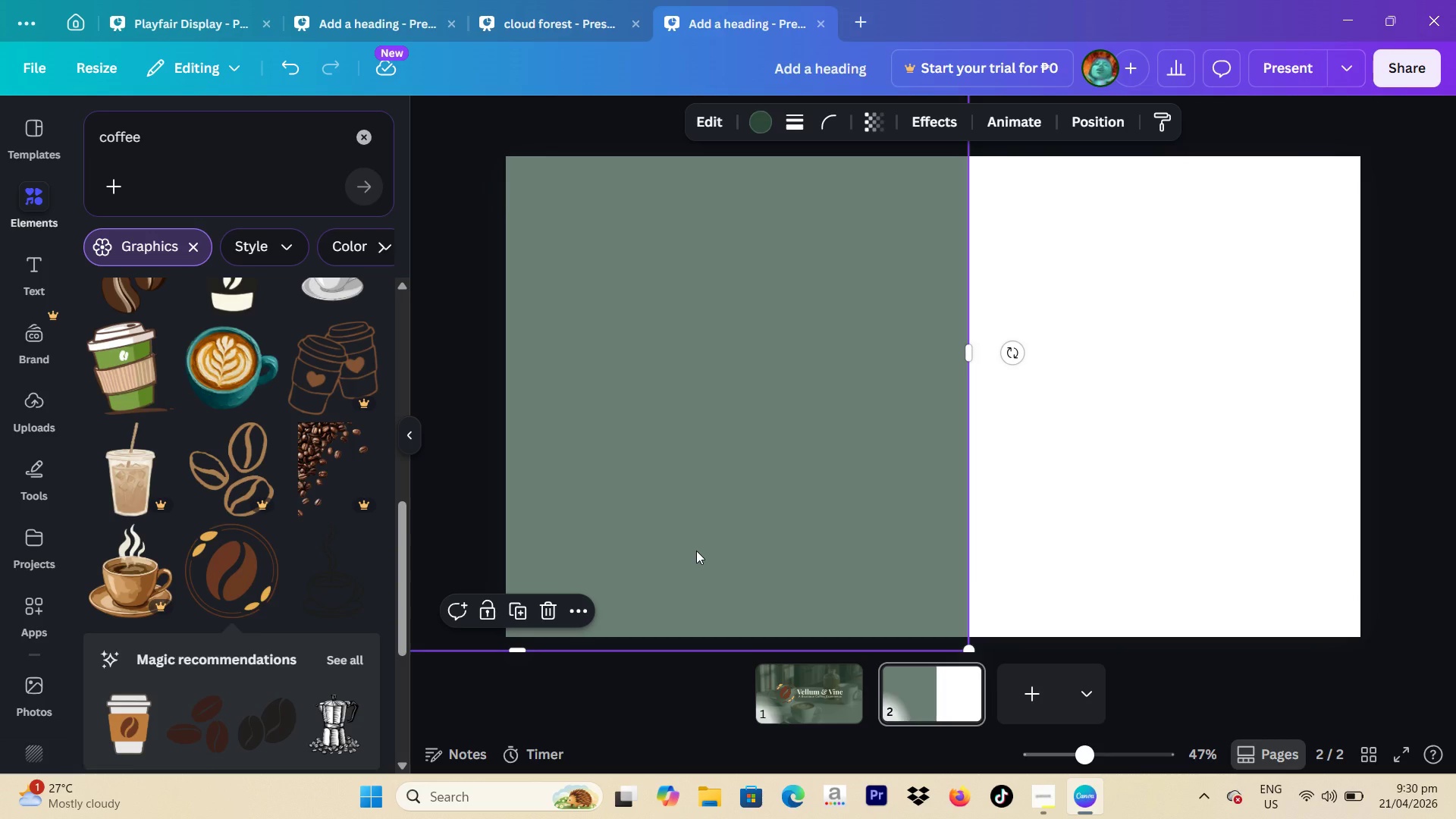 
left_click_drag(start_coordinate=[811, 416], to_coordinate=[783, 494])
 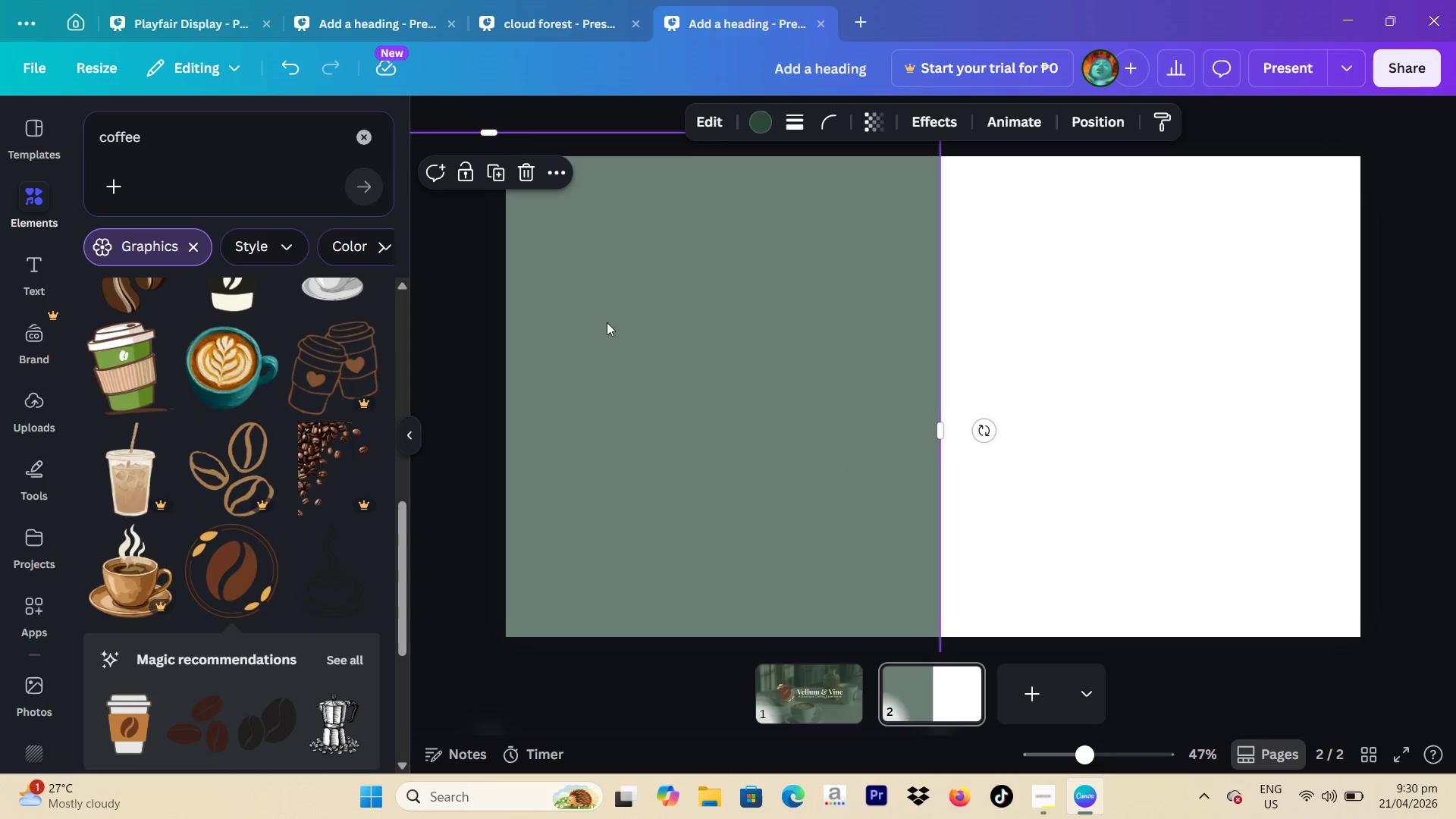 
left_click_drag(start_coordinate=[690, 390], to_coordinate=[704, 332])
 